 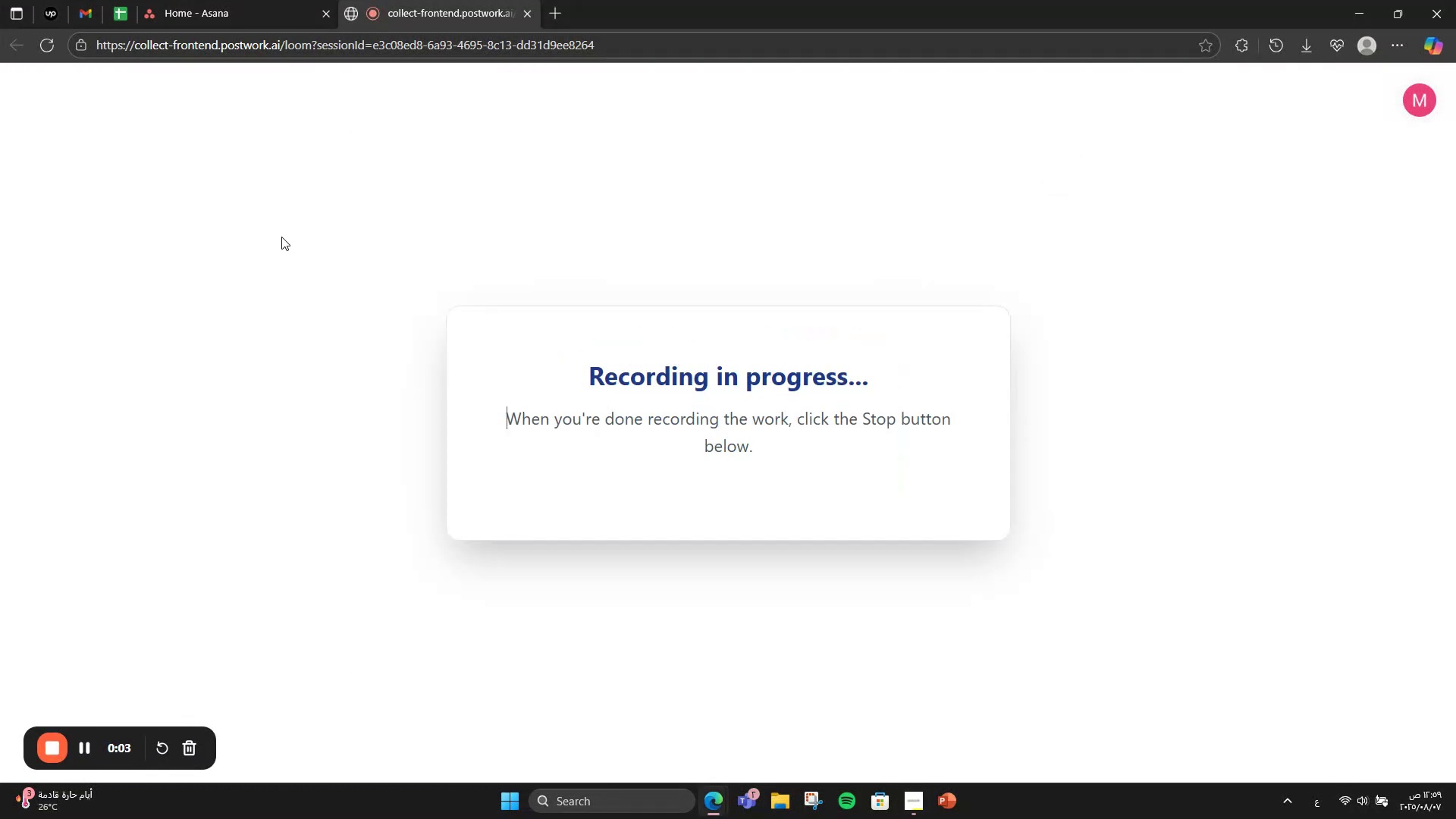 
left_click([245, 0])
 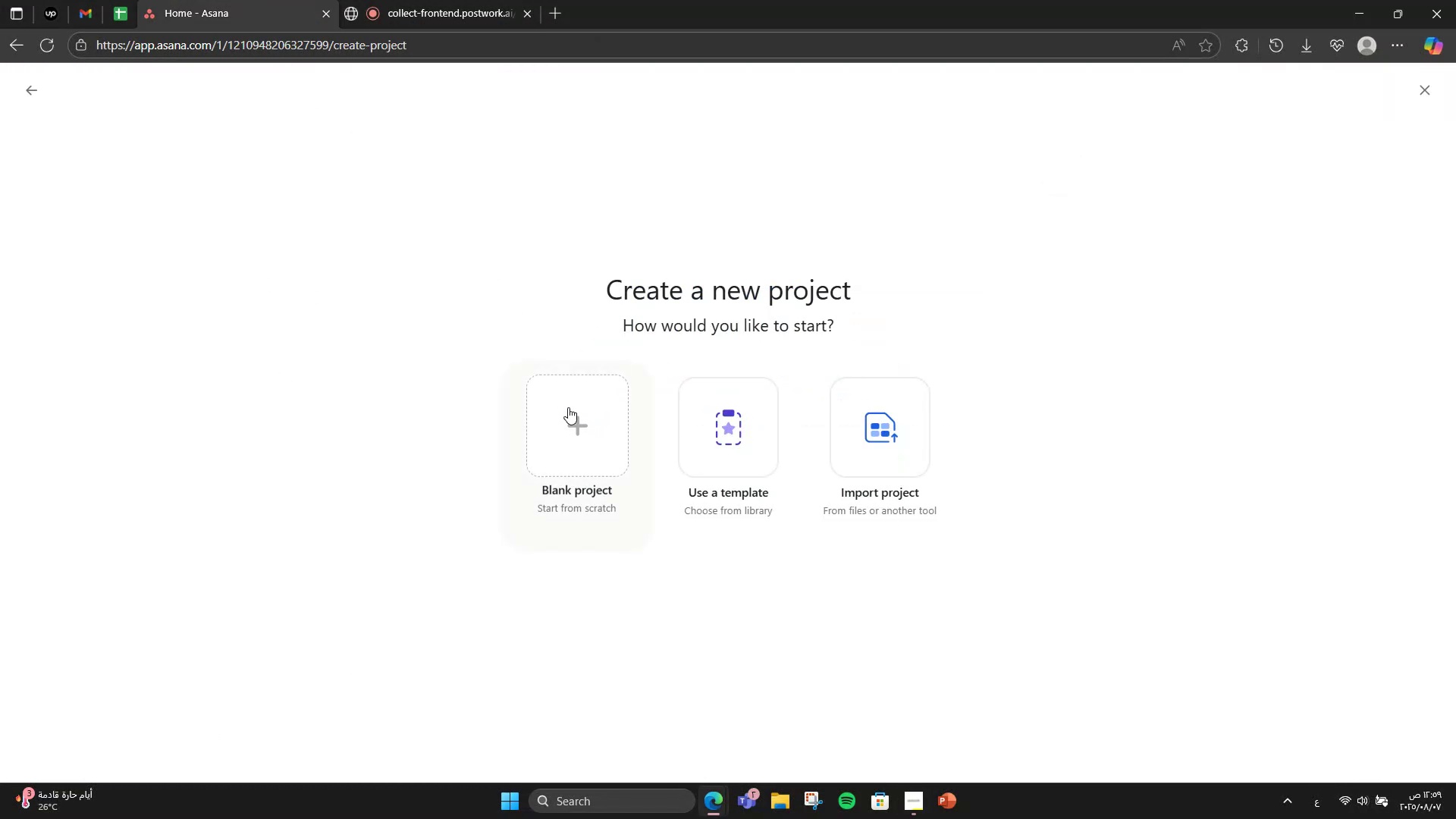 
left_click([578, 425])
 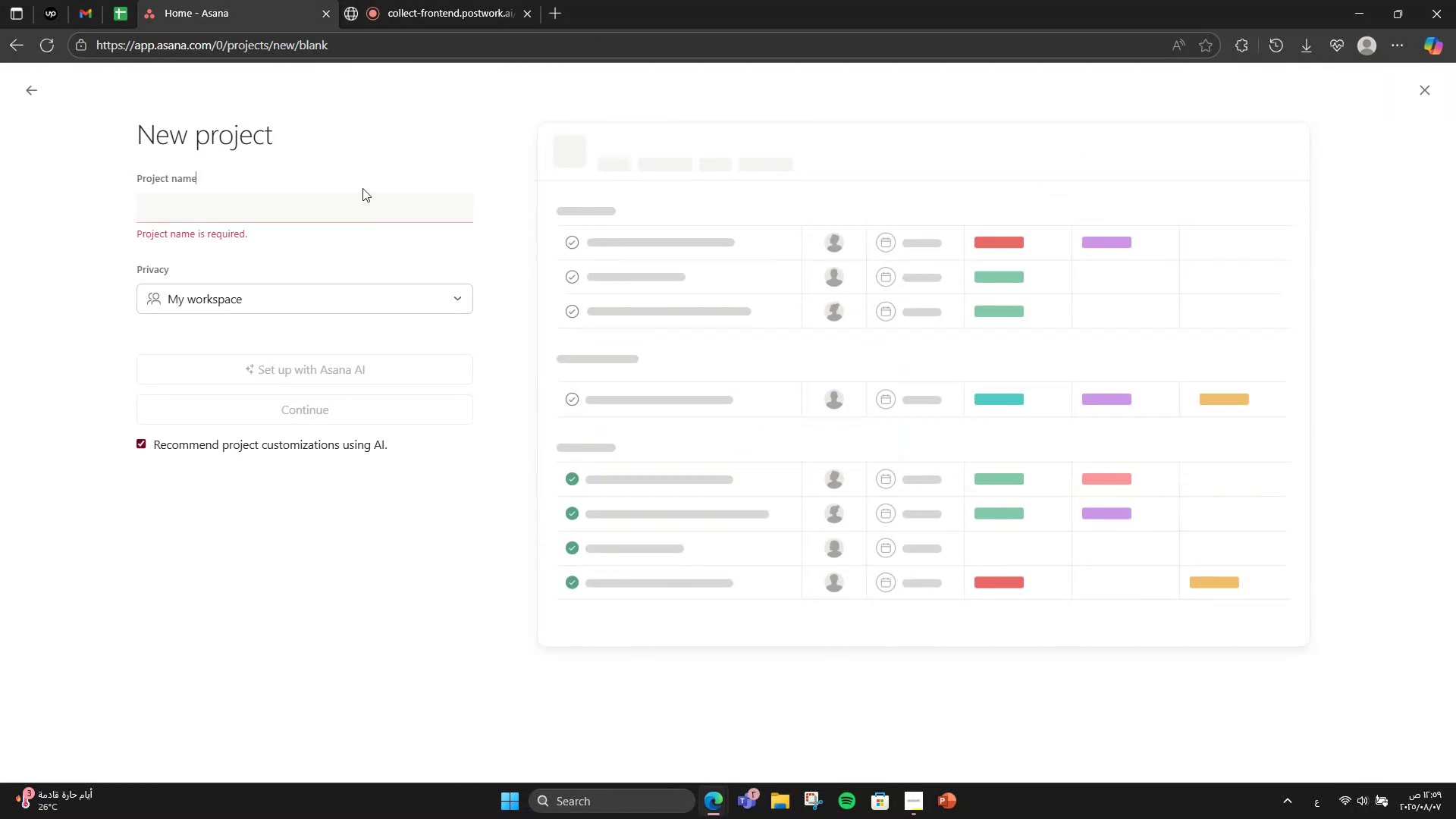 
left_click([345, 213])
 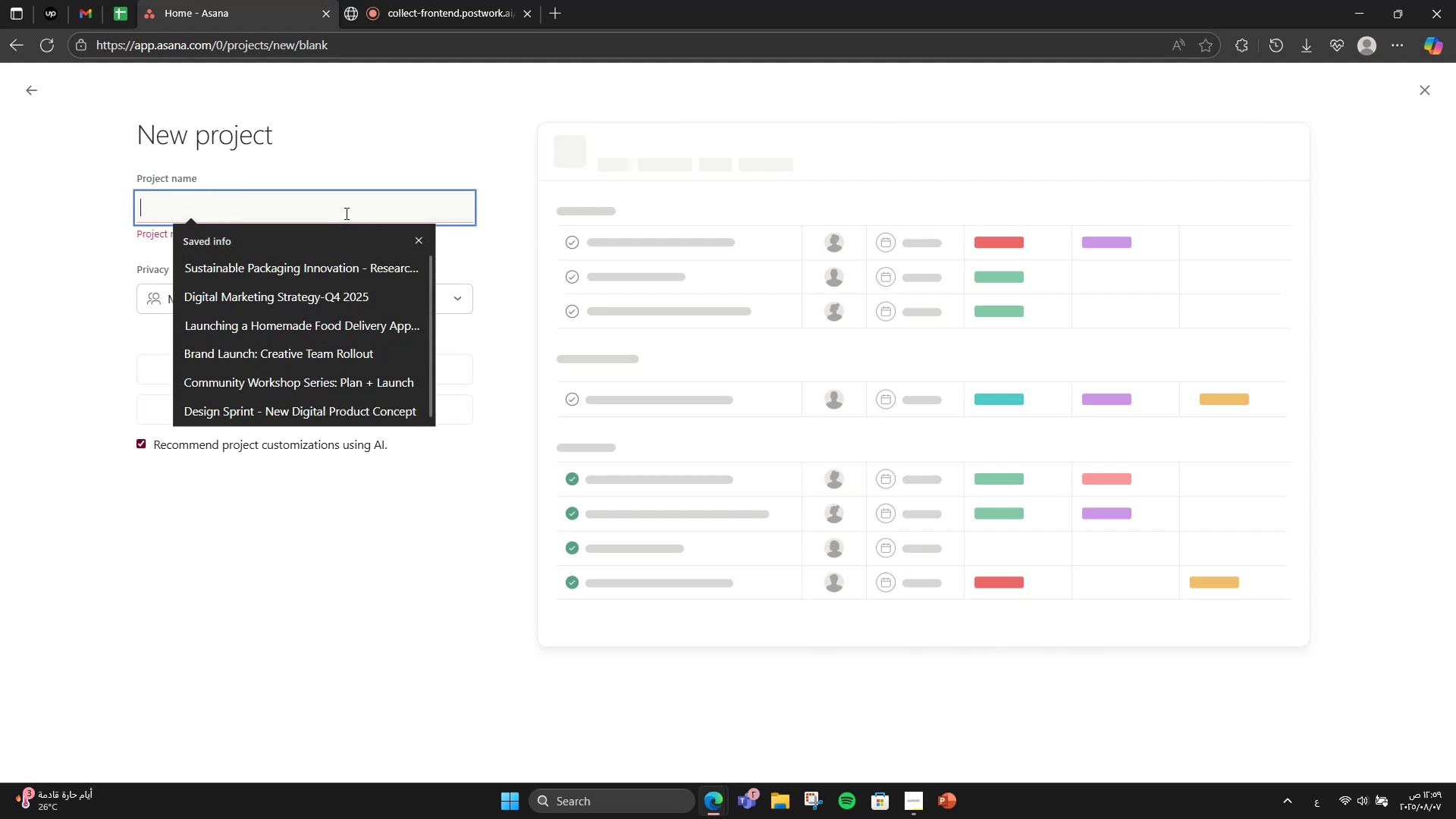 
type(Travel Agency Platform)
 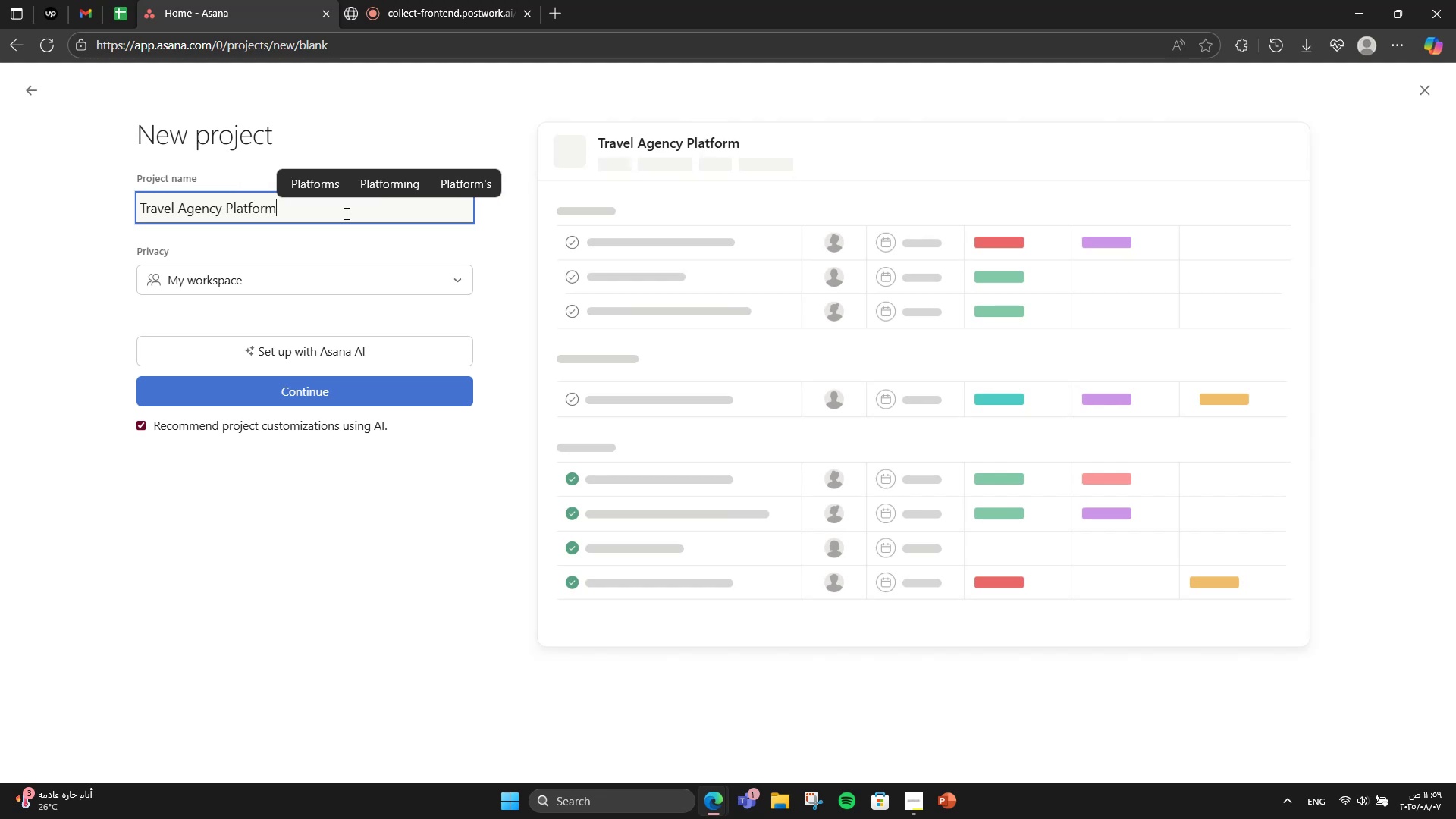 
hold_key(key=AltLeft, duration=0.38)
 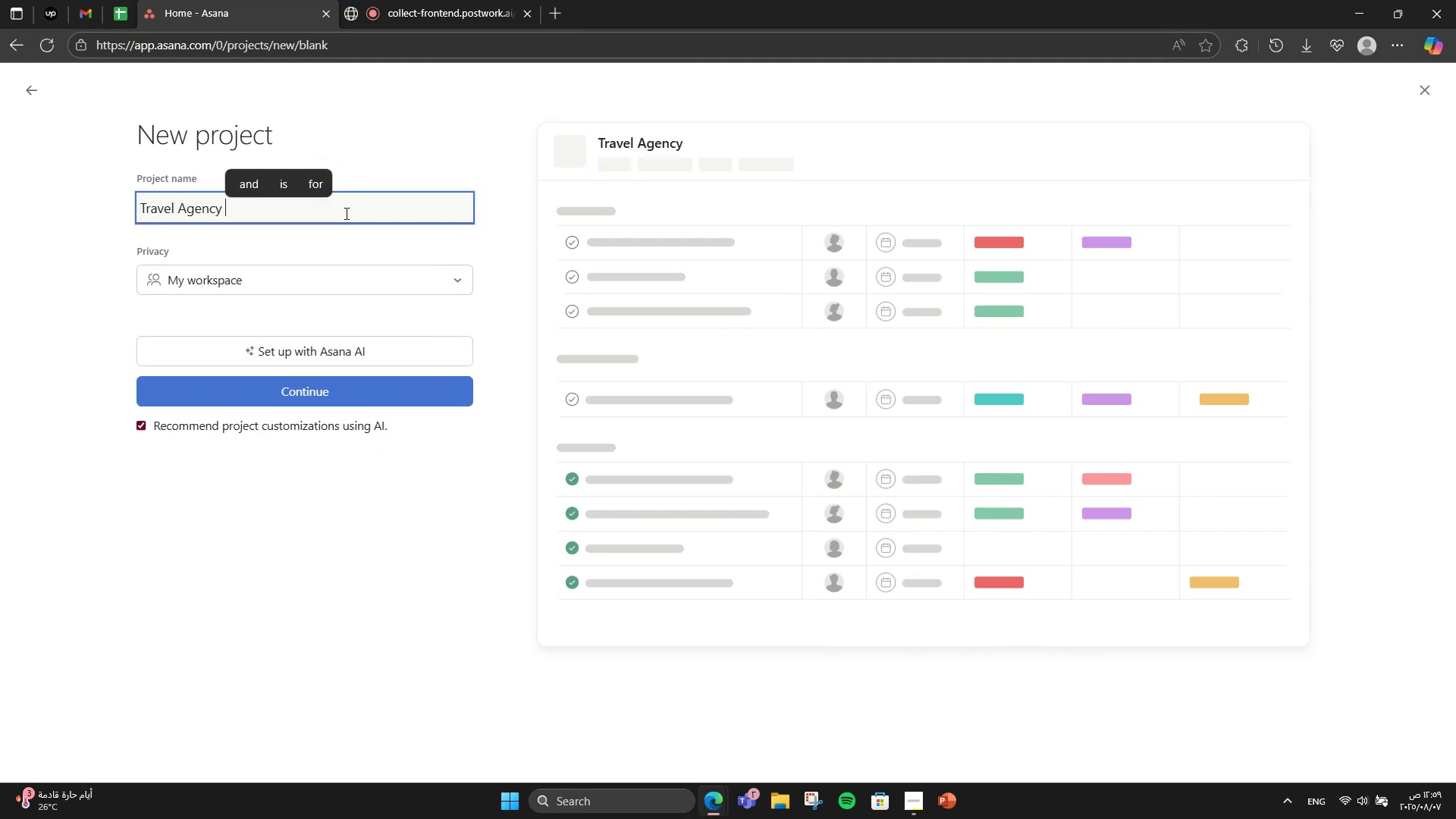 
left_click([325, 397])
 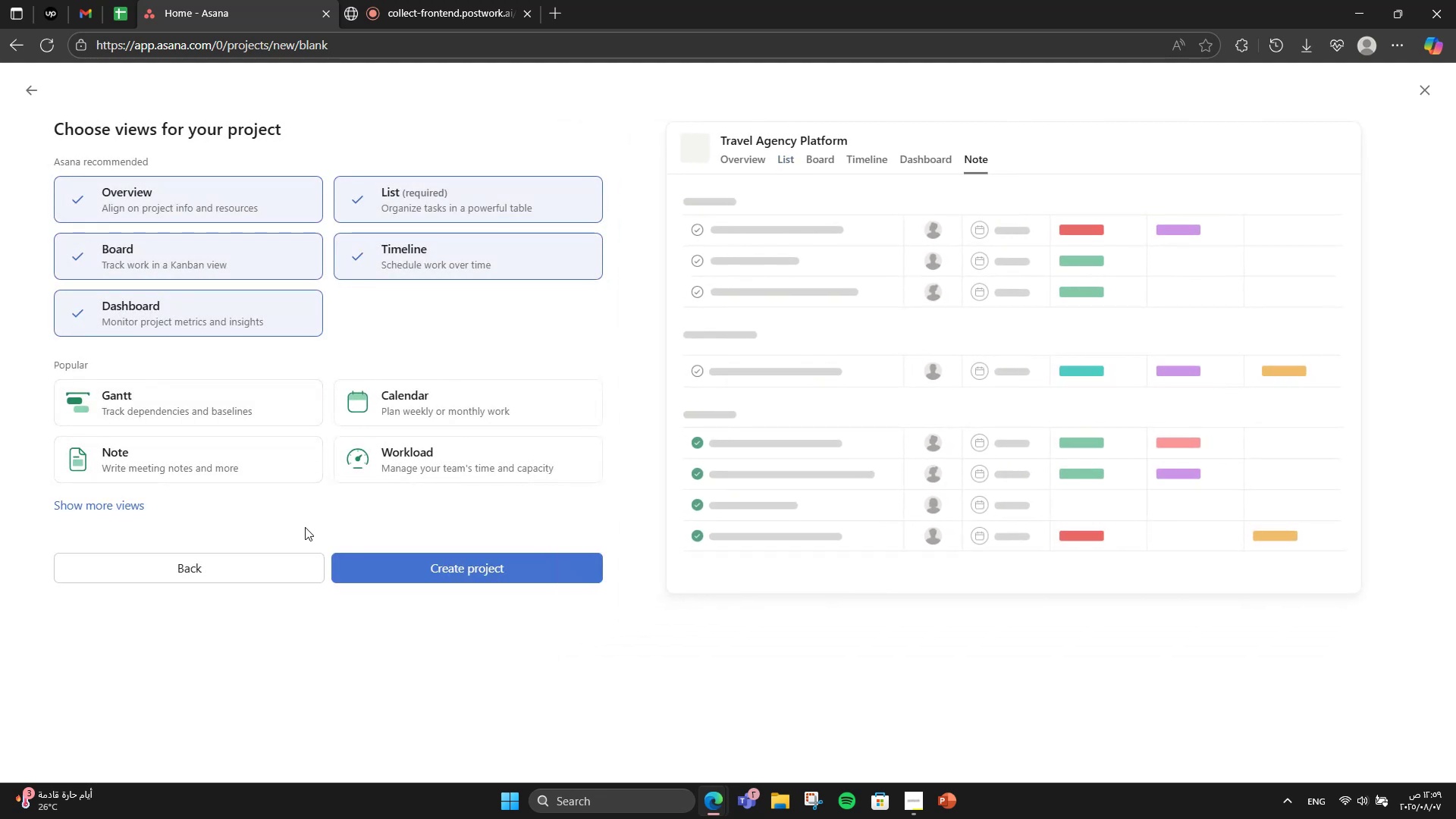 
left_click([422, 576])
 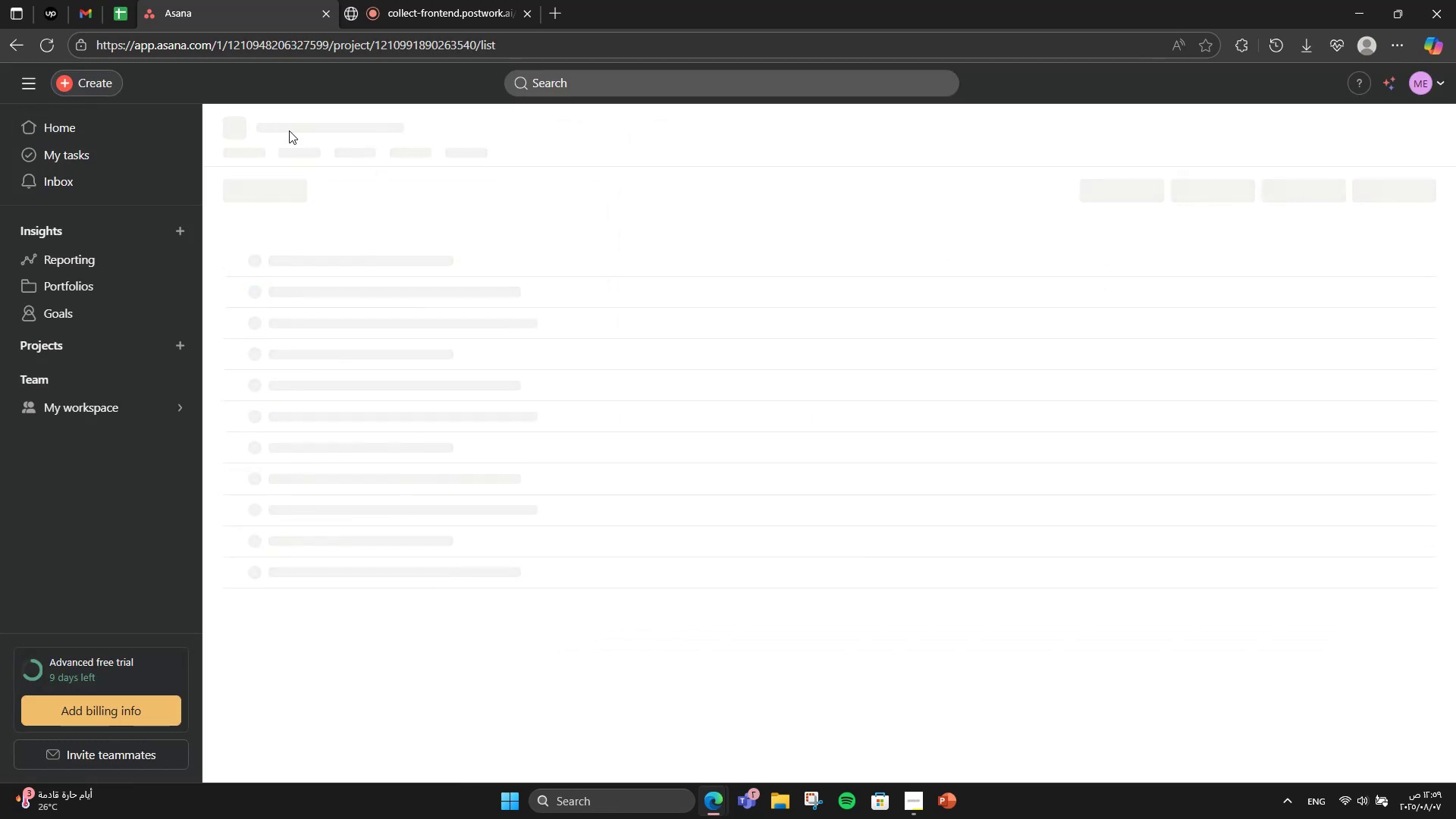 
left_click([276, 147])
 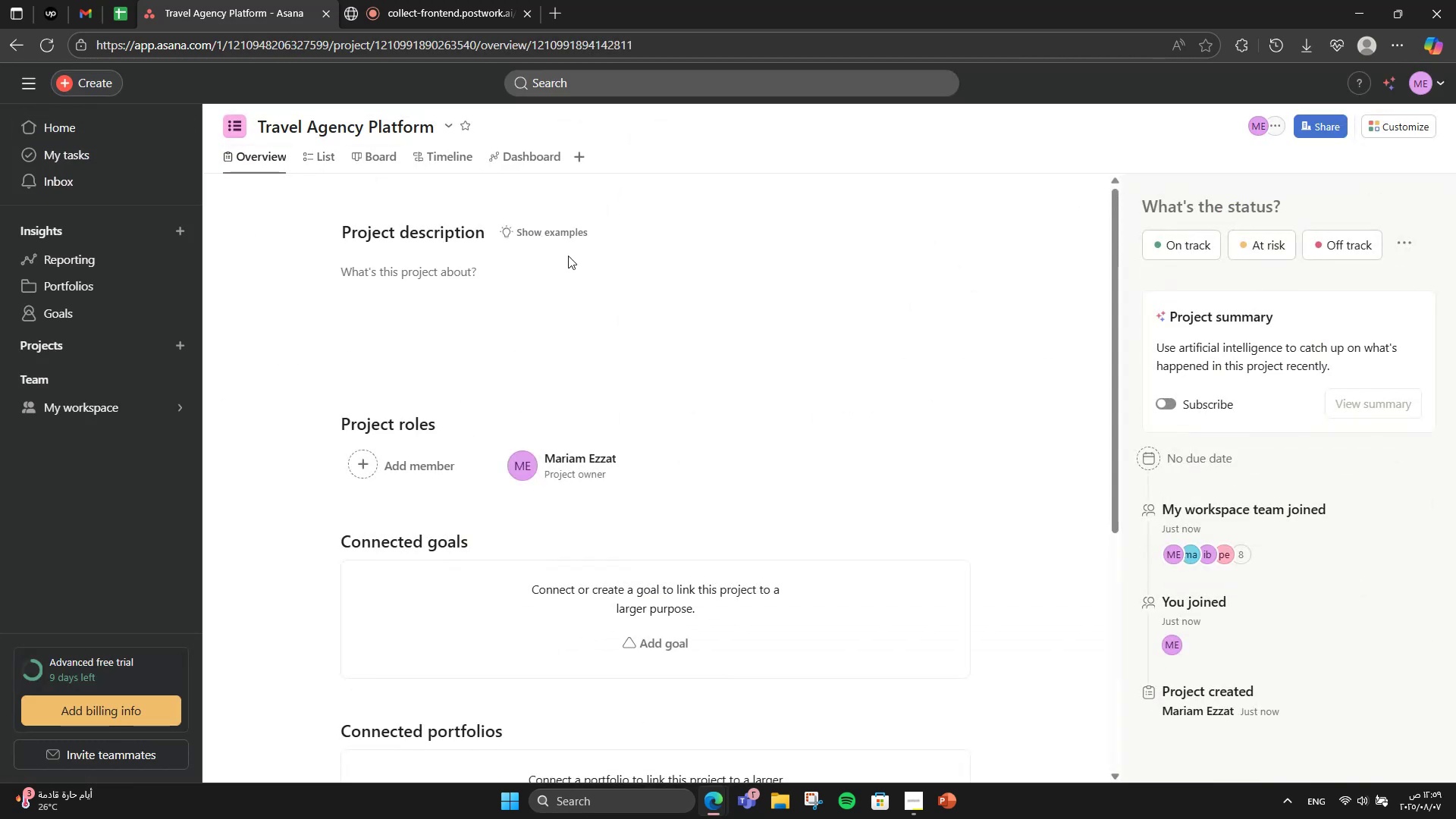 
left_click([492, 282])
 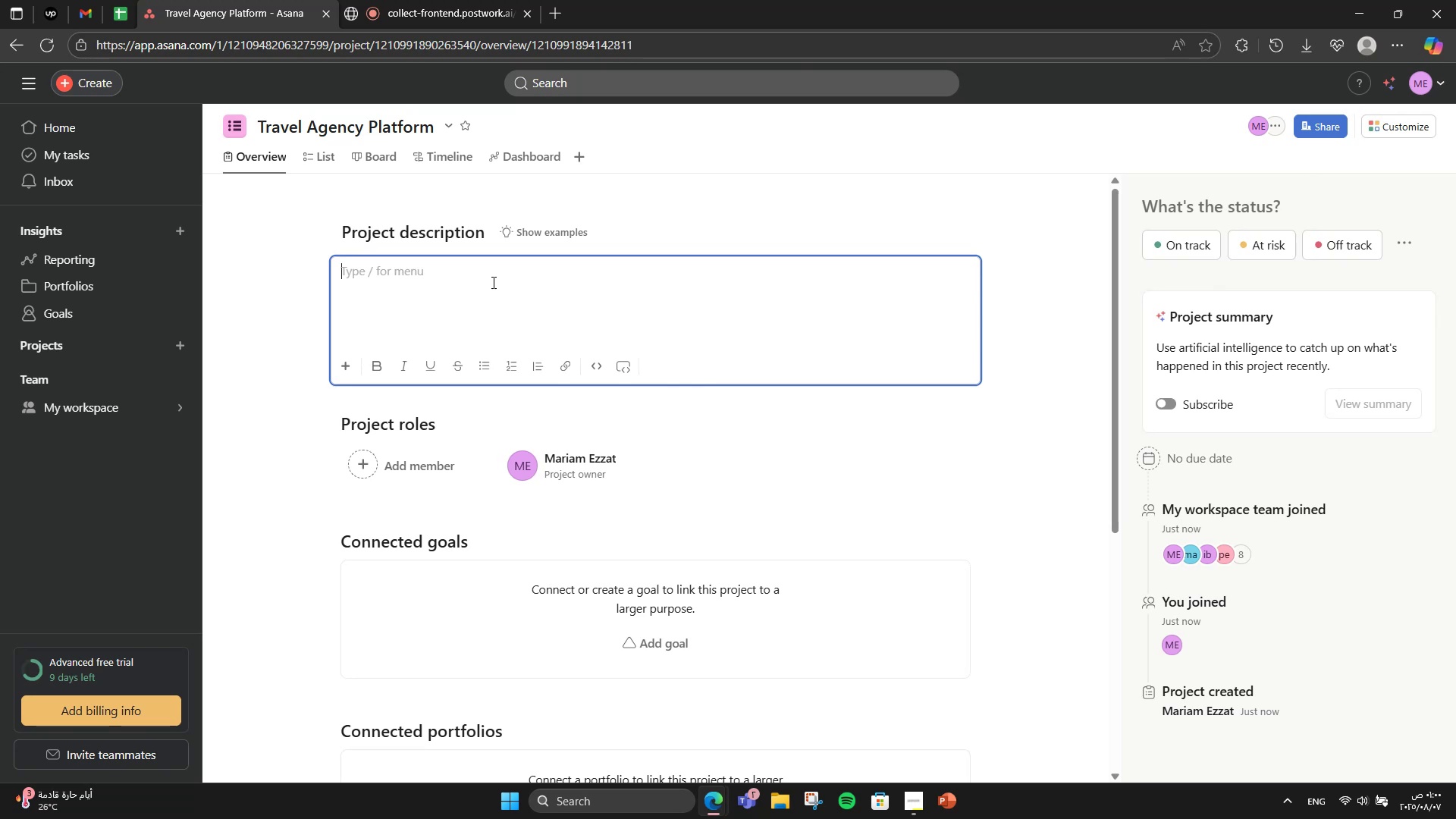 
type(Build a full-stack platform that allows usr)
key(Backspace)
type(ers y)
key(Backspace)
type(to explore )
key(Backspace)
type(, customize )
key(Backspace)
type(, and look personalized travel experiences - inclun)
key(Backspace)
type(ding flights )
 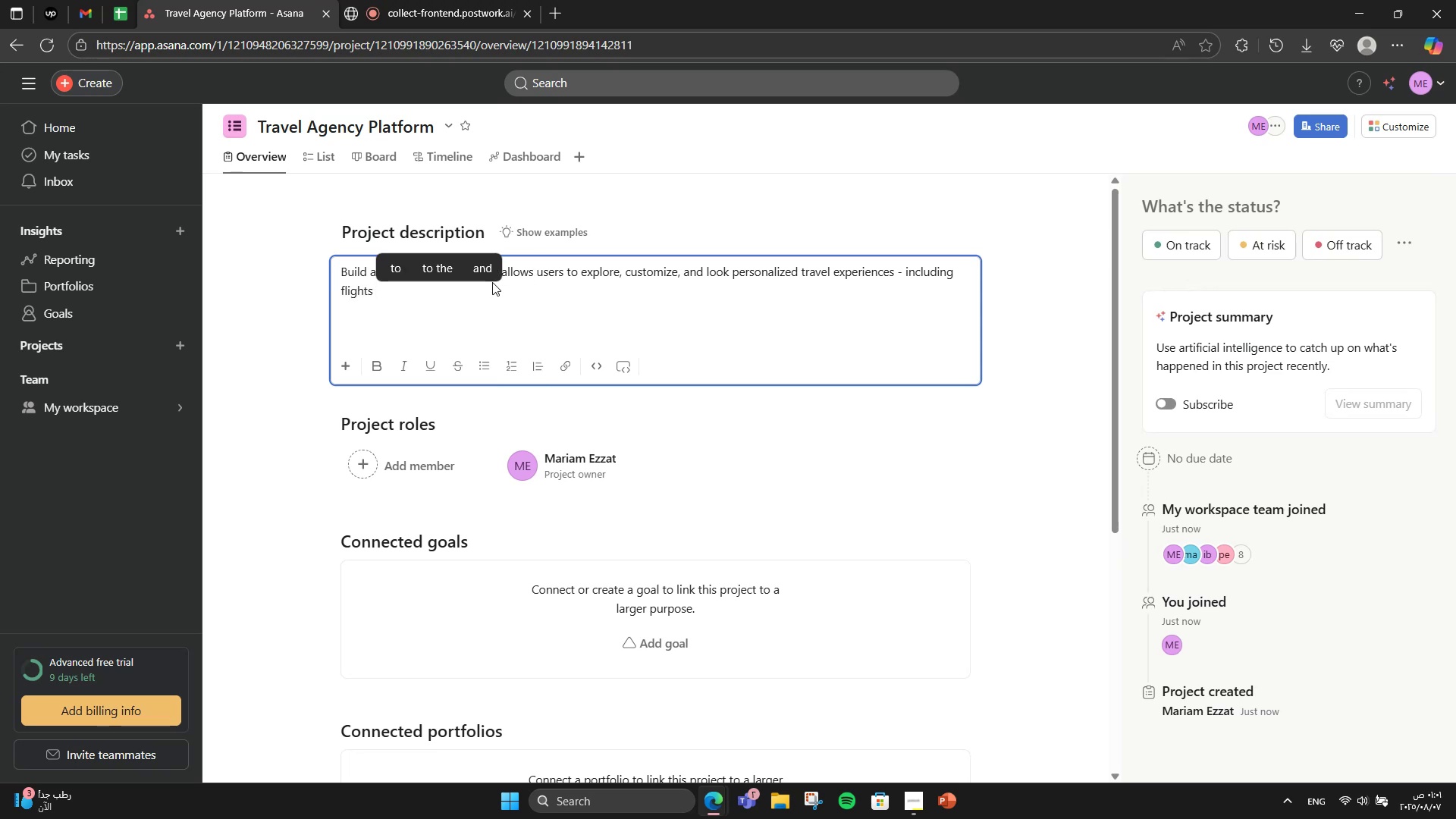 
wait(5.31)
 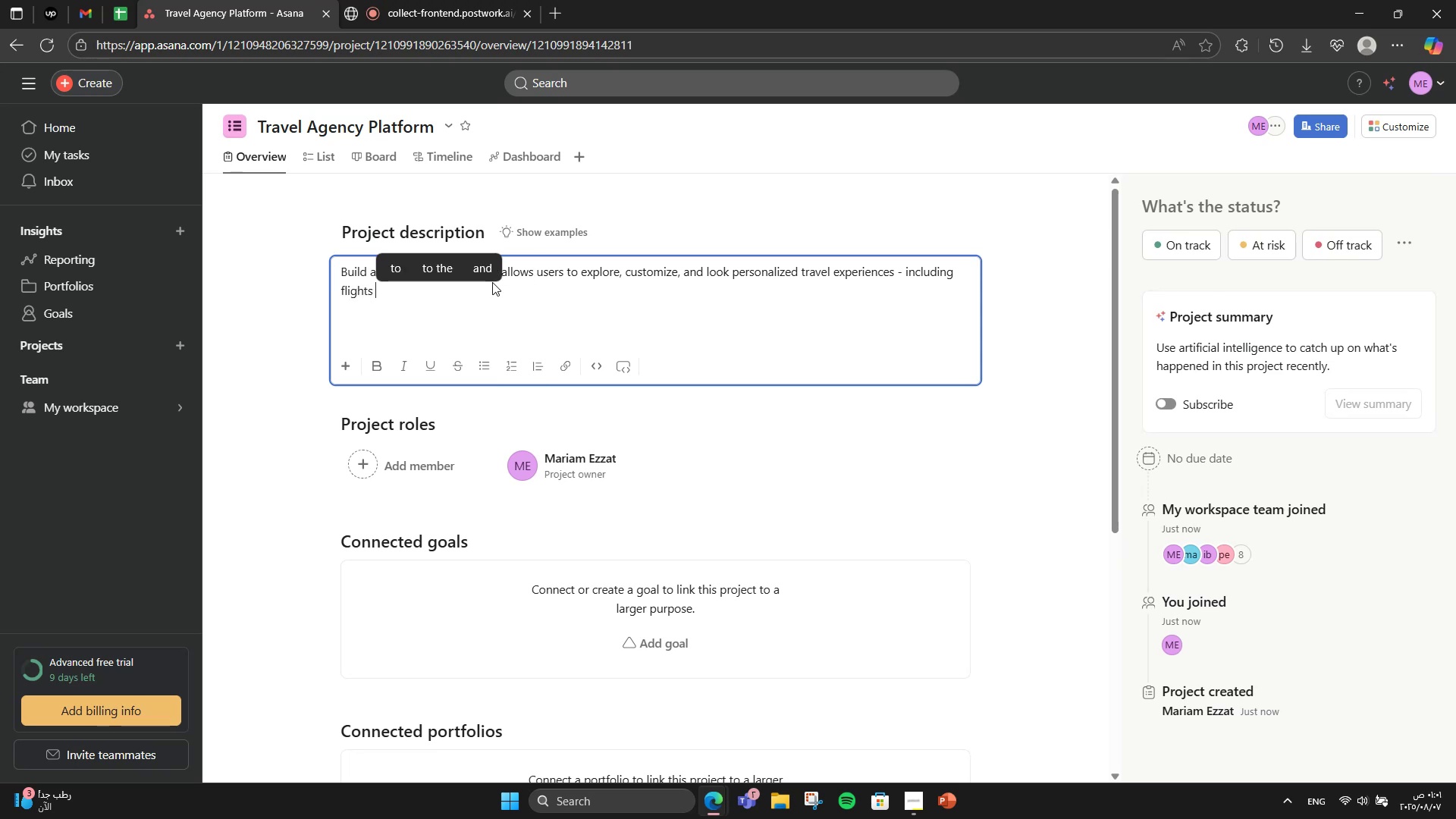 
key(Backspace)
type(, stays )
key(Backspace)
type(, tours, and pacl)
key(Backspace)
type(kage )
key(Backspace)
type(s )
 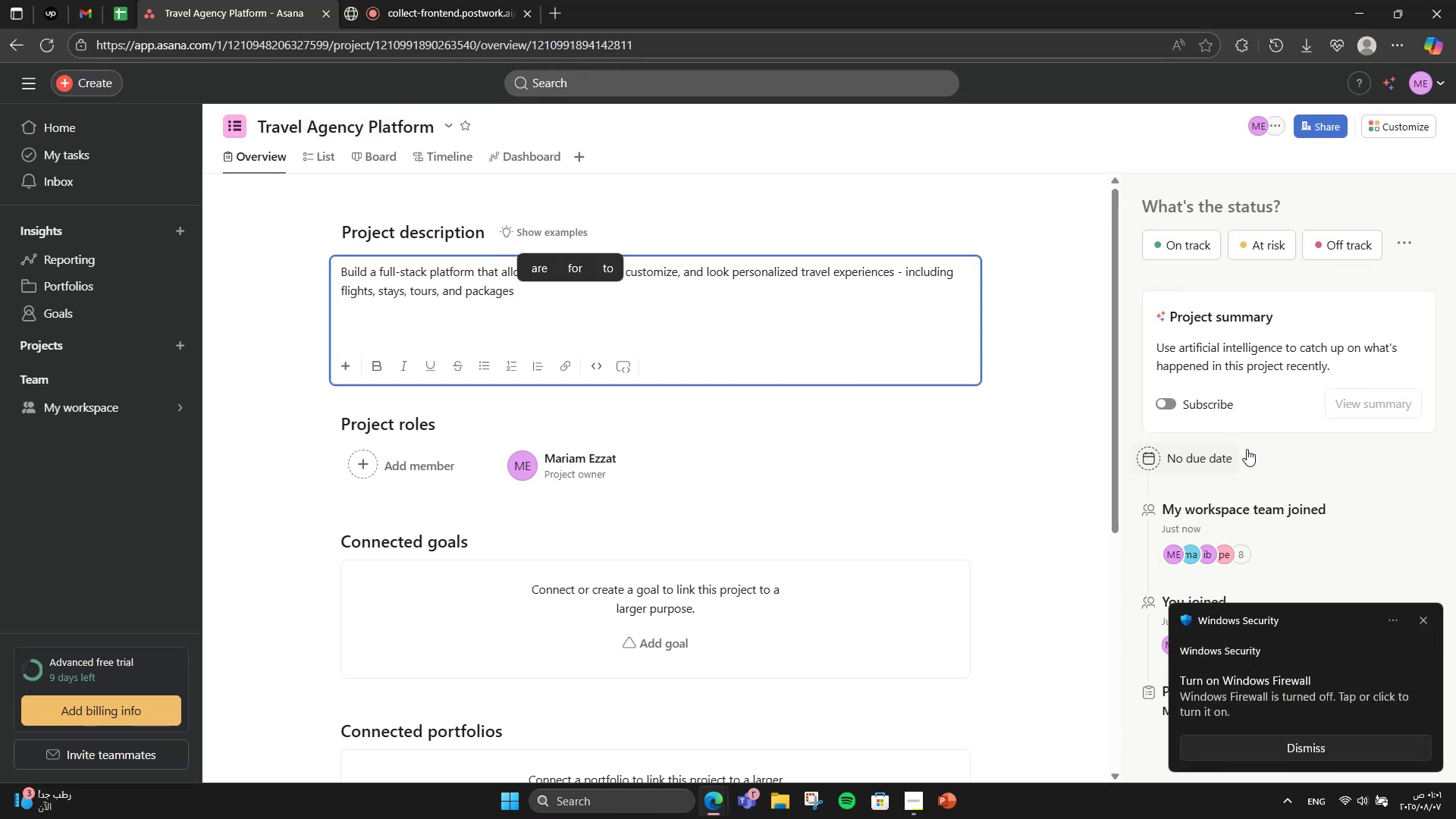 
left_click([1420, 613])
 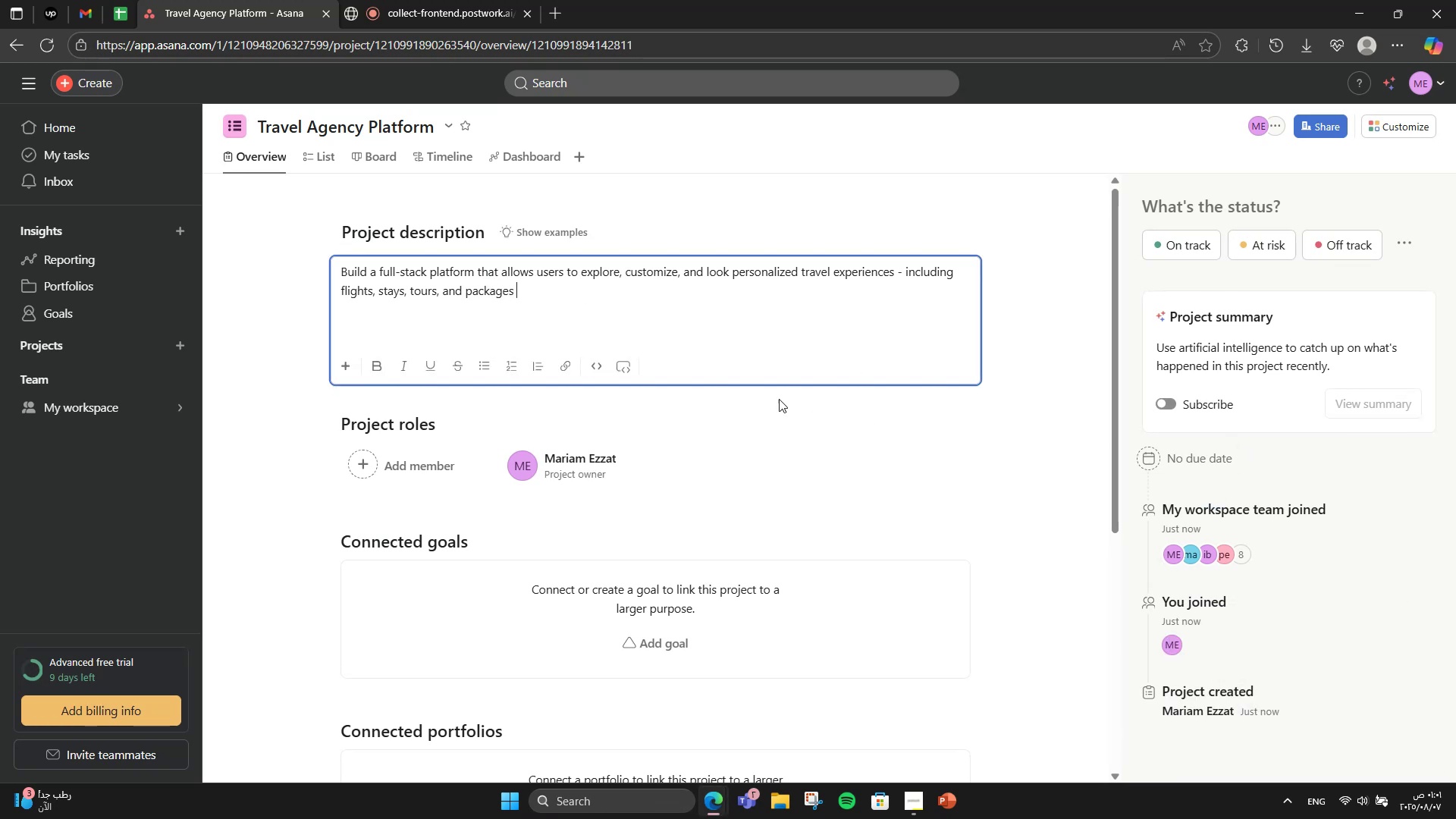 
mouse_move([637, 344])
 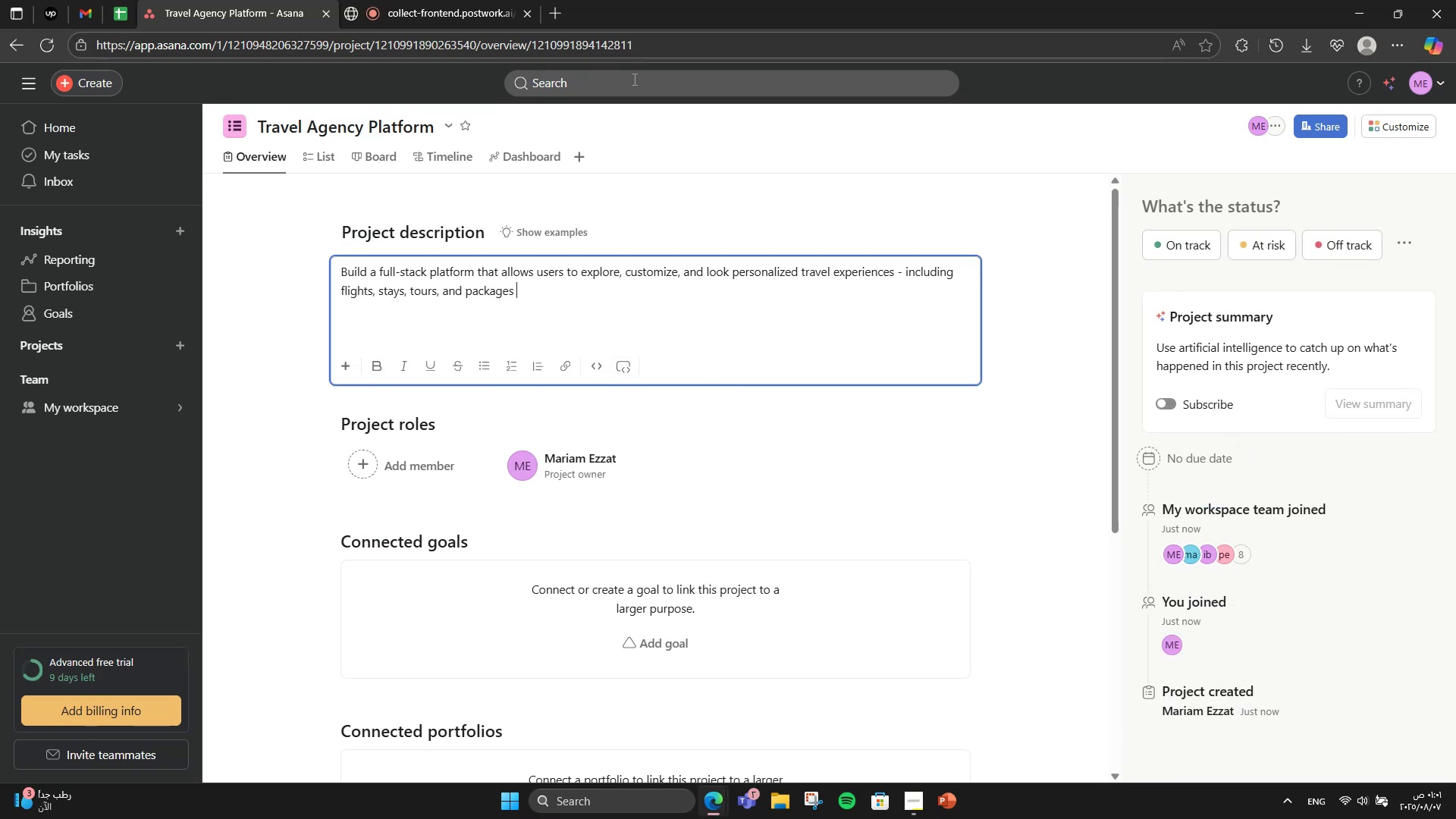 
type(- with real-time ava)
 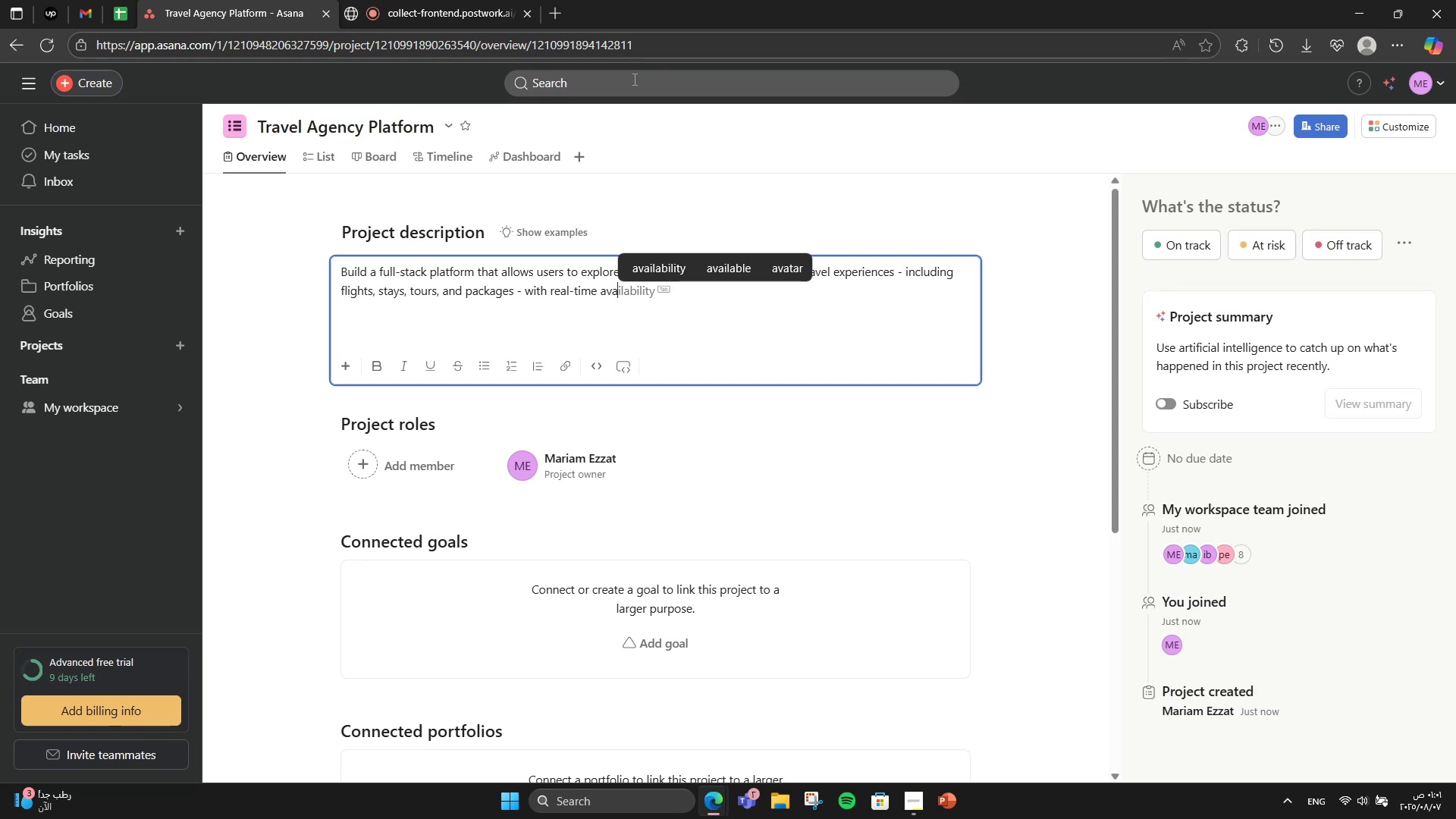 
key(ArrowRight)
 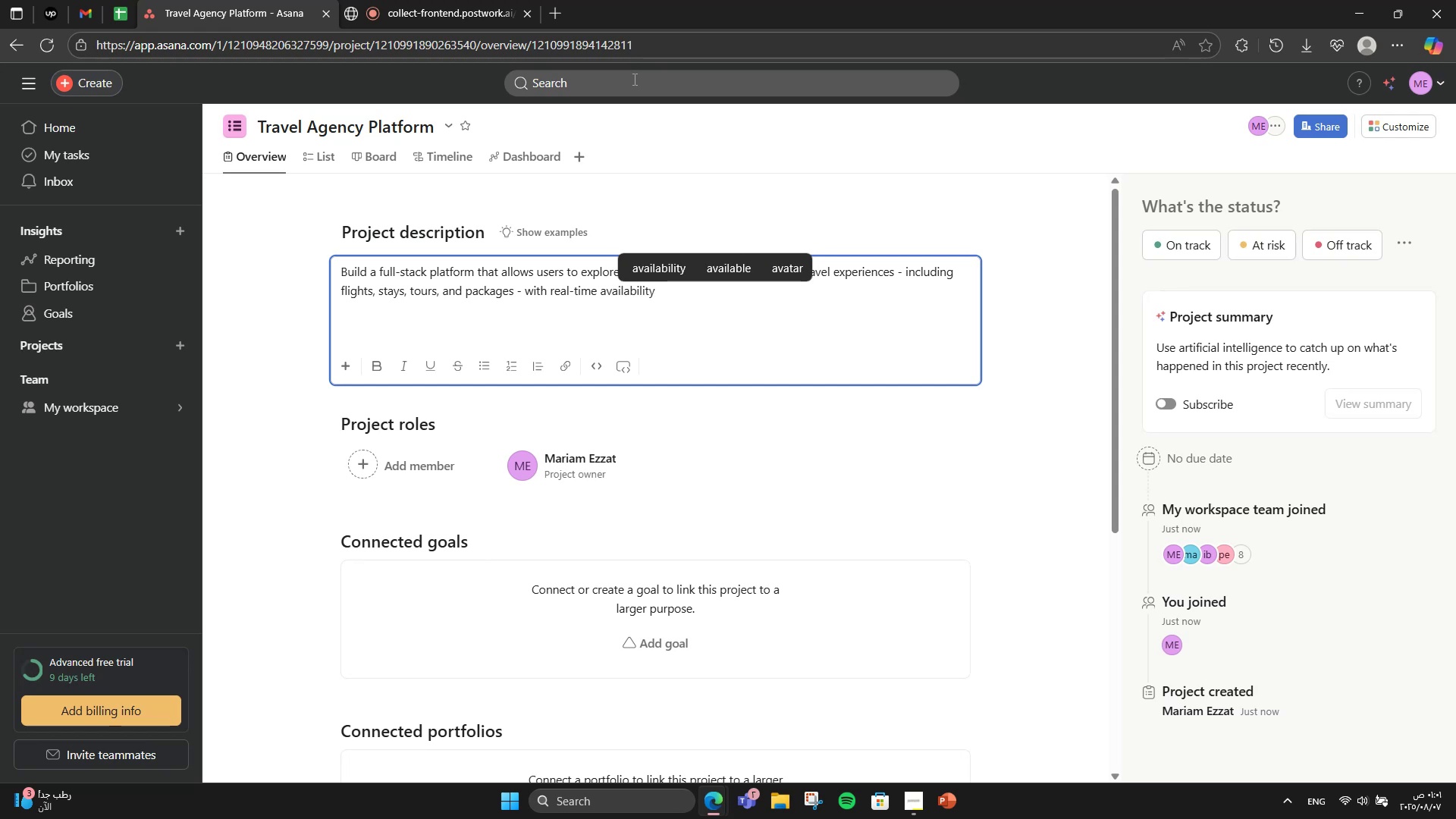 
type(, multilingual d)
key(Backspace)
type(suppro)
key(Backspace)
key(Backspace)
type(ort )
key(Backspace)
type(, and a dynamic admin dashboard )
key(Backspace)
type(. The goal is to evaluate )
 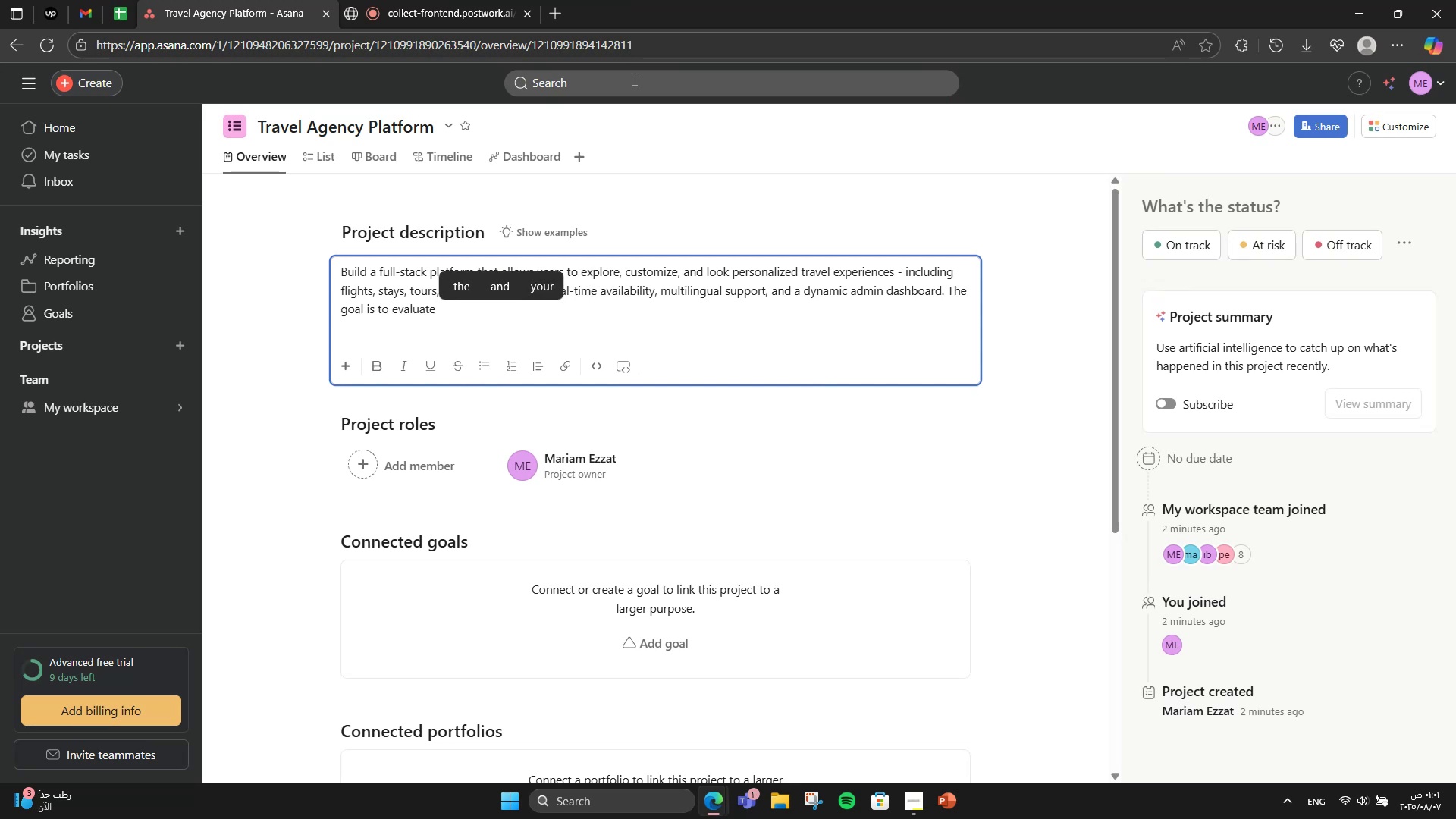 
type(travel planning into a curated )
key(Backspace)
type(, intuative )
 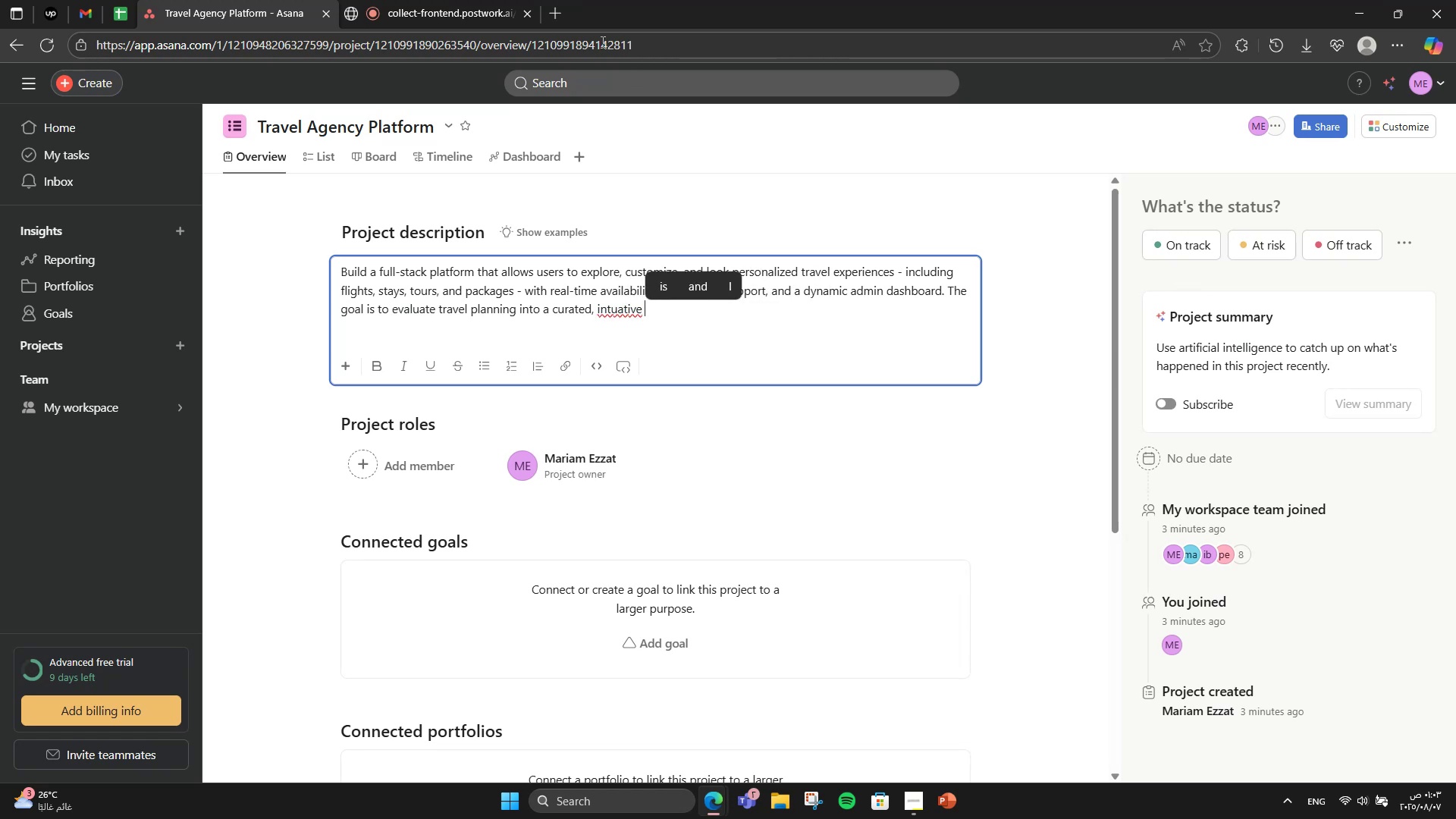 
right_click([620, 315])
 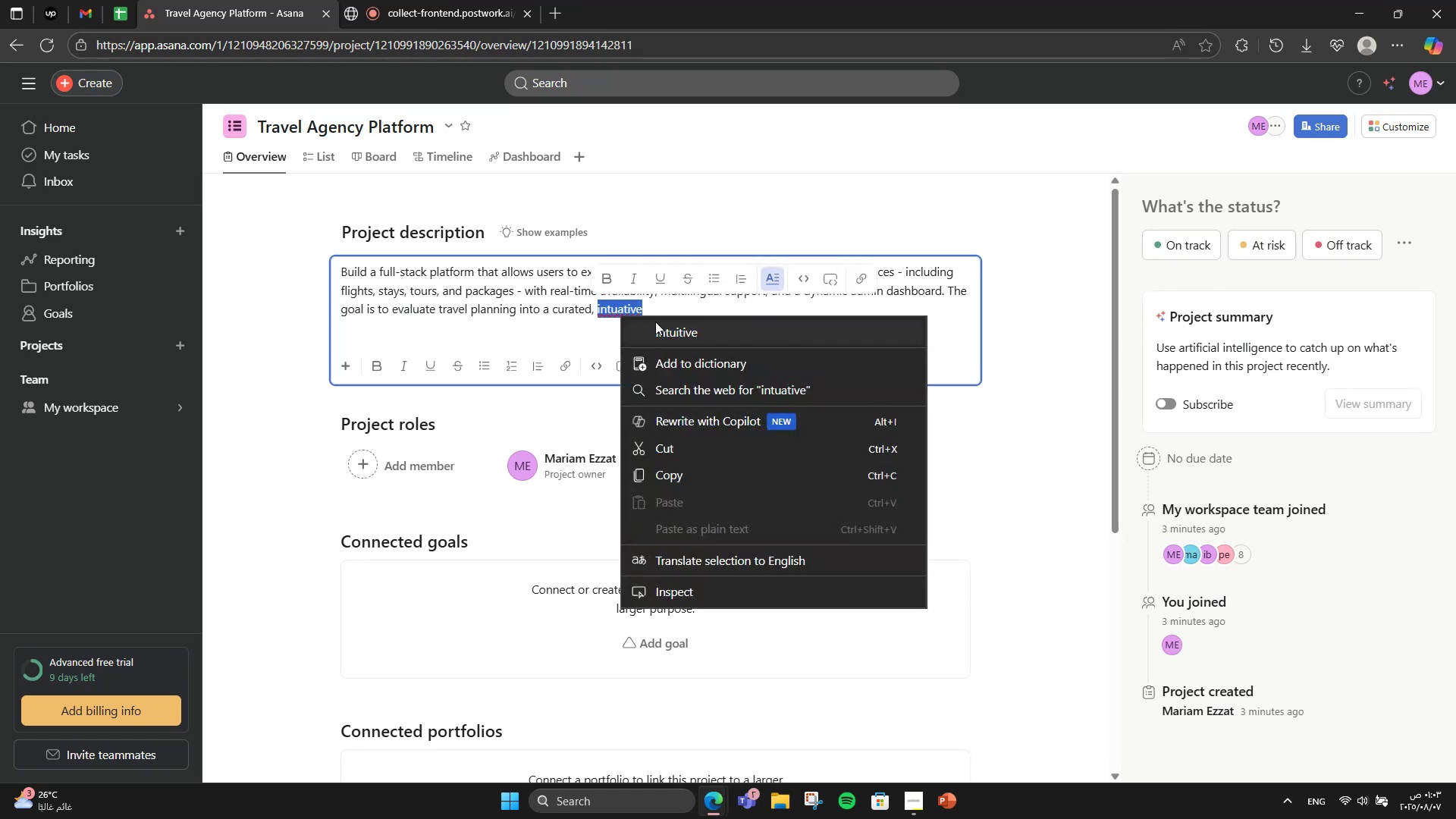 
left_click([656, 325])
 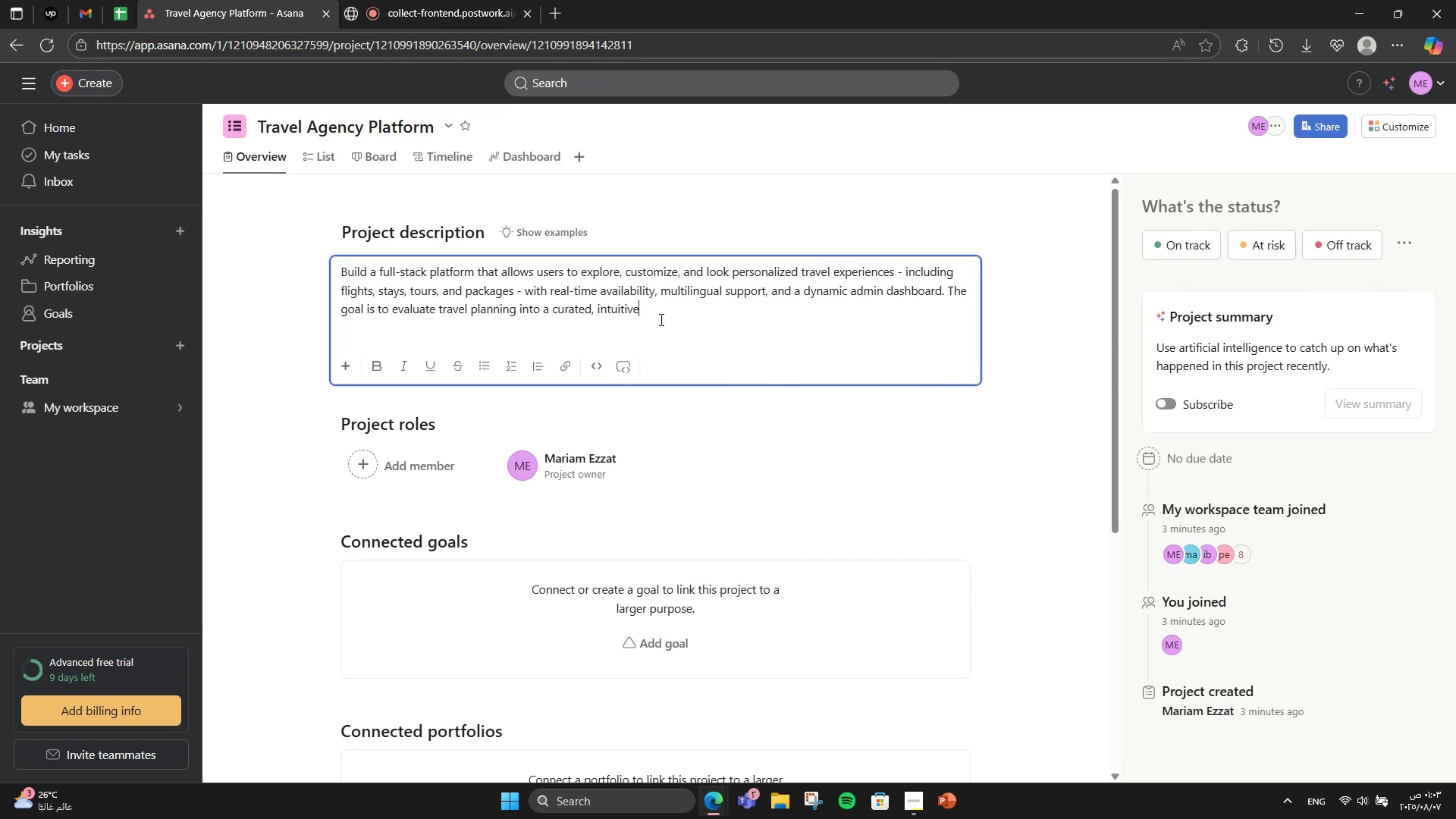 
type(digital experience)
 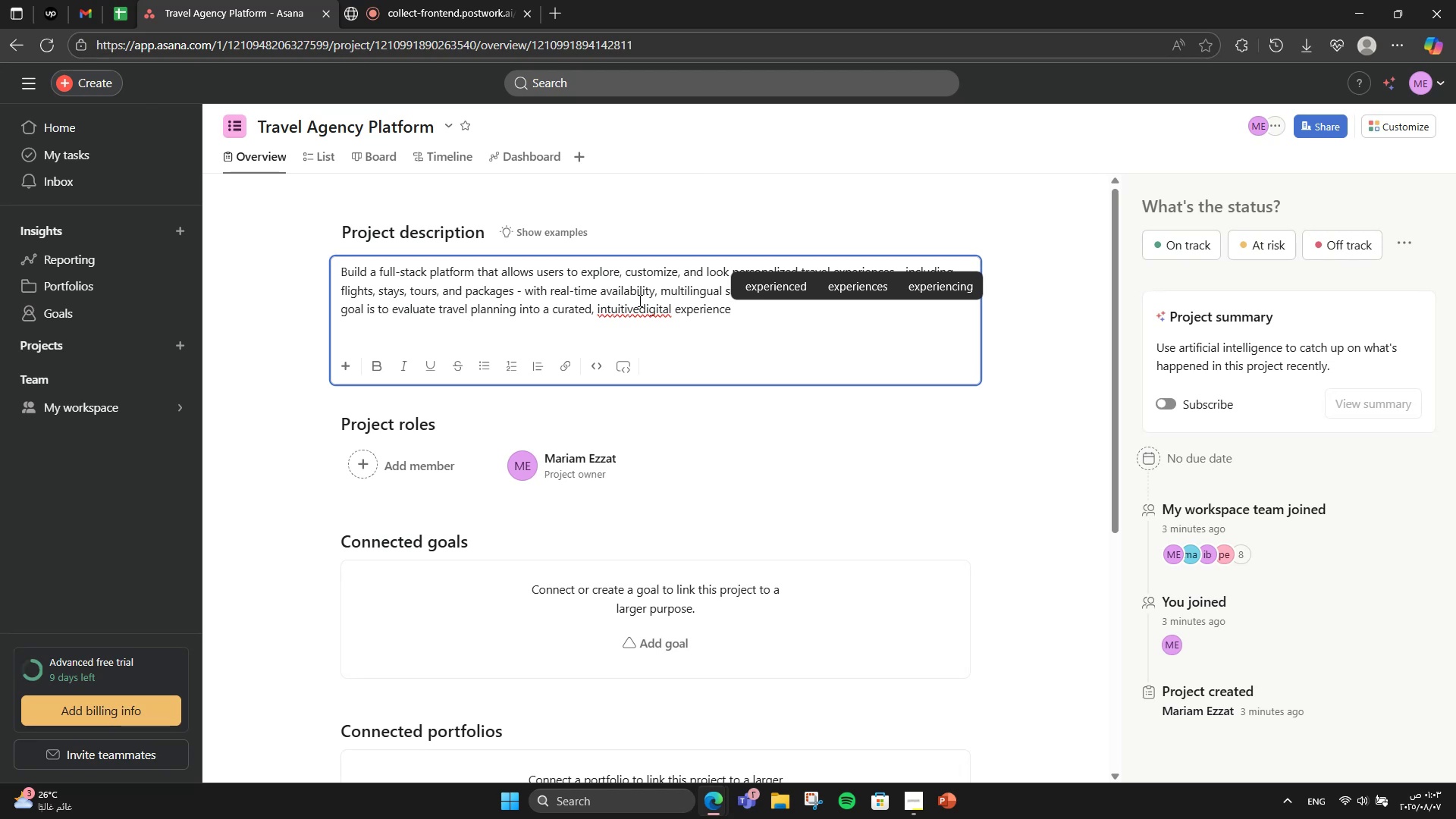 
left_click([642, 303])
 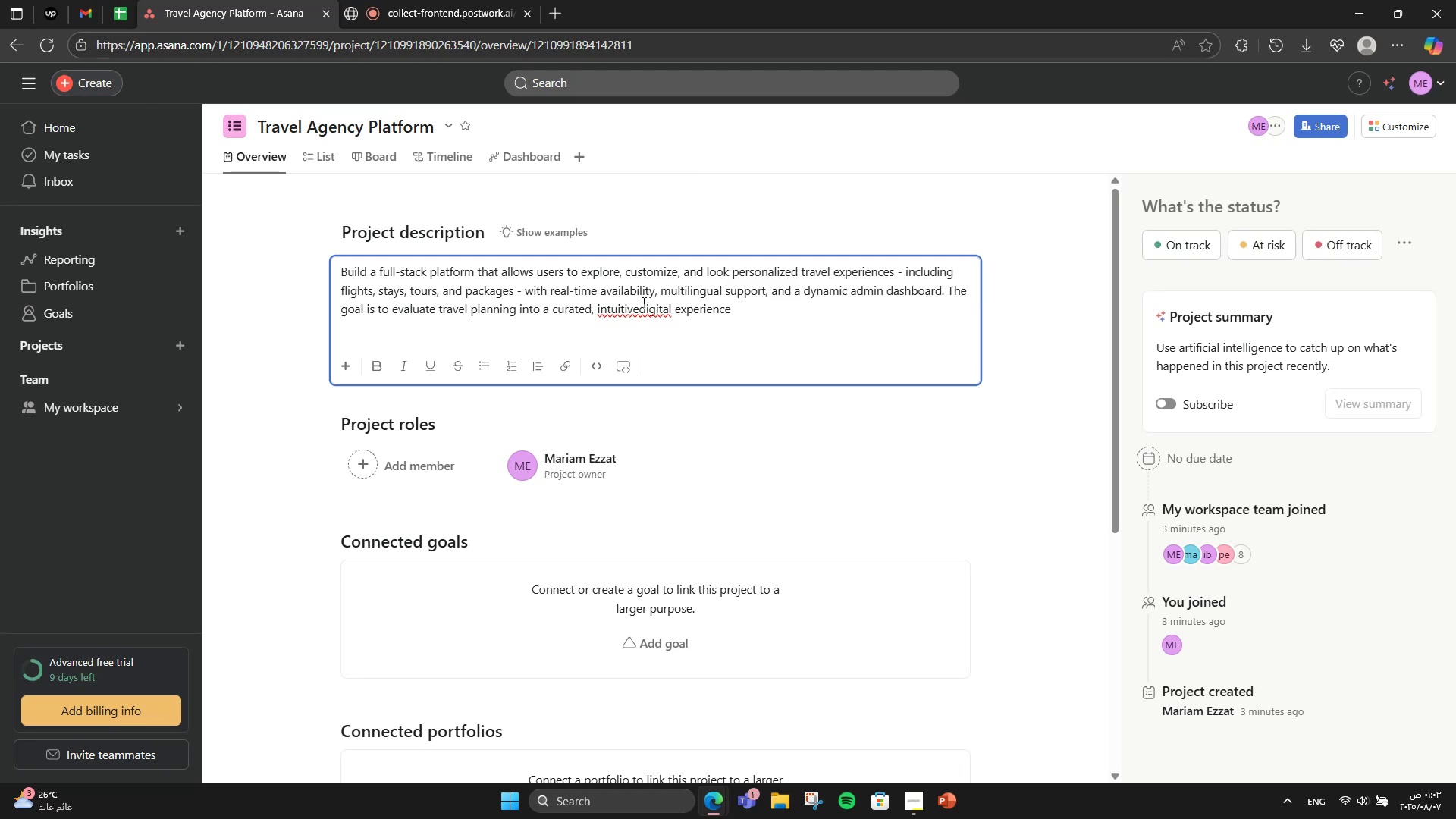 
key(Space)
 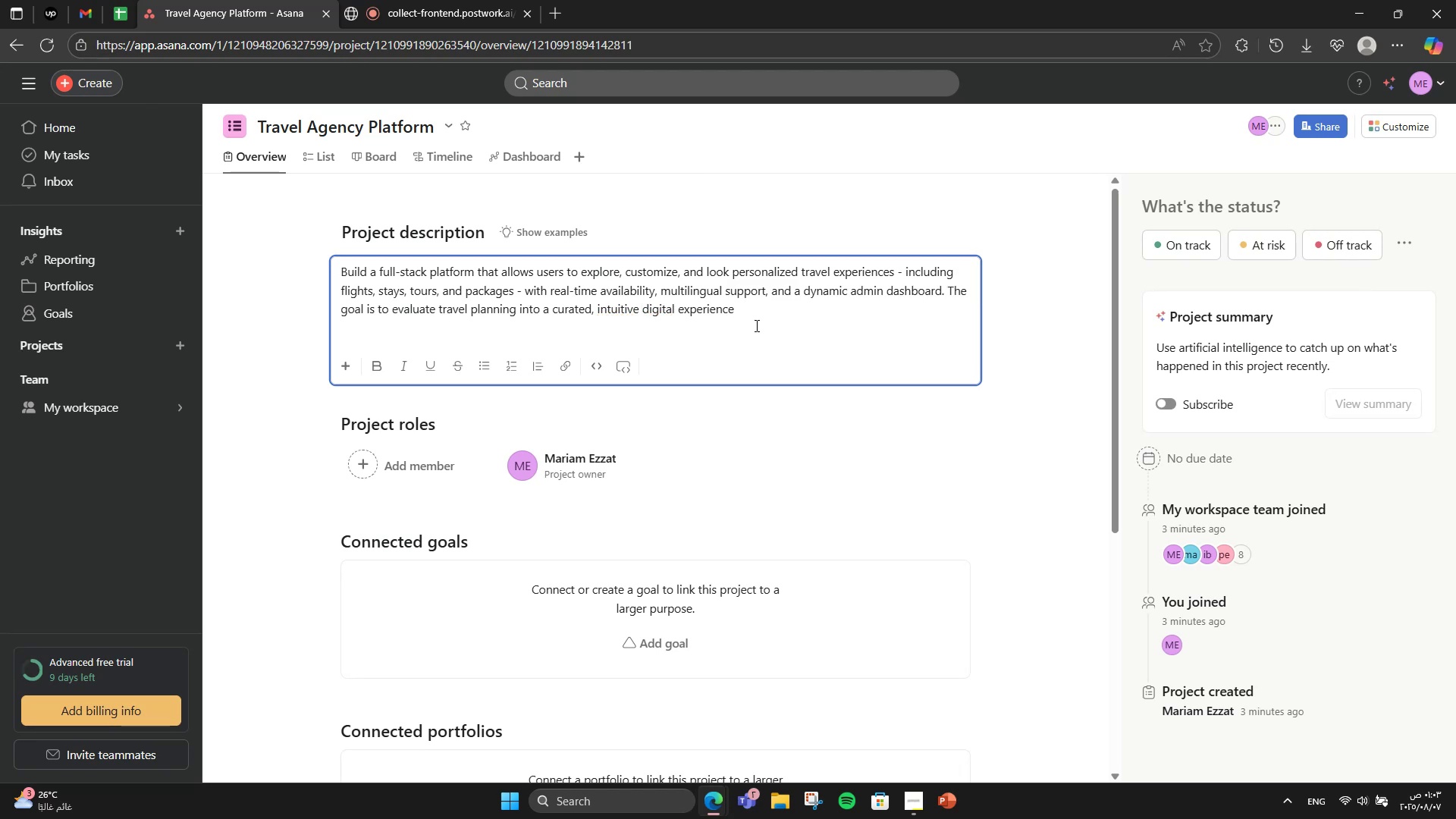 
left_click([752, 316])
 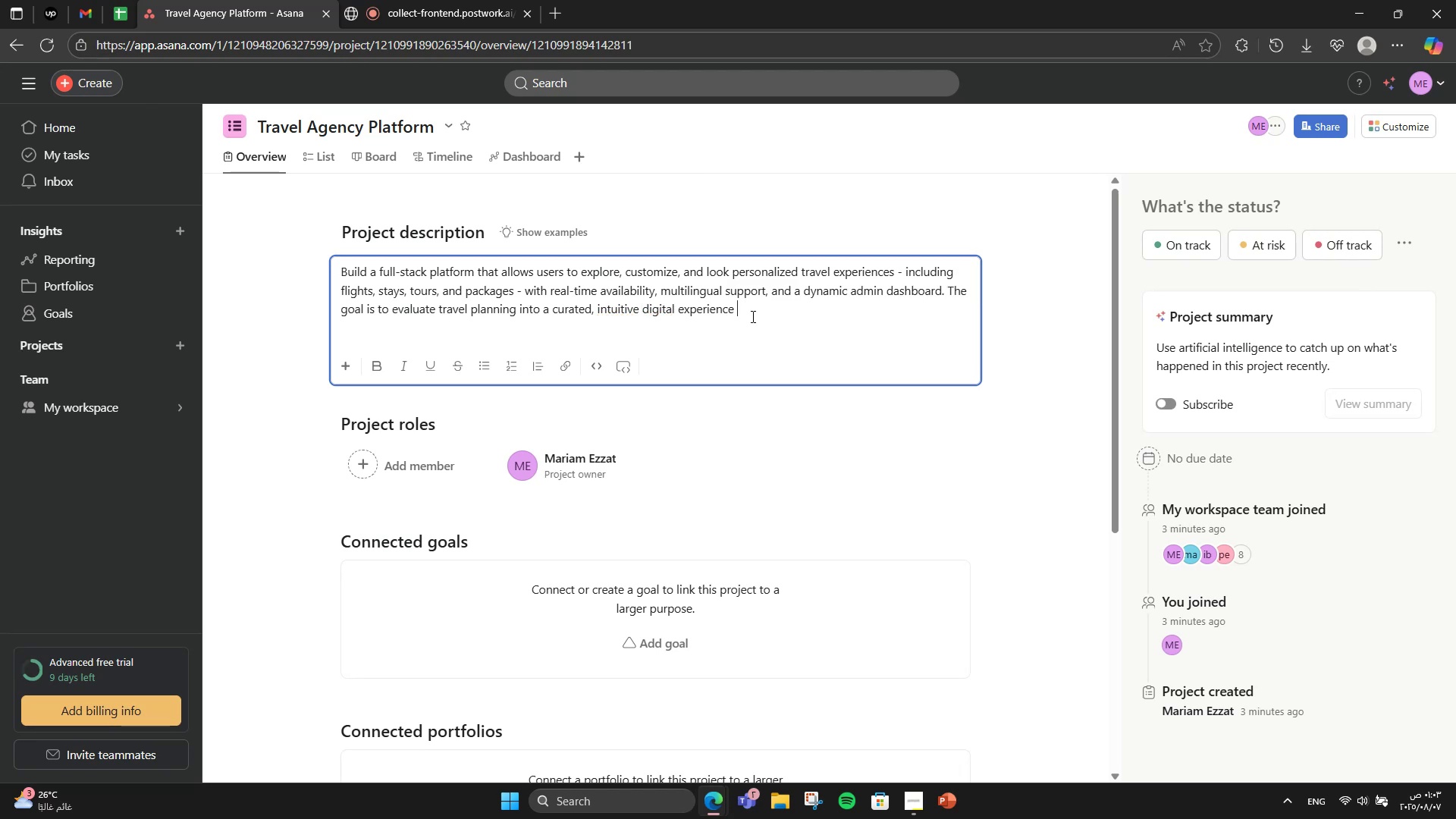 
key(Backspace)
 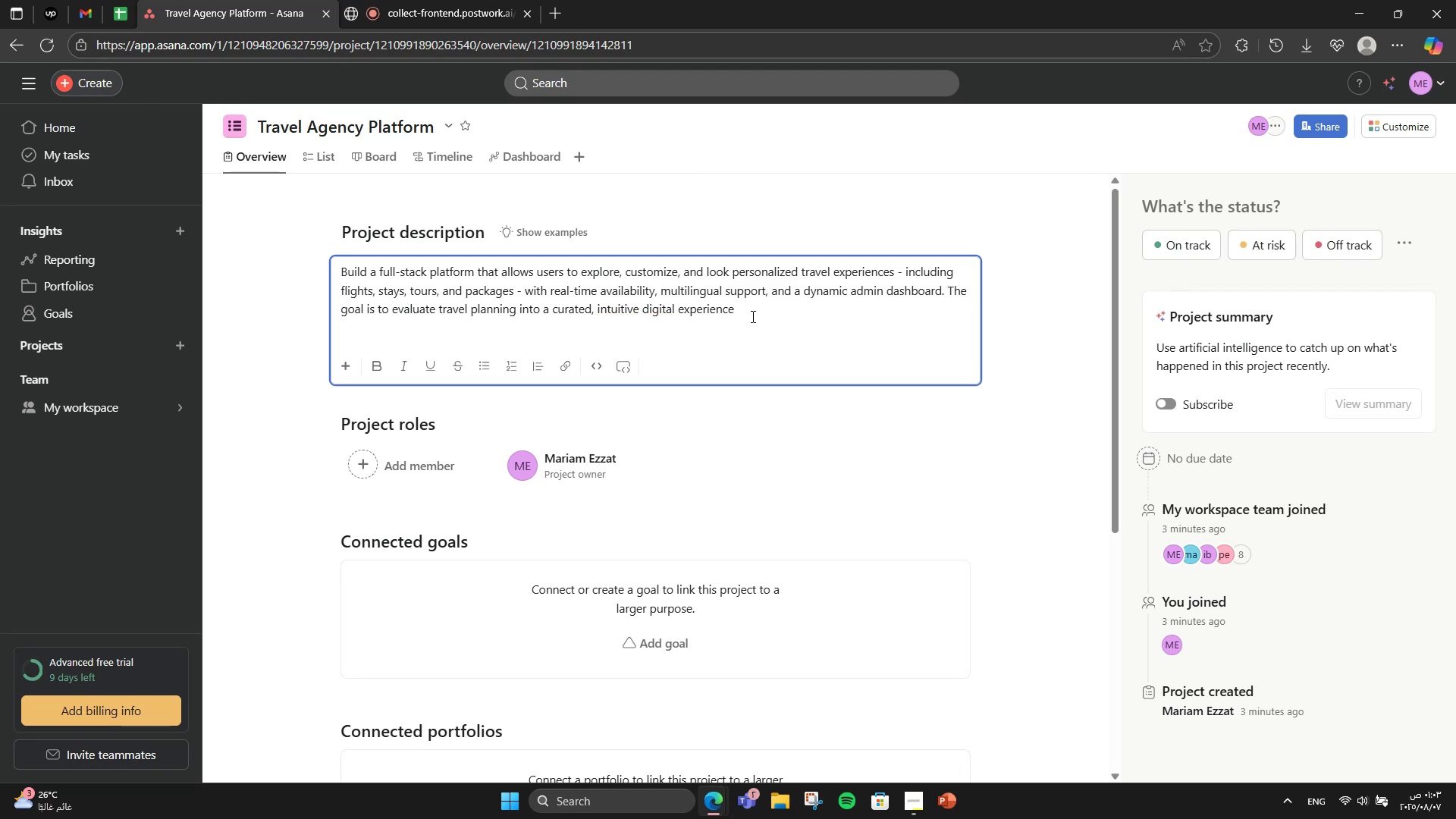 
key(Period)
 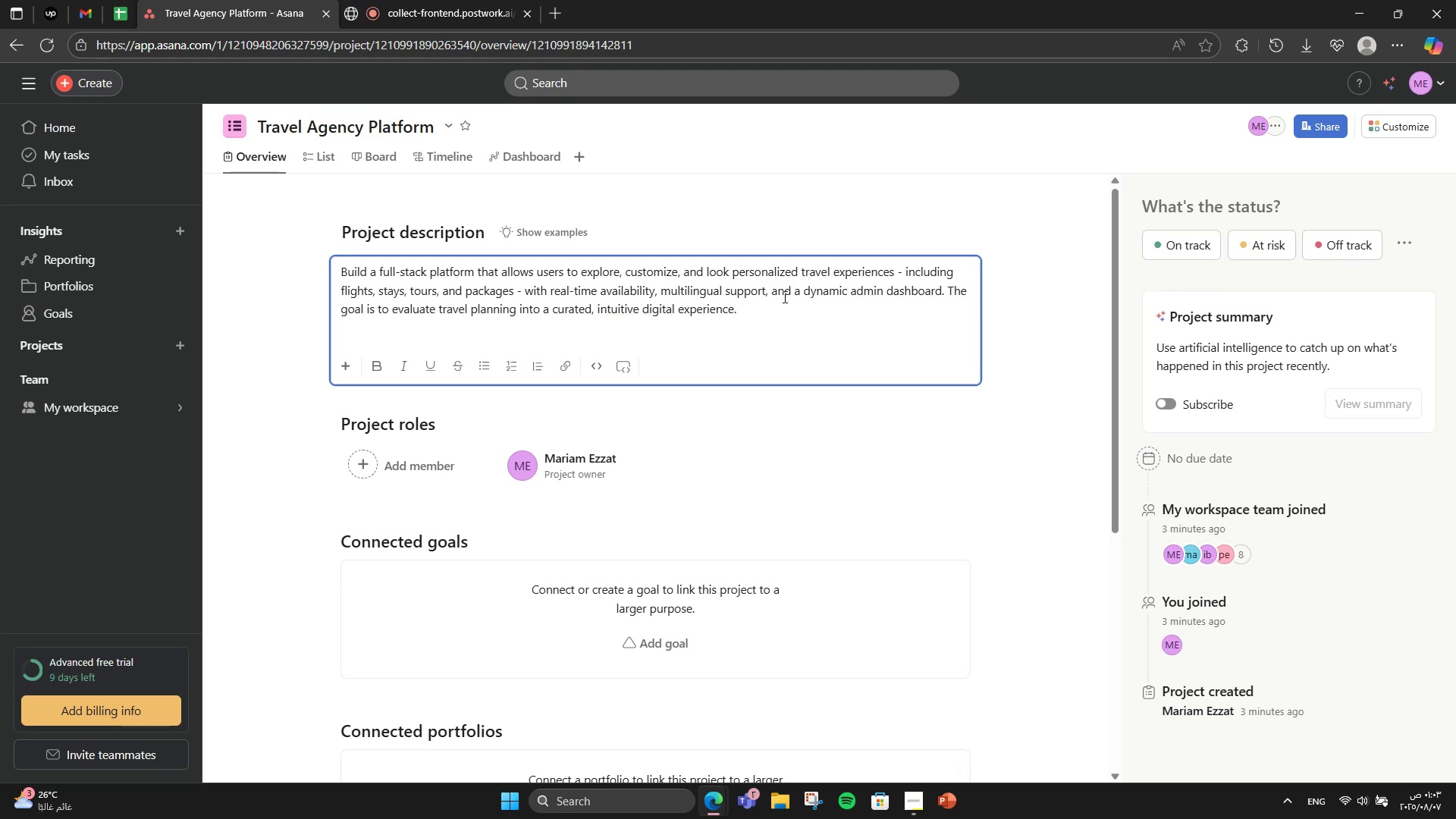 
scroll: coordinate [789, 309], scroll_direction: down, amount: 2.0
 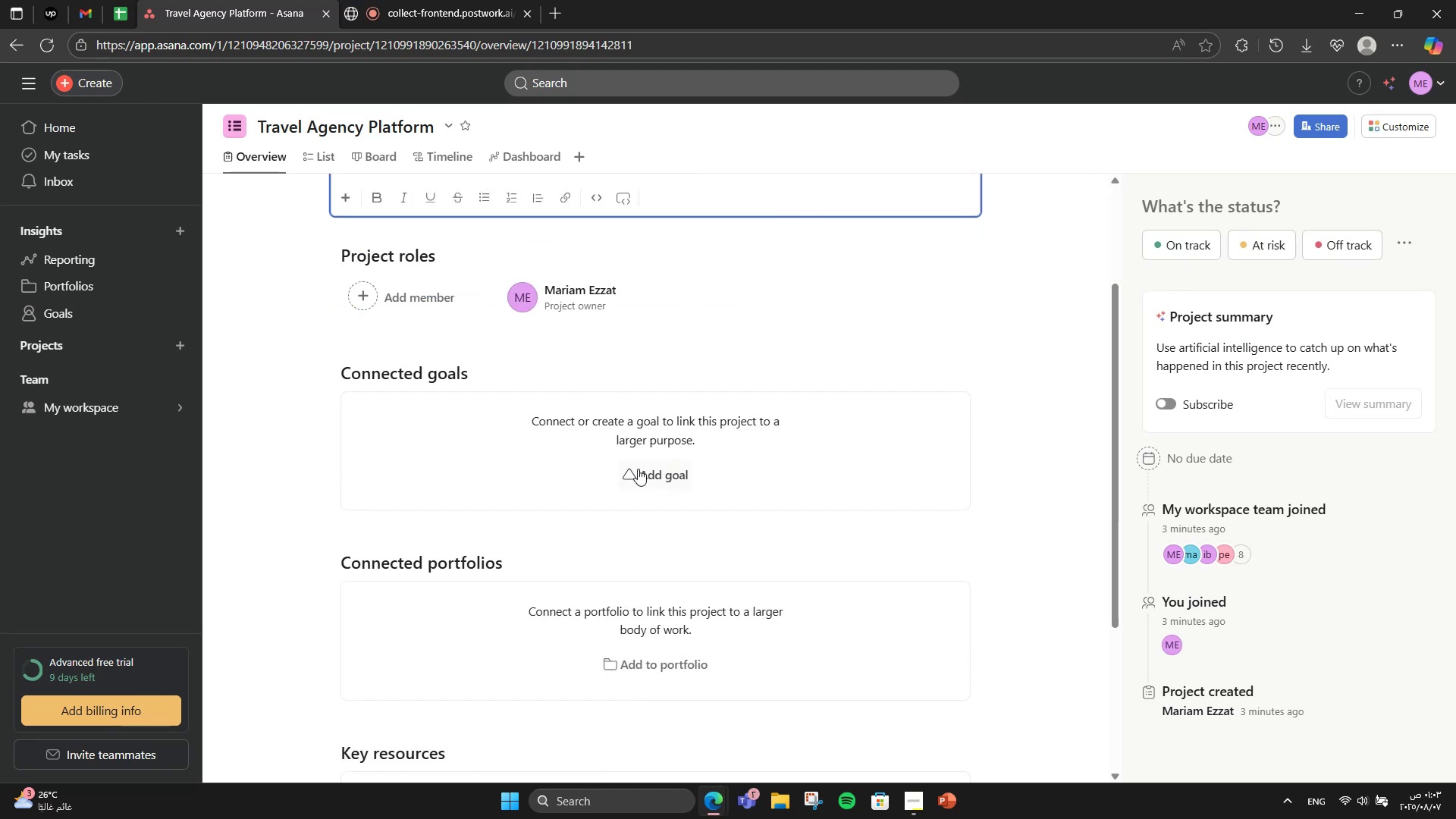 
left_click([648, 472])
 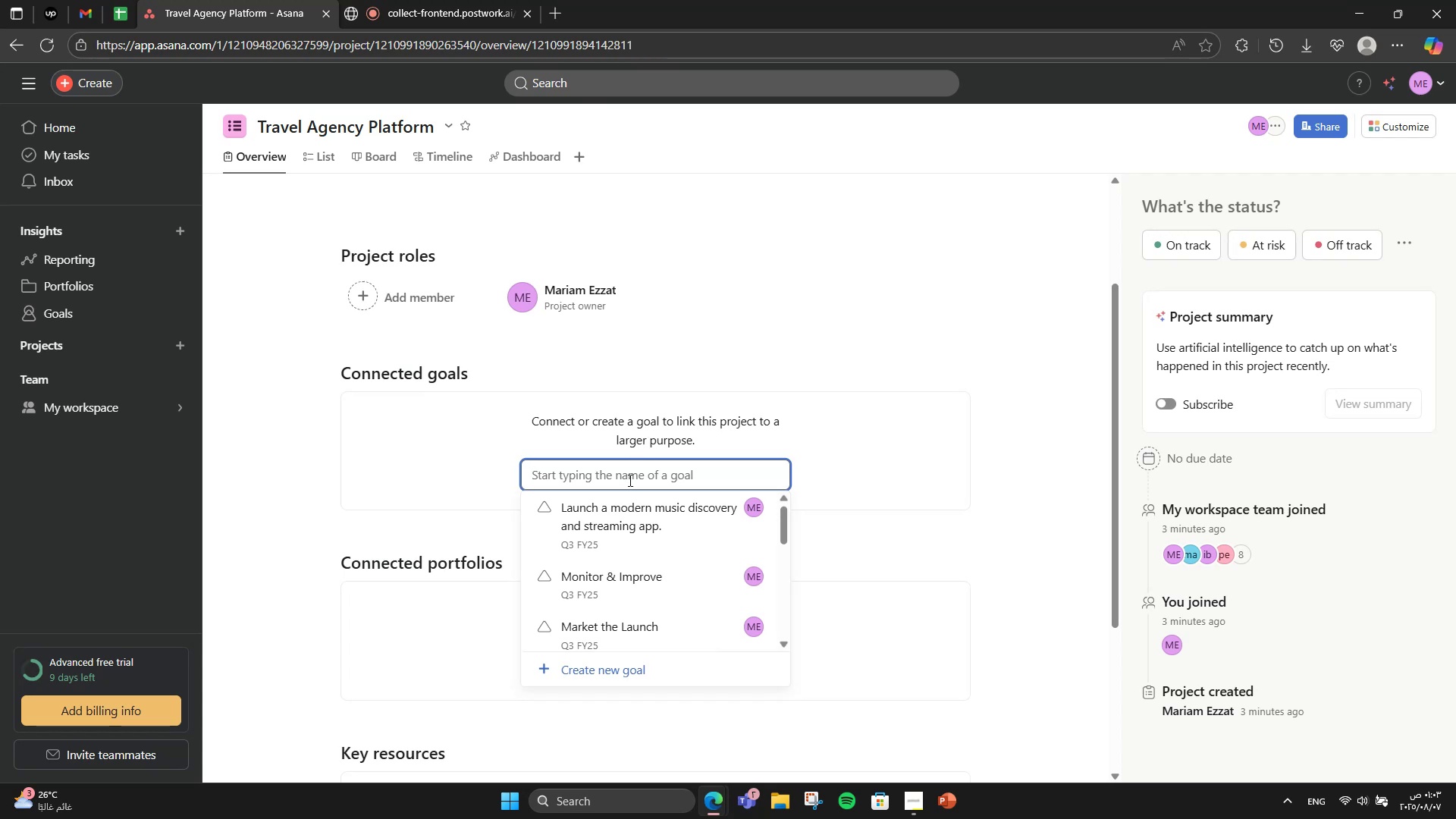 
wait(13.12)
 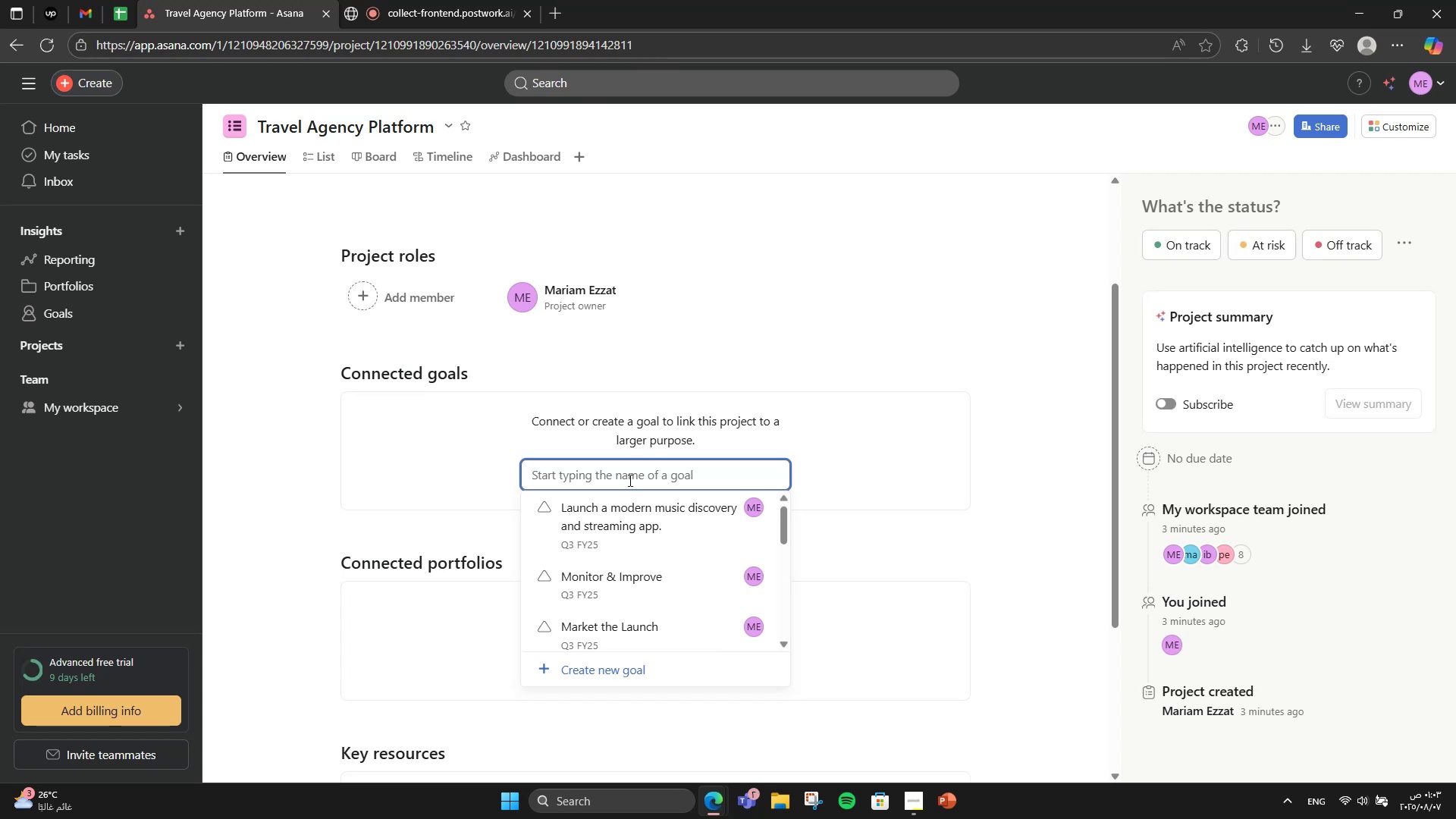 
key(CapsLock)
 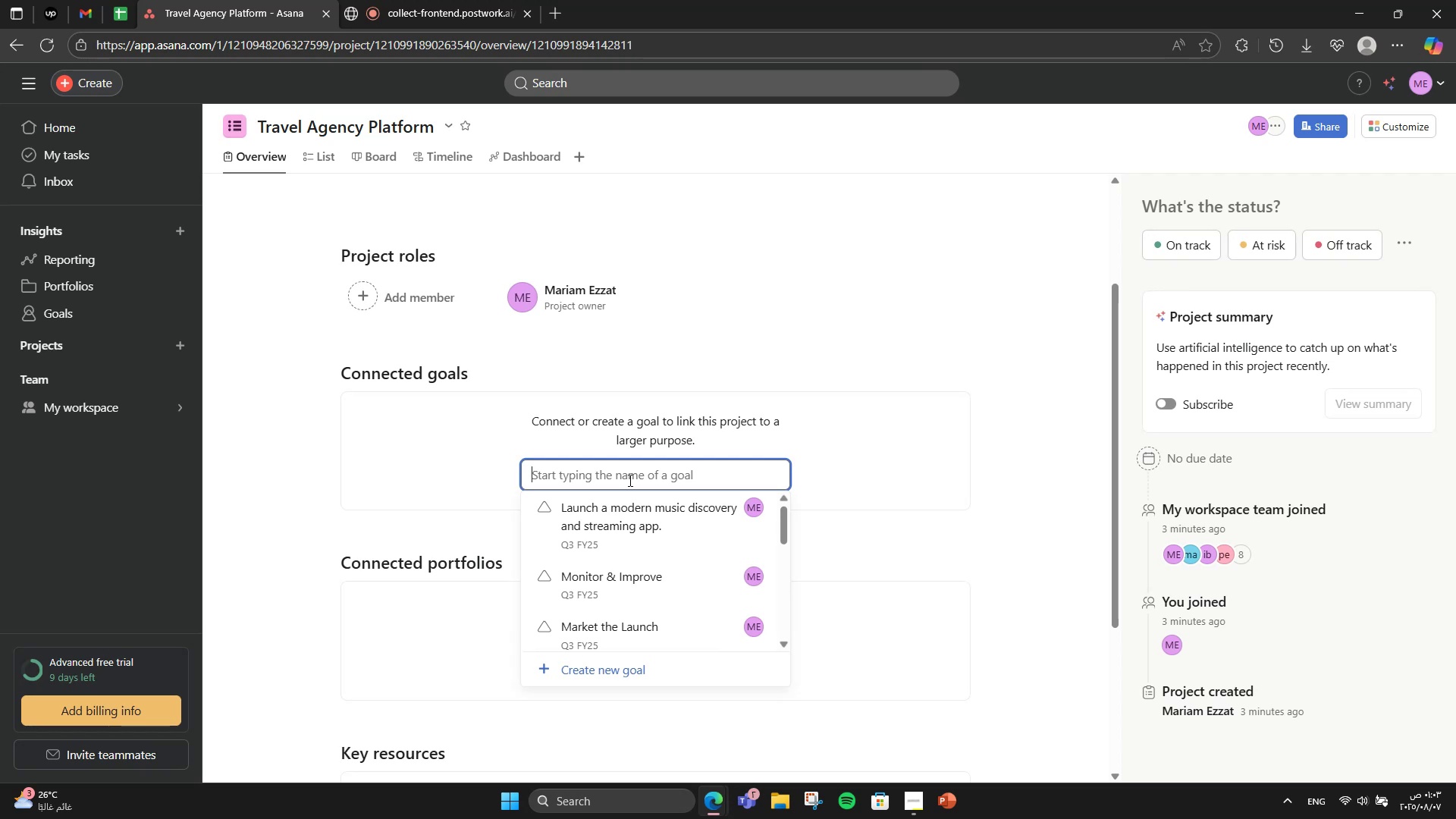 
wait(9.24)
 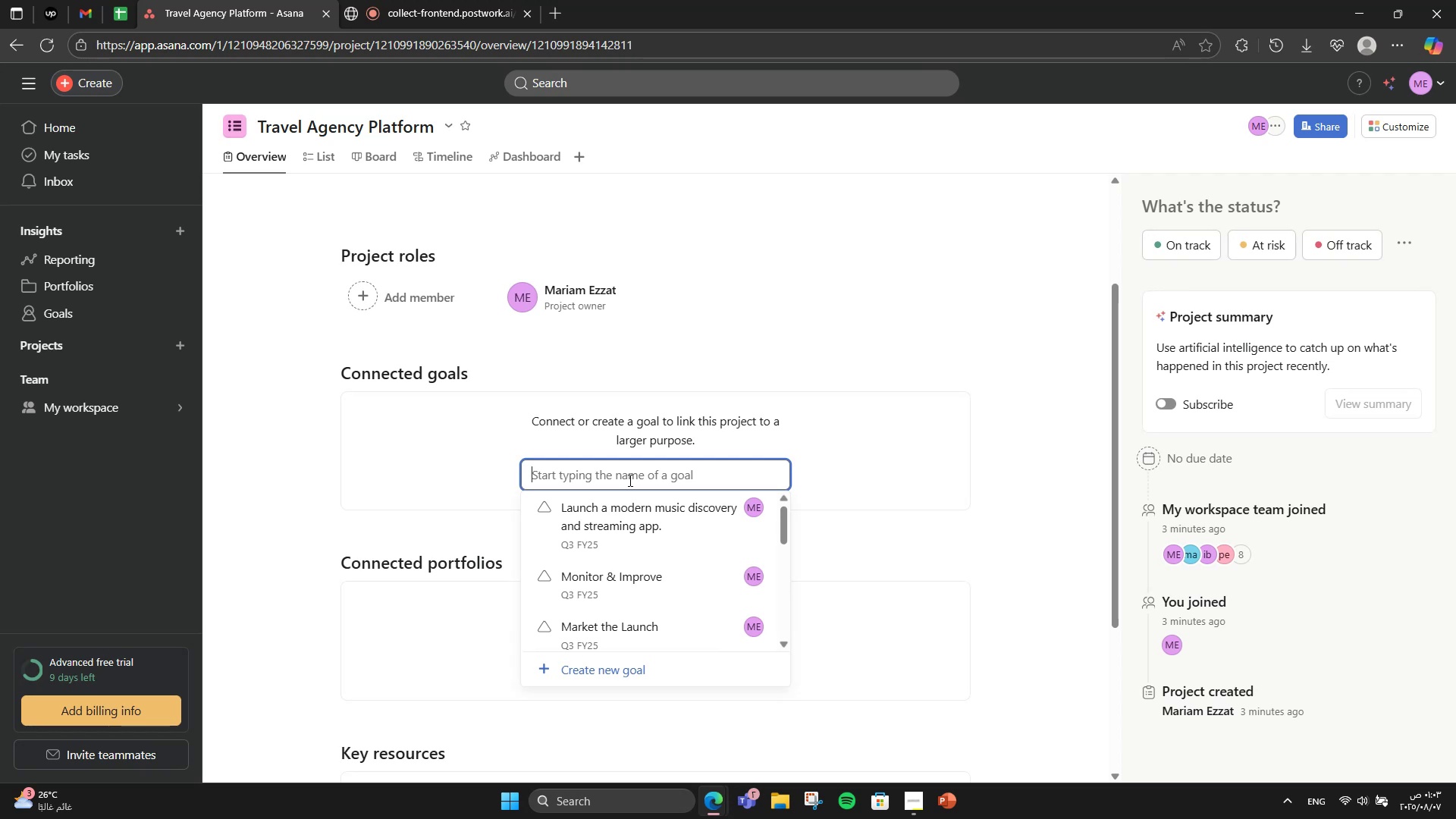 
type(Lu)
key(Backspace)
type(aunch aa)
key(Backspace)
type( responsic)
key(Backspace)
type(ve travel agency )
key(Backspace)
type( web platform)
 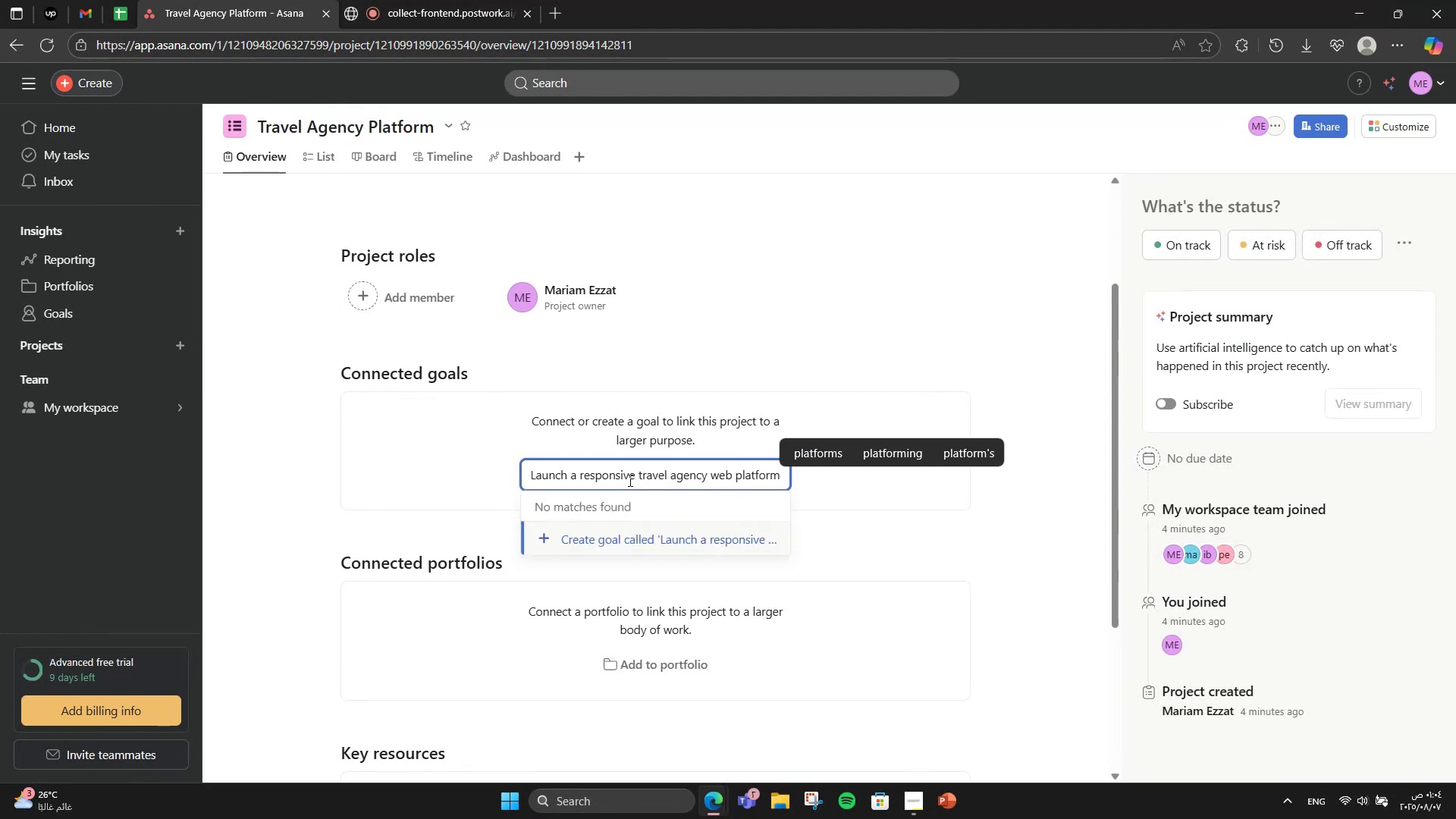 
key(Control+A)
 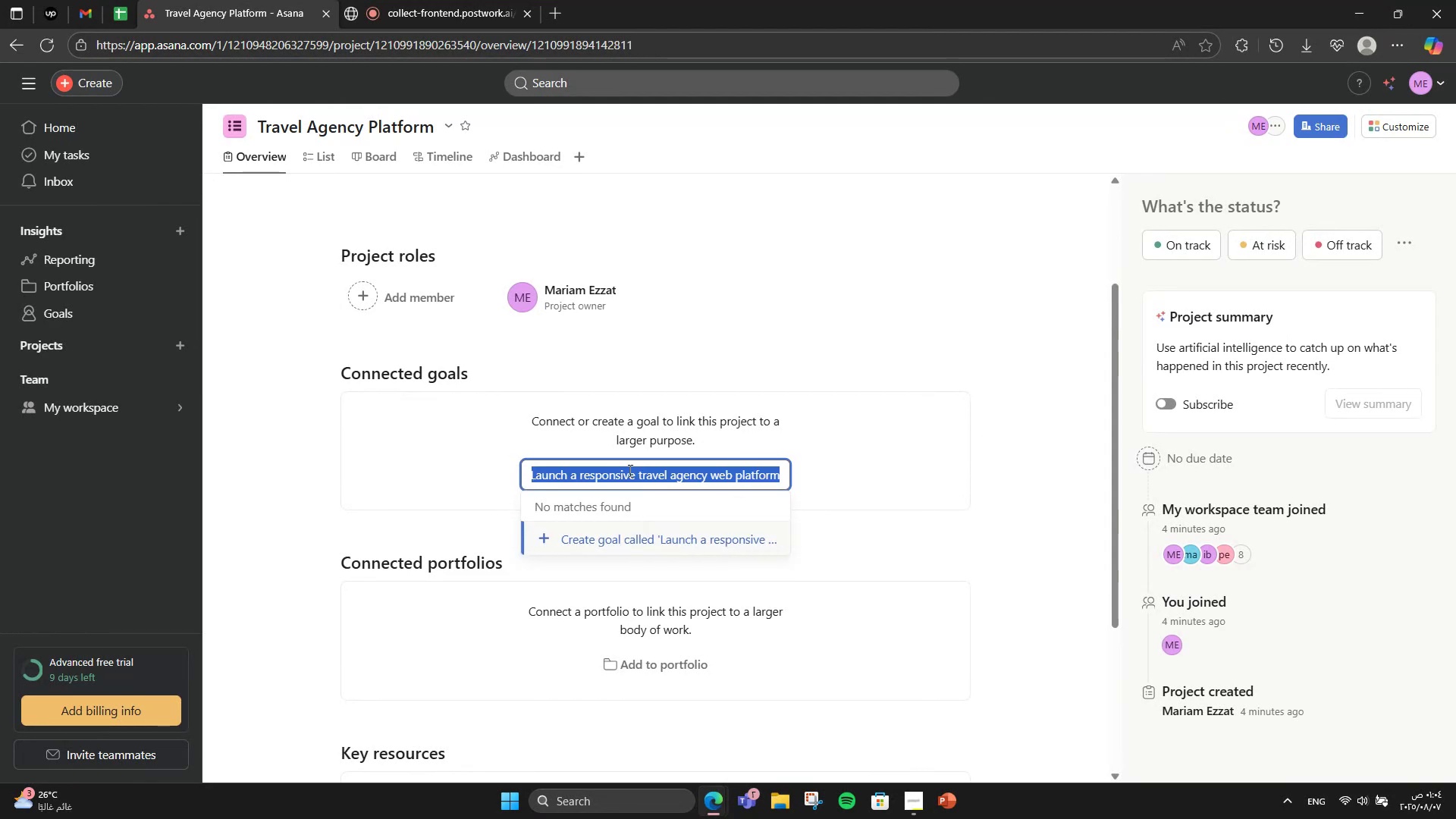 
key(Control+C)
 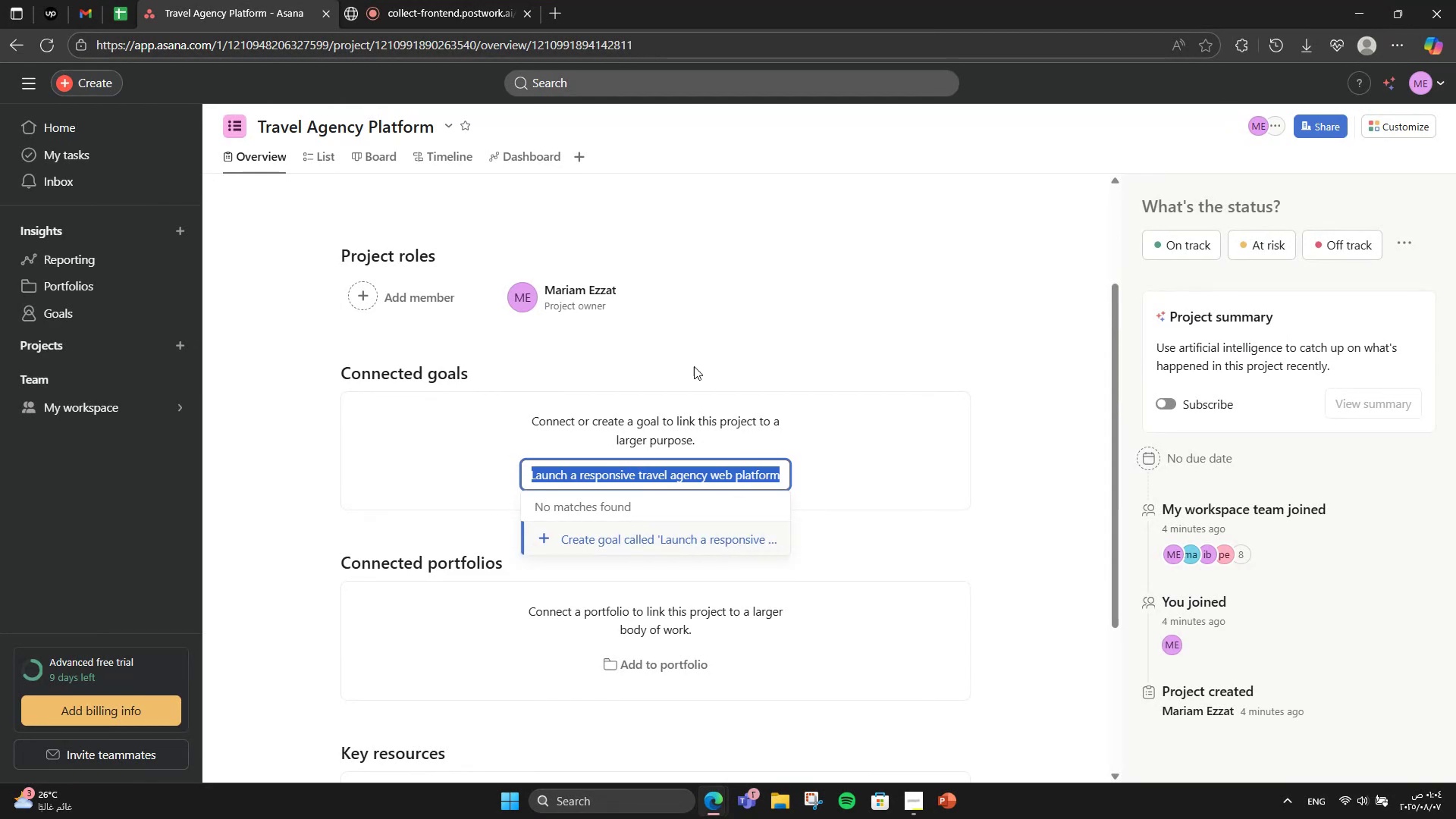 
left_click([723, 381])
 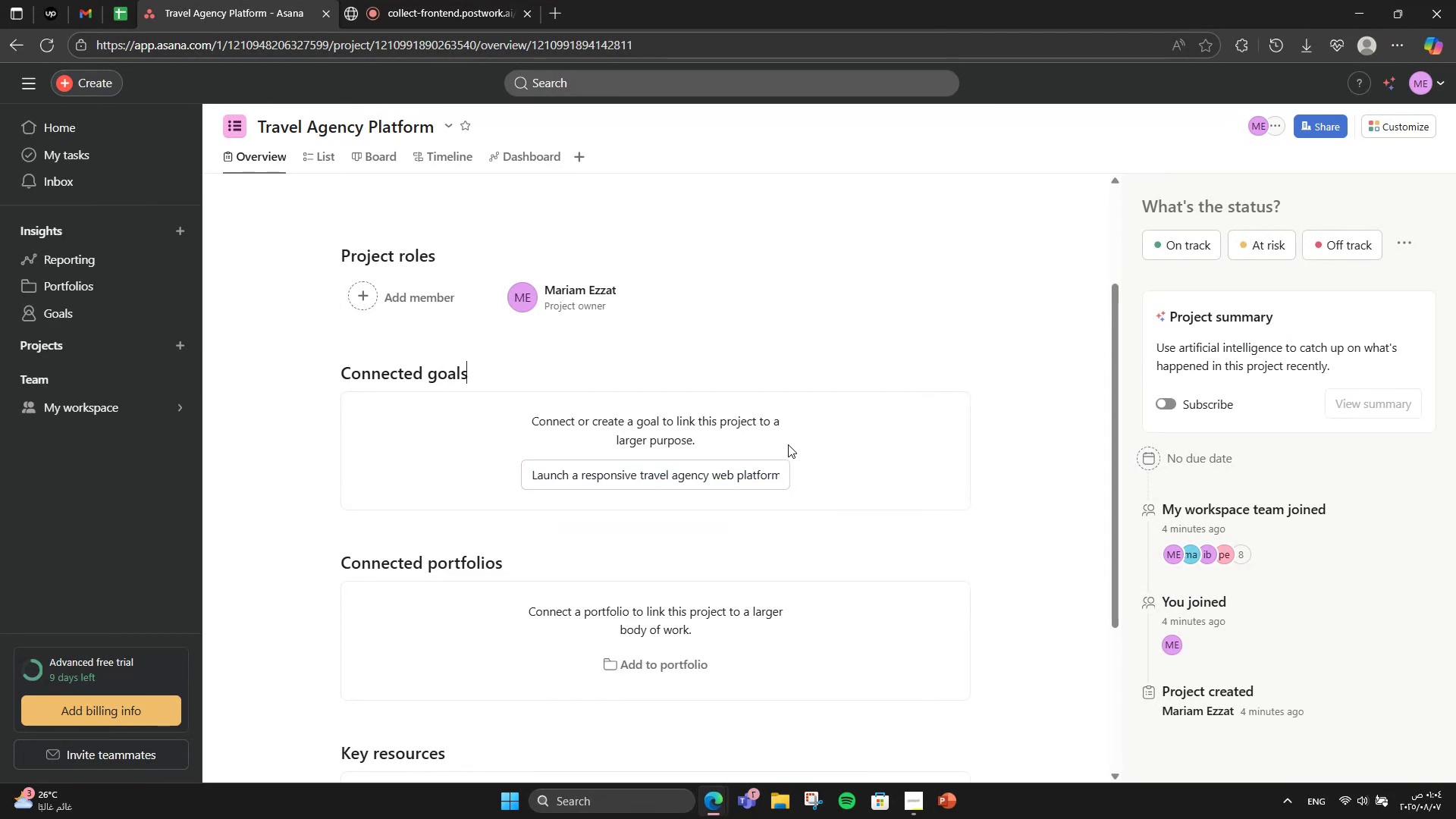 
double_click([723, 473])
 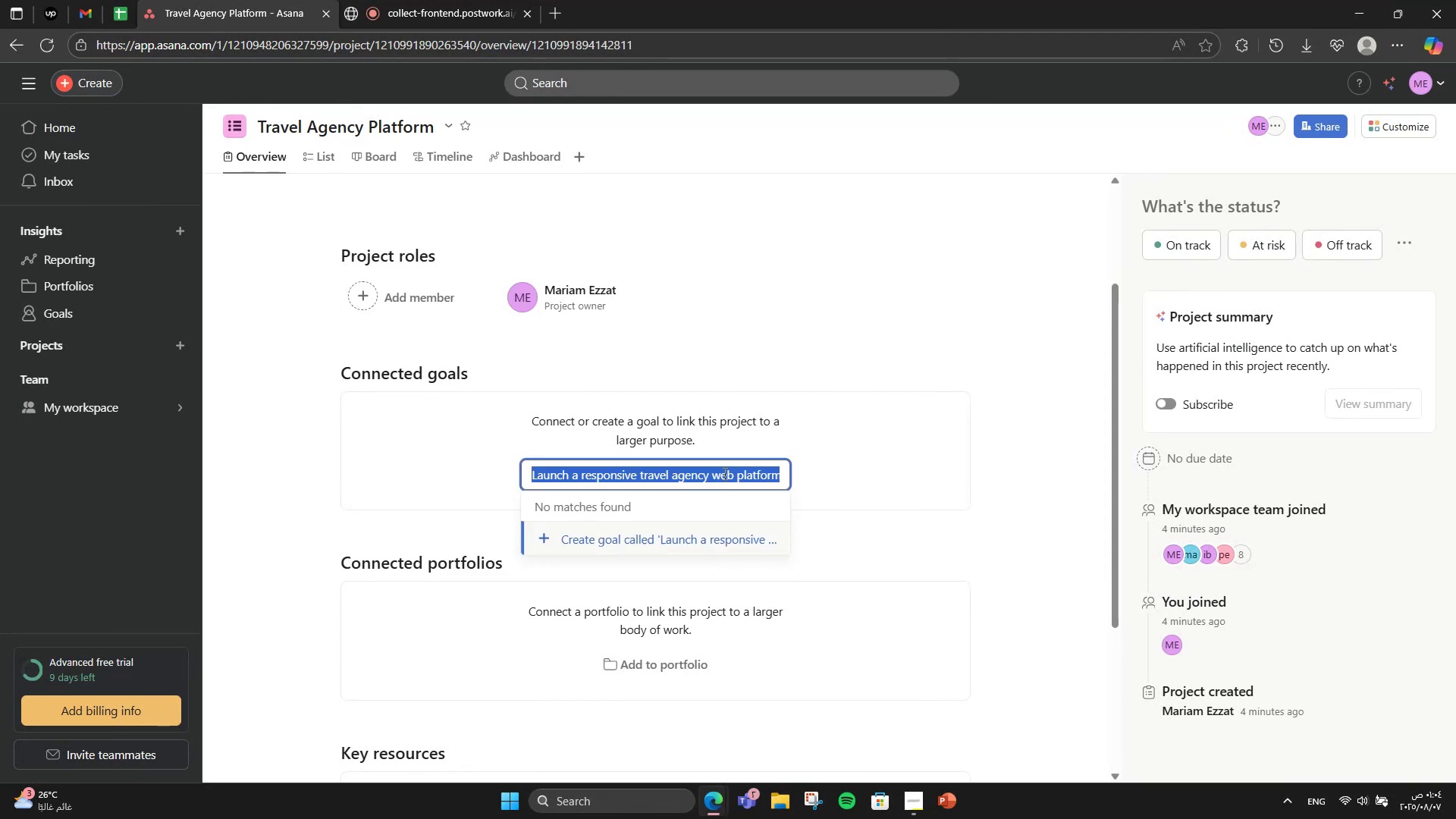 
triple_click([723, 473])
 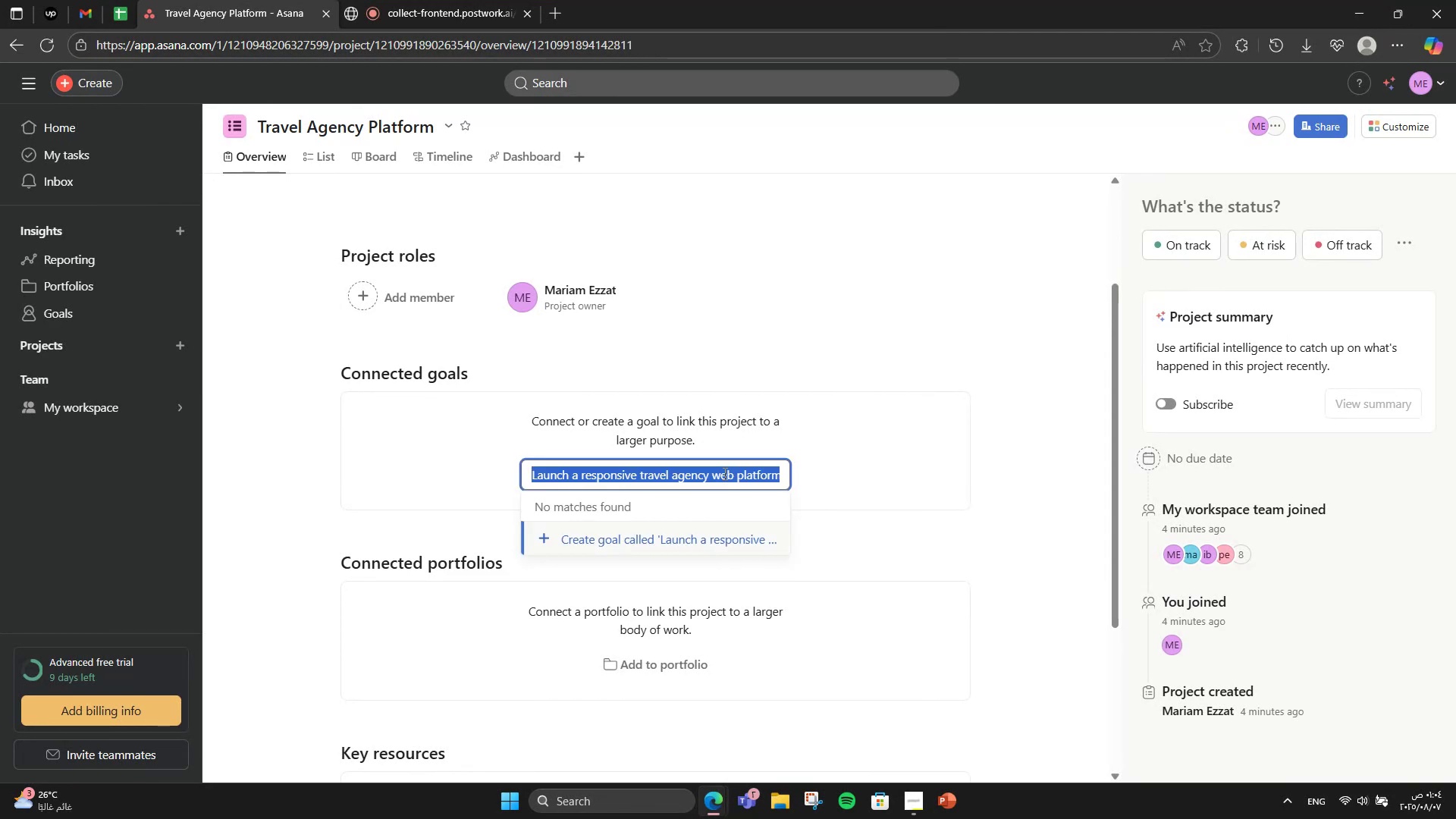 
key(Control+X)
 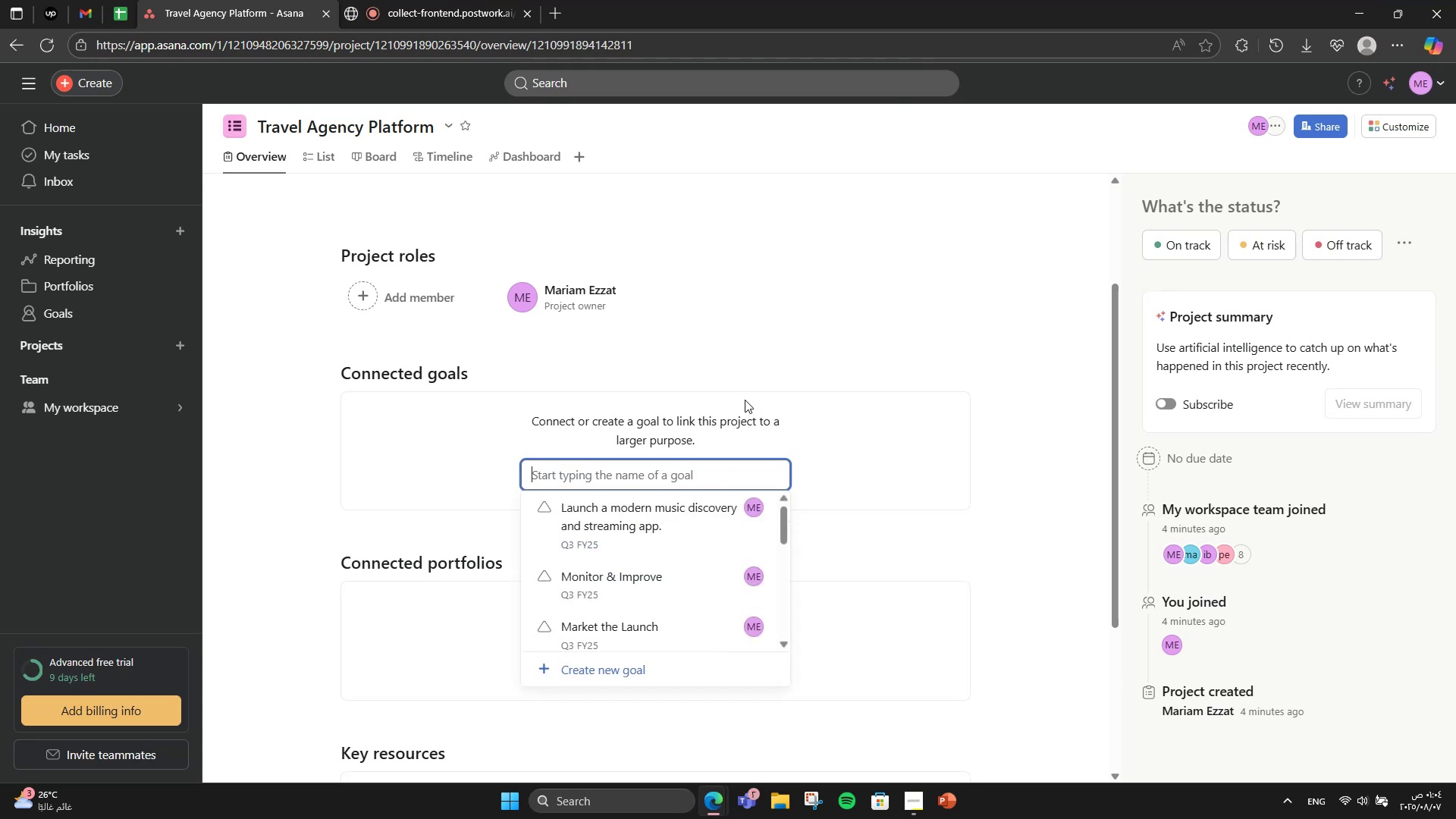 
left_click([745, 400])
 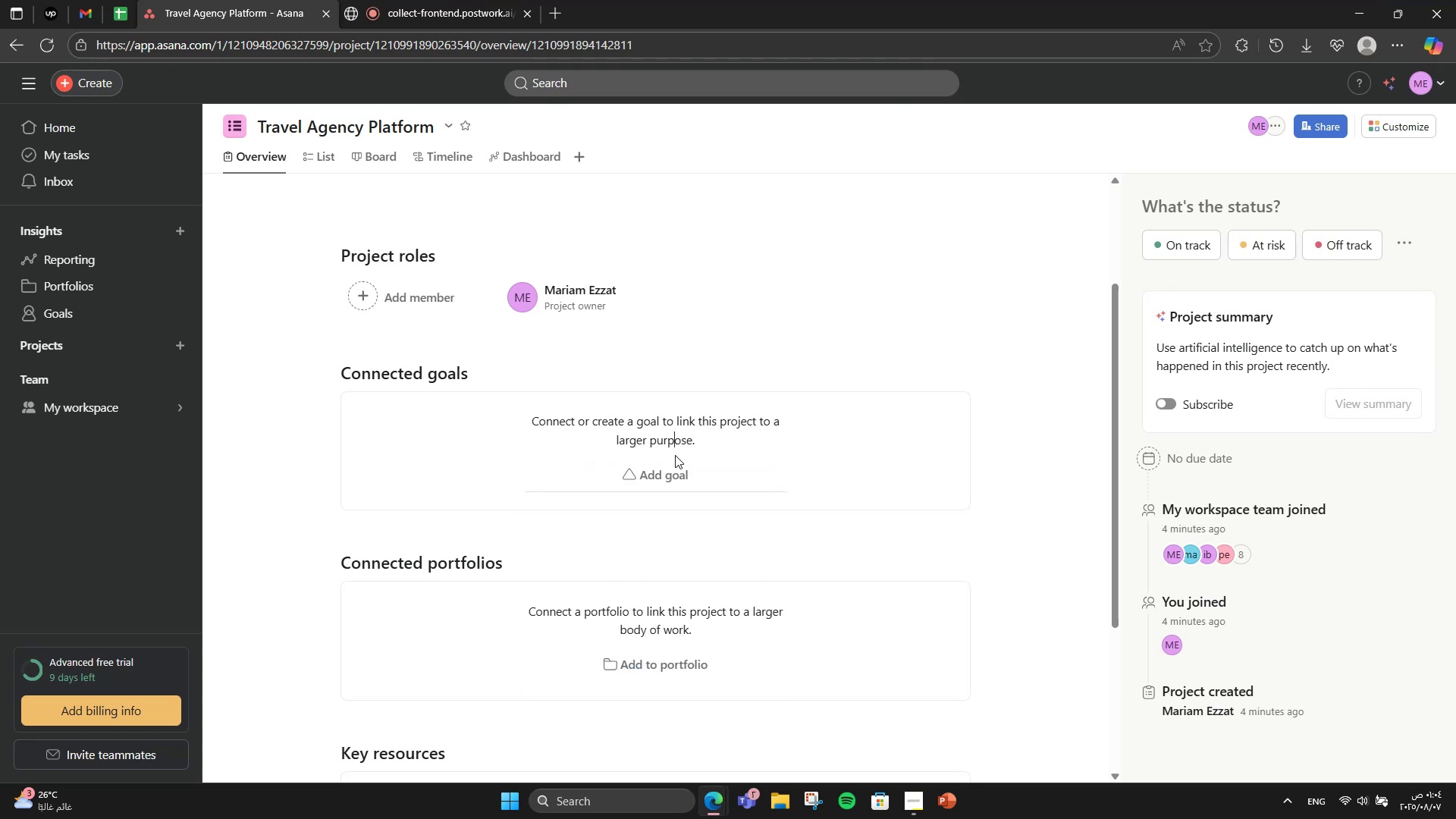 
double_click([668, 476])
 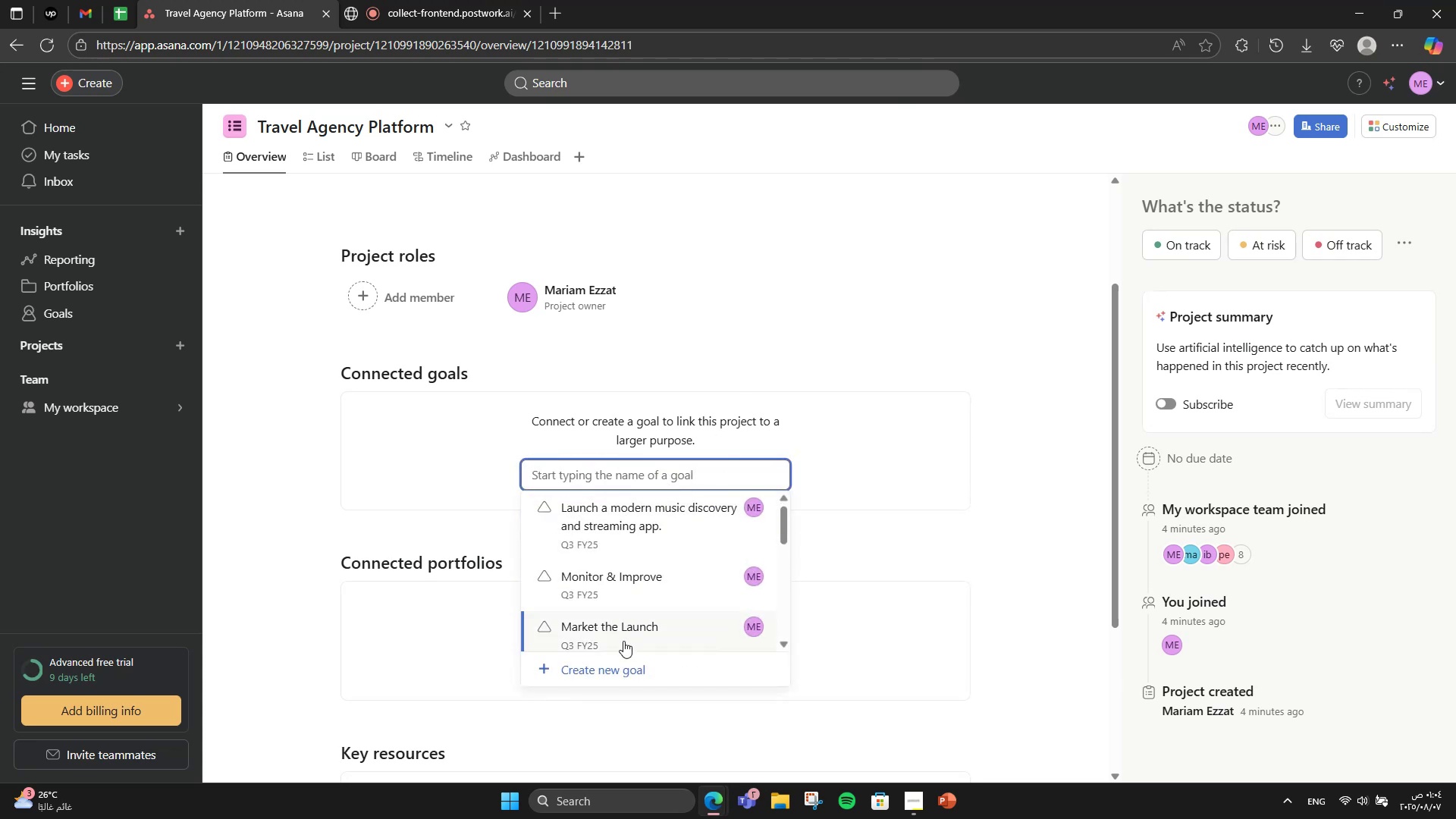 
left_click([620, 661])
 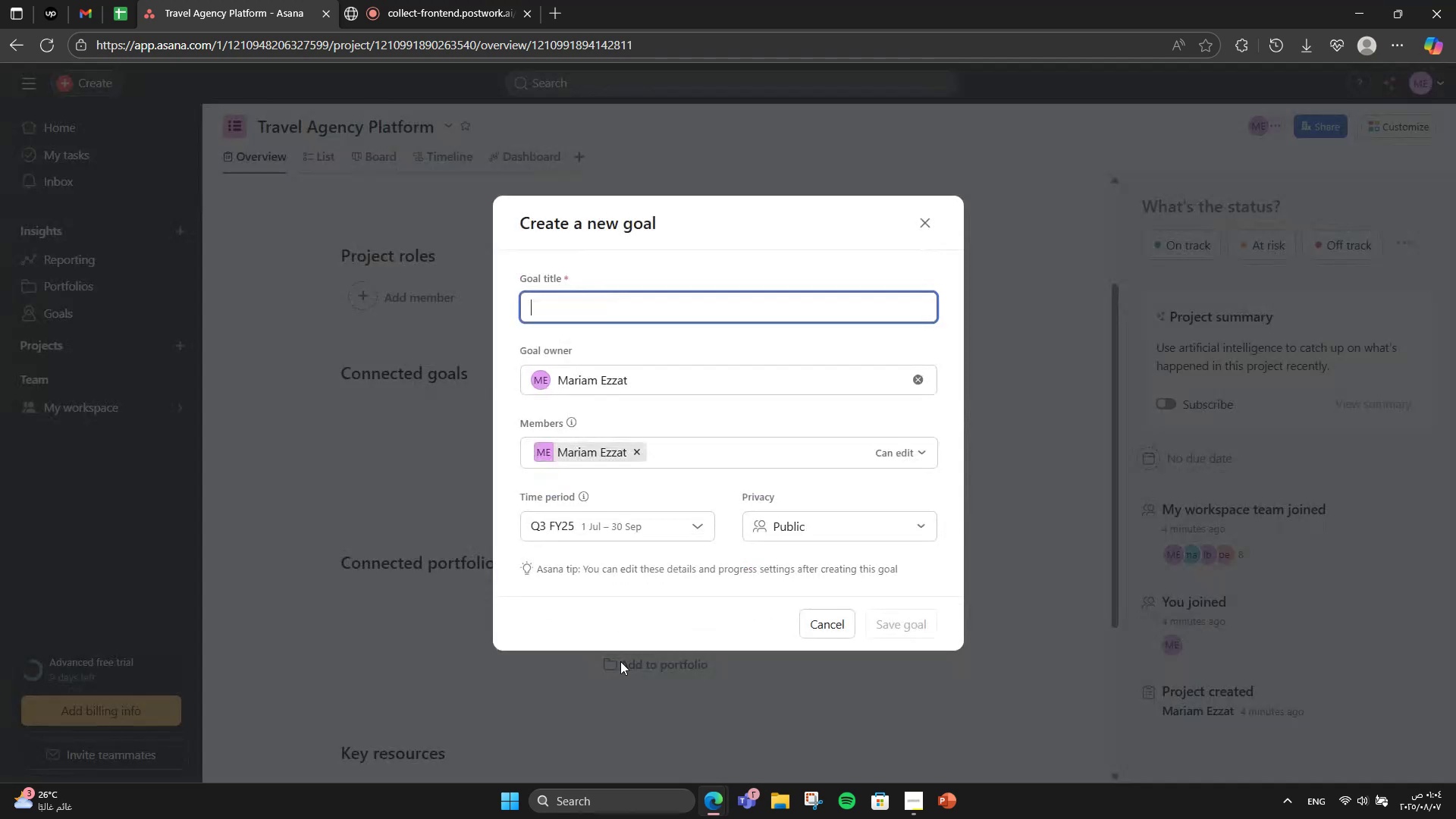 
key(Control+V)
 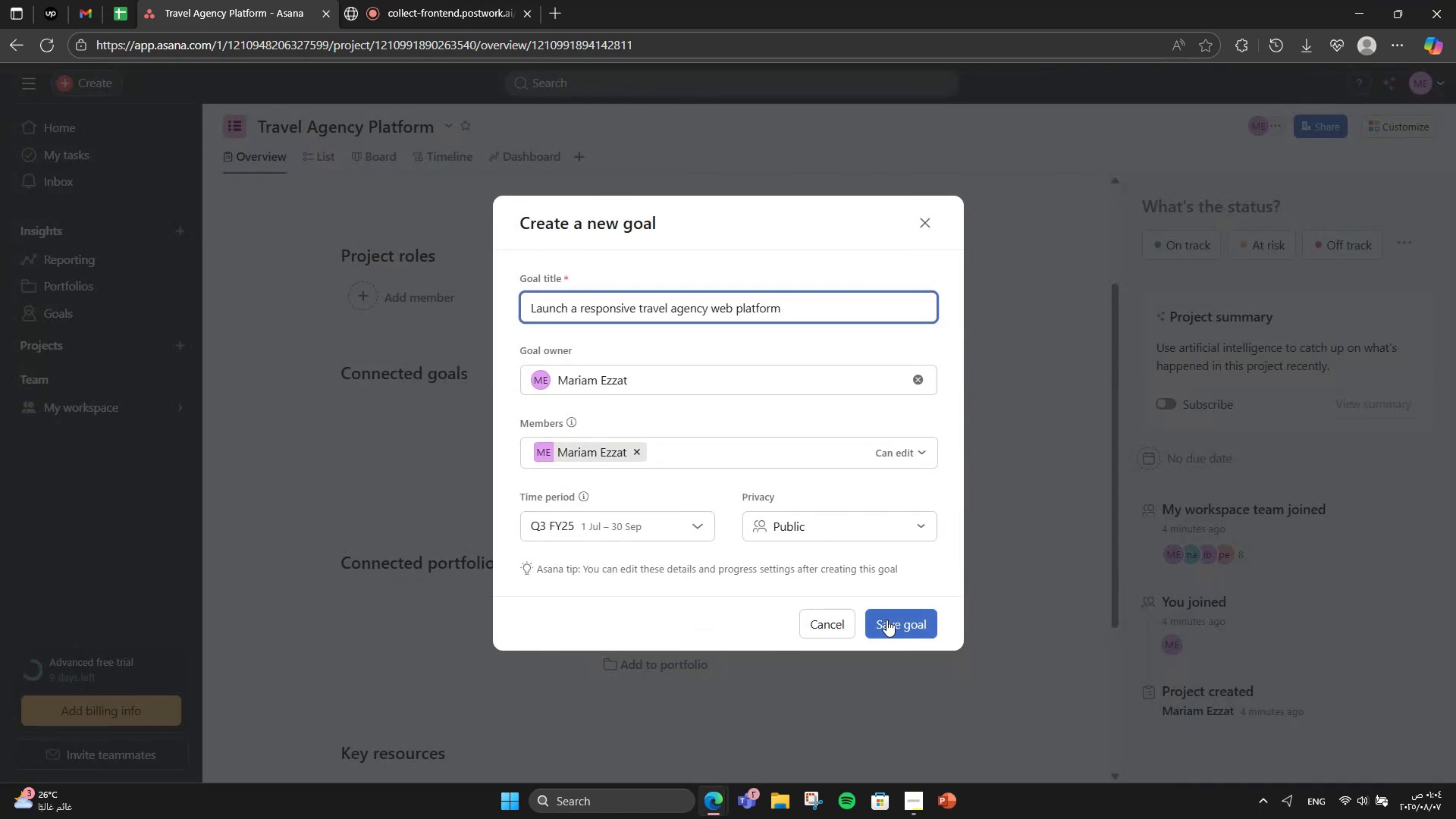 
left_click([886, 620])
 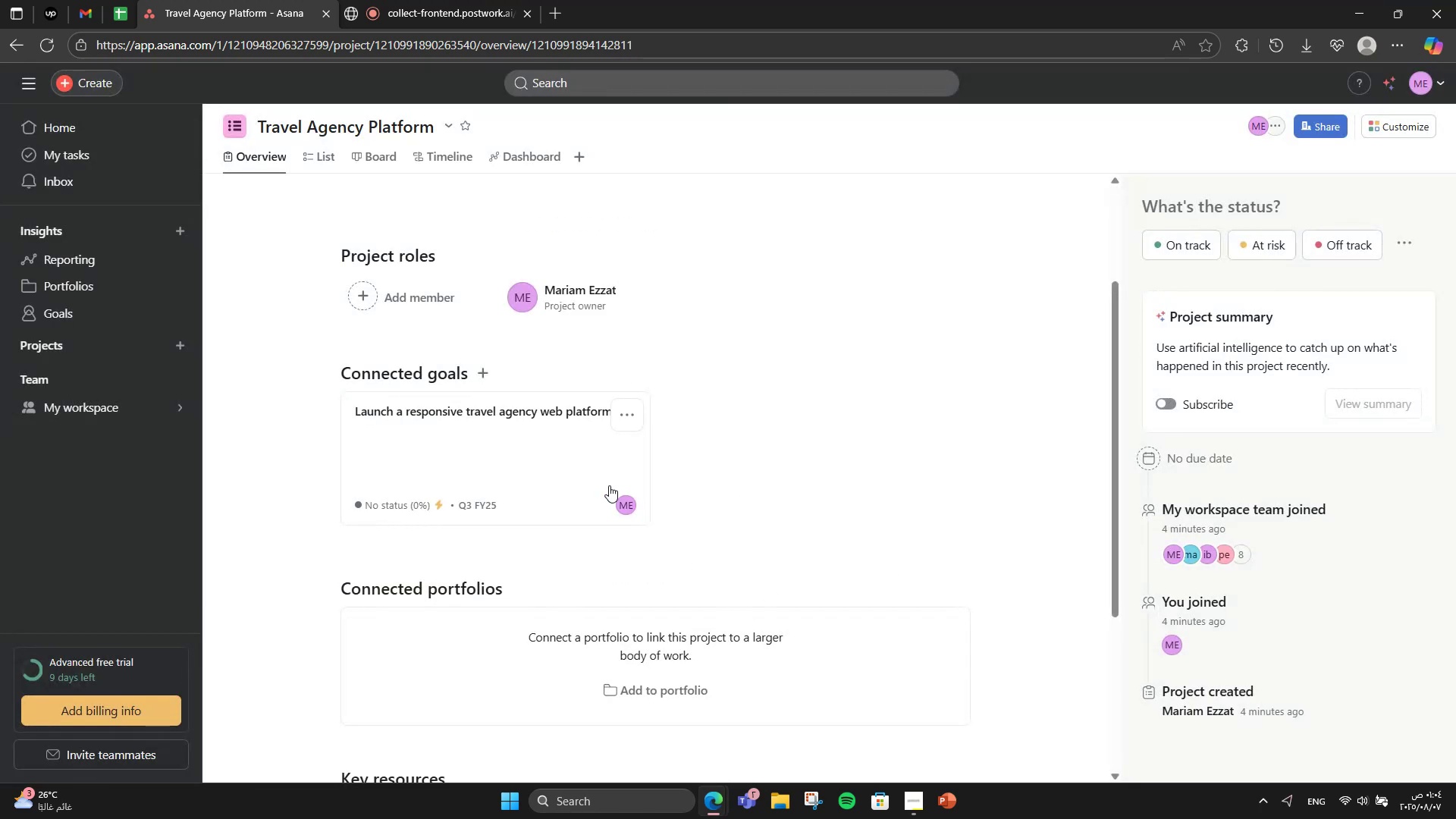 
left_click([545, 463])
 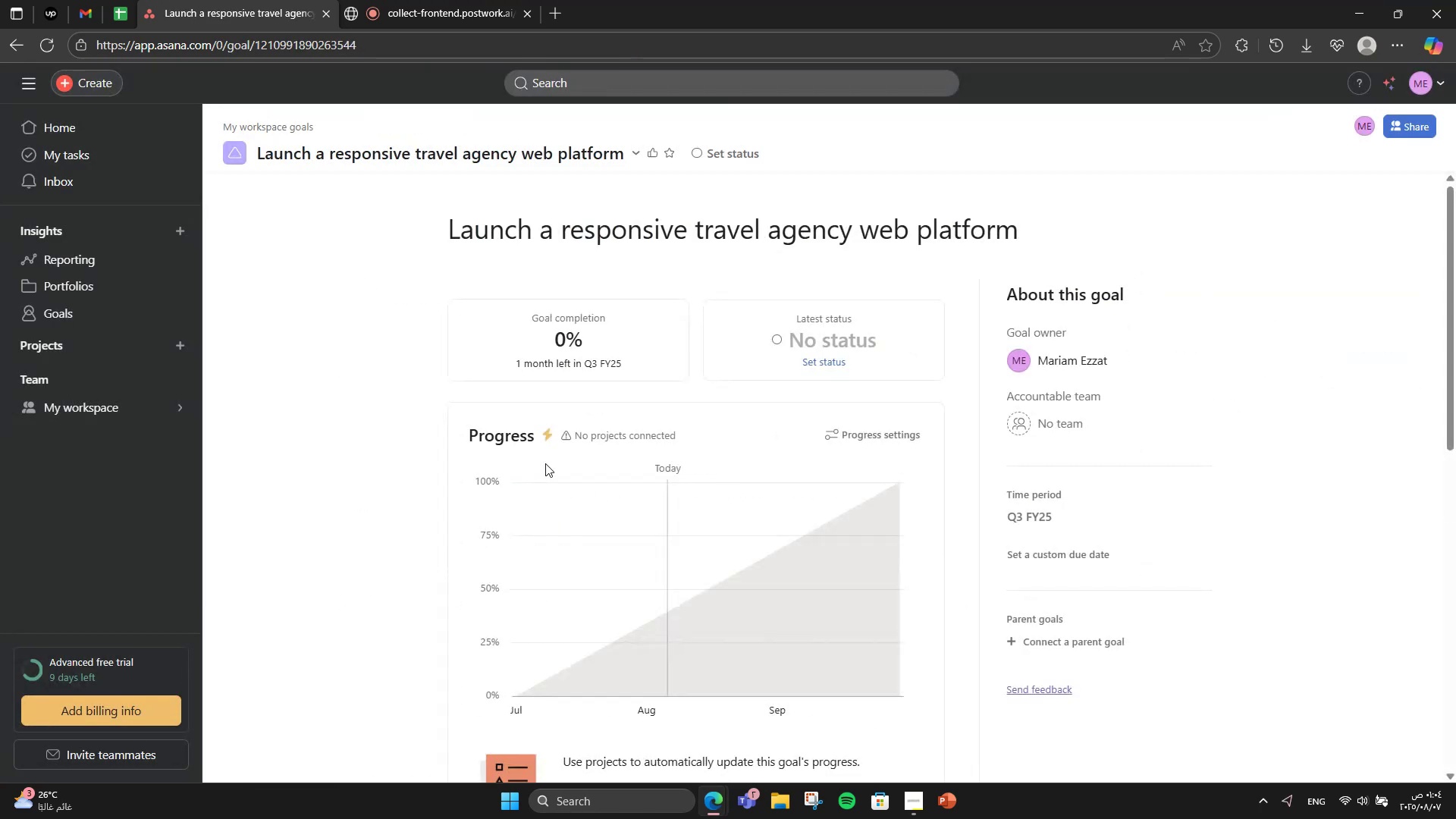 
scroll: coordinate [545, 463], scroll_direction: down, amount: 9.0
 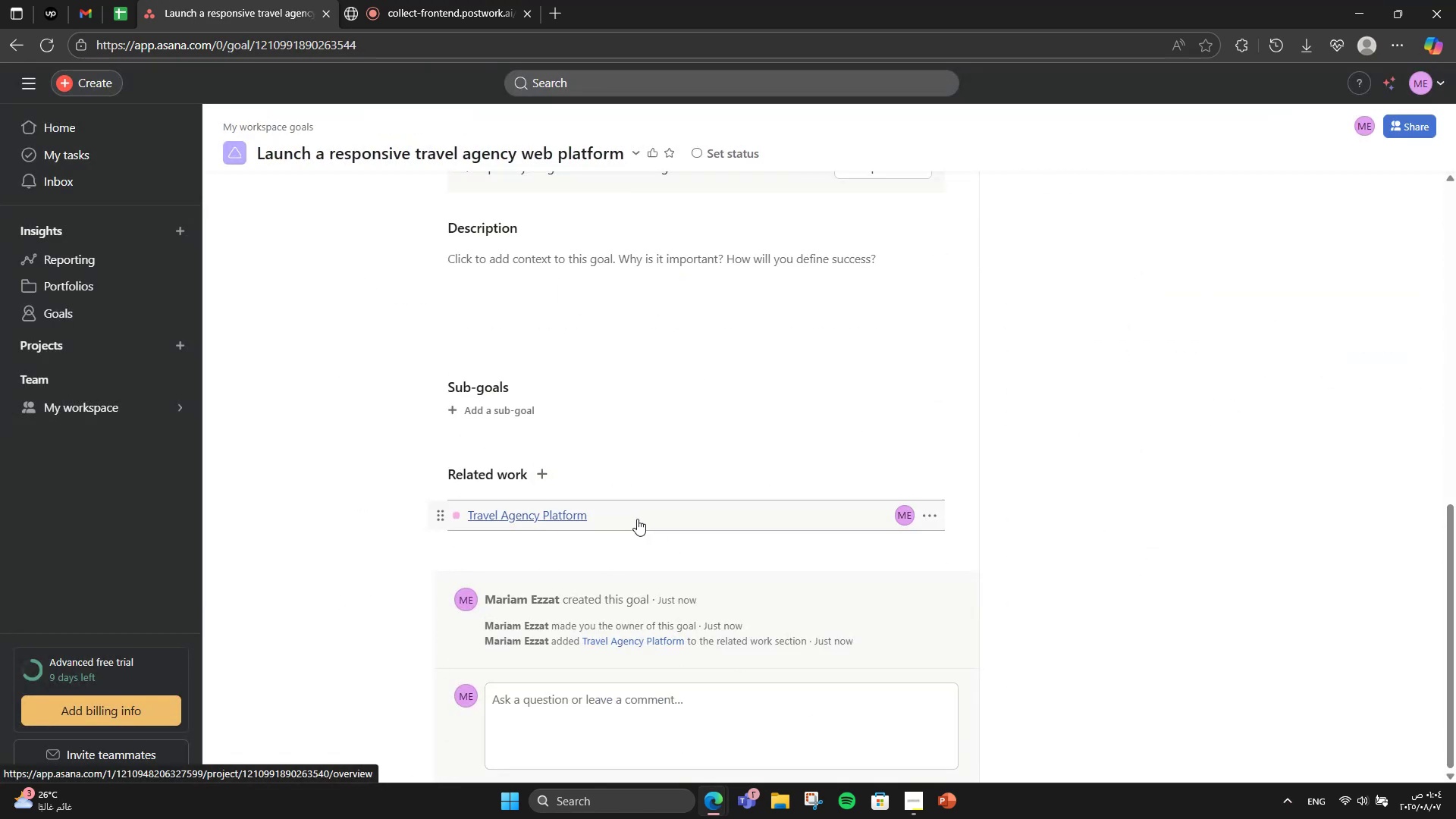 
scroll: coordinate [637, 519], scroll_direction: up, amount: 3.0
 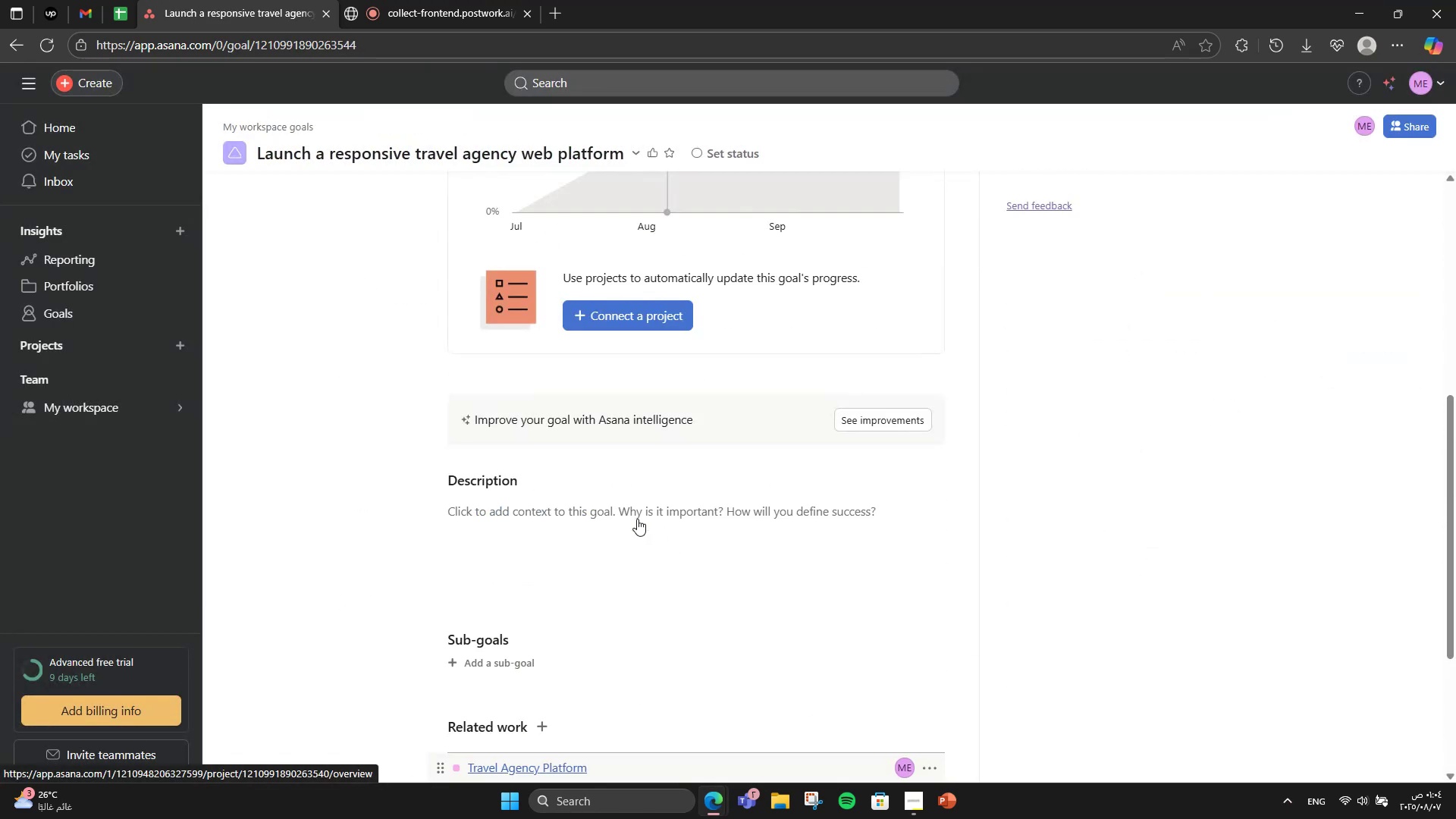 
left_click([637, 519])
 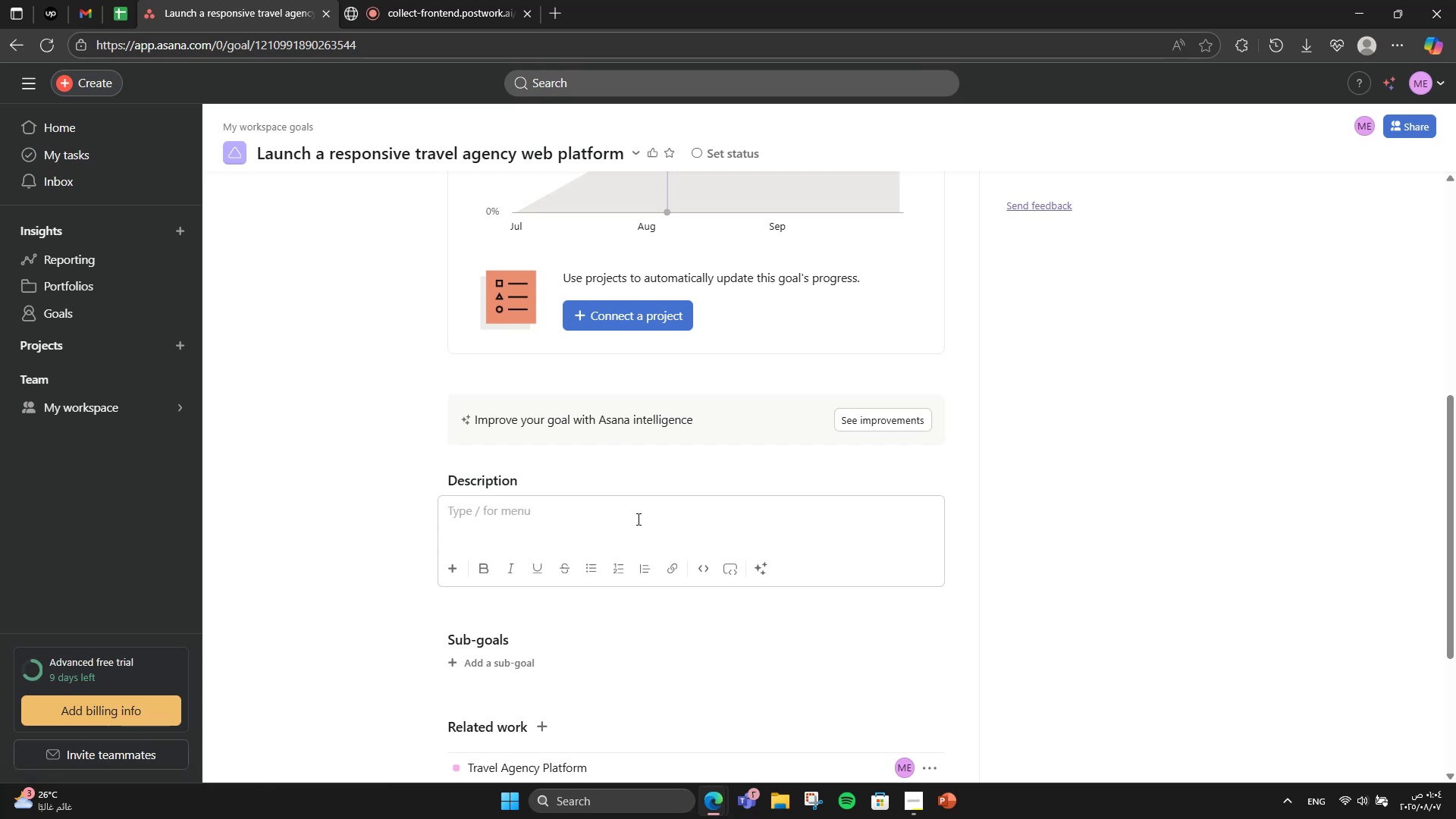 
key(Control+V)
 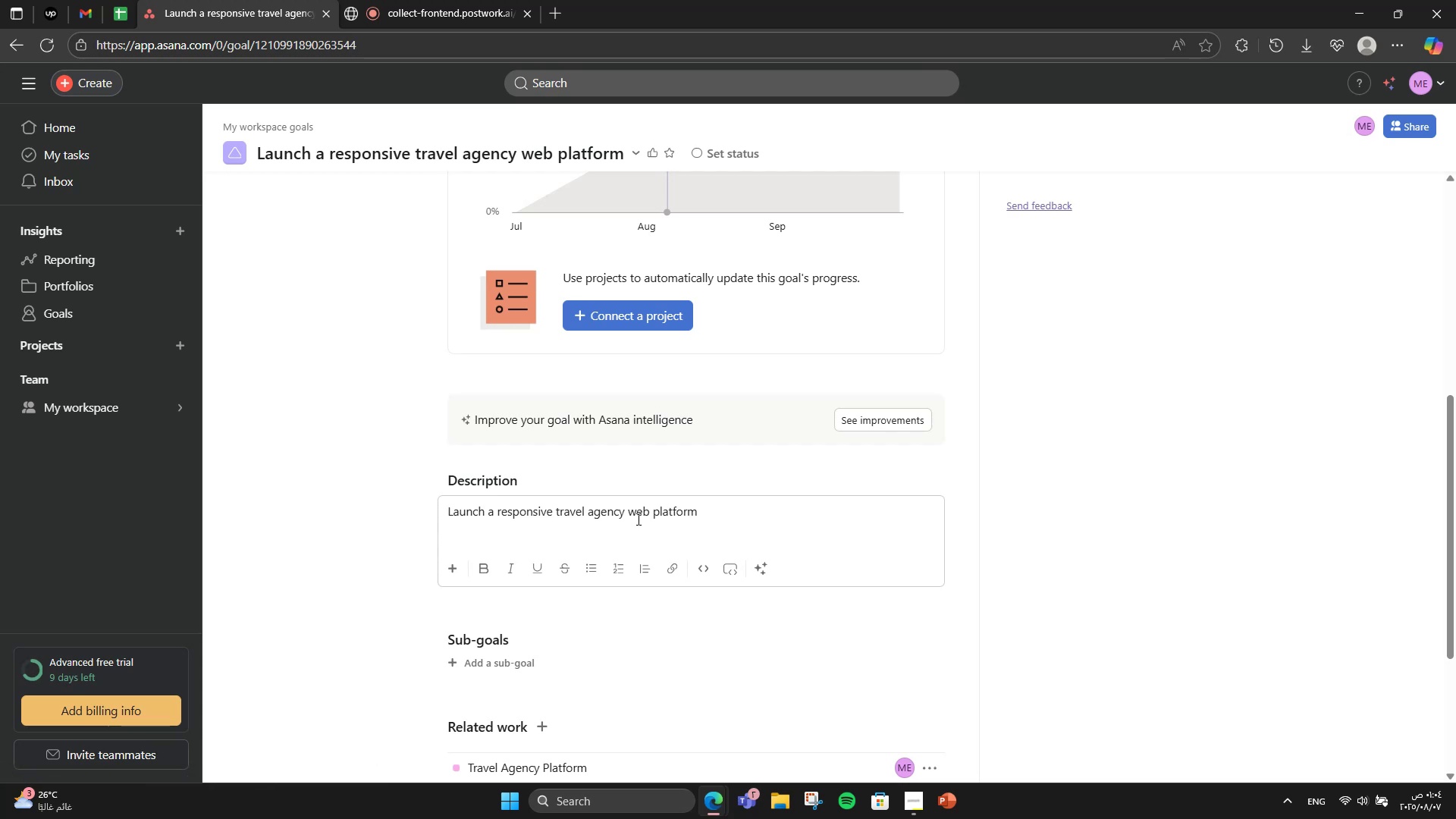 
type( that allows users to search , )
key(Backspace)
key(Backspace)
key(Backspace)
type(, customize, and book trips by october 31,2025)
 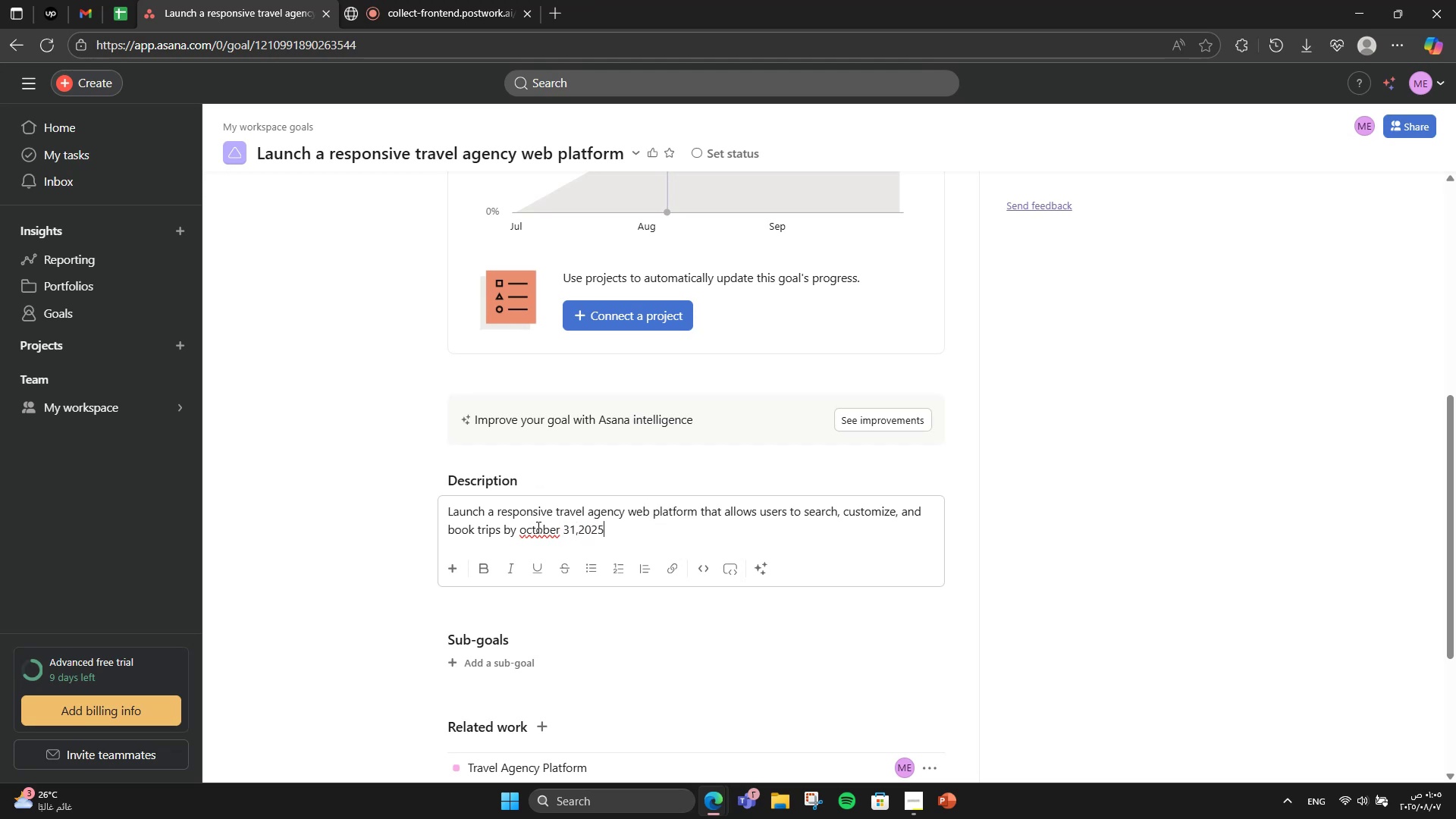 
left_click([536, 528])
 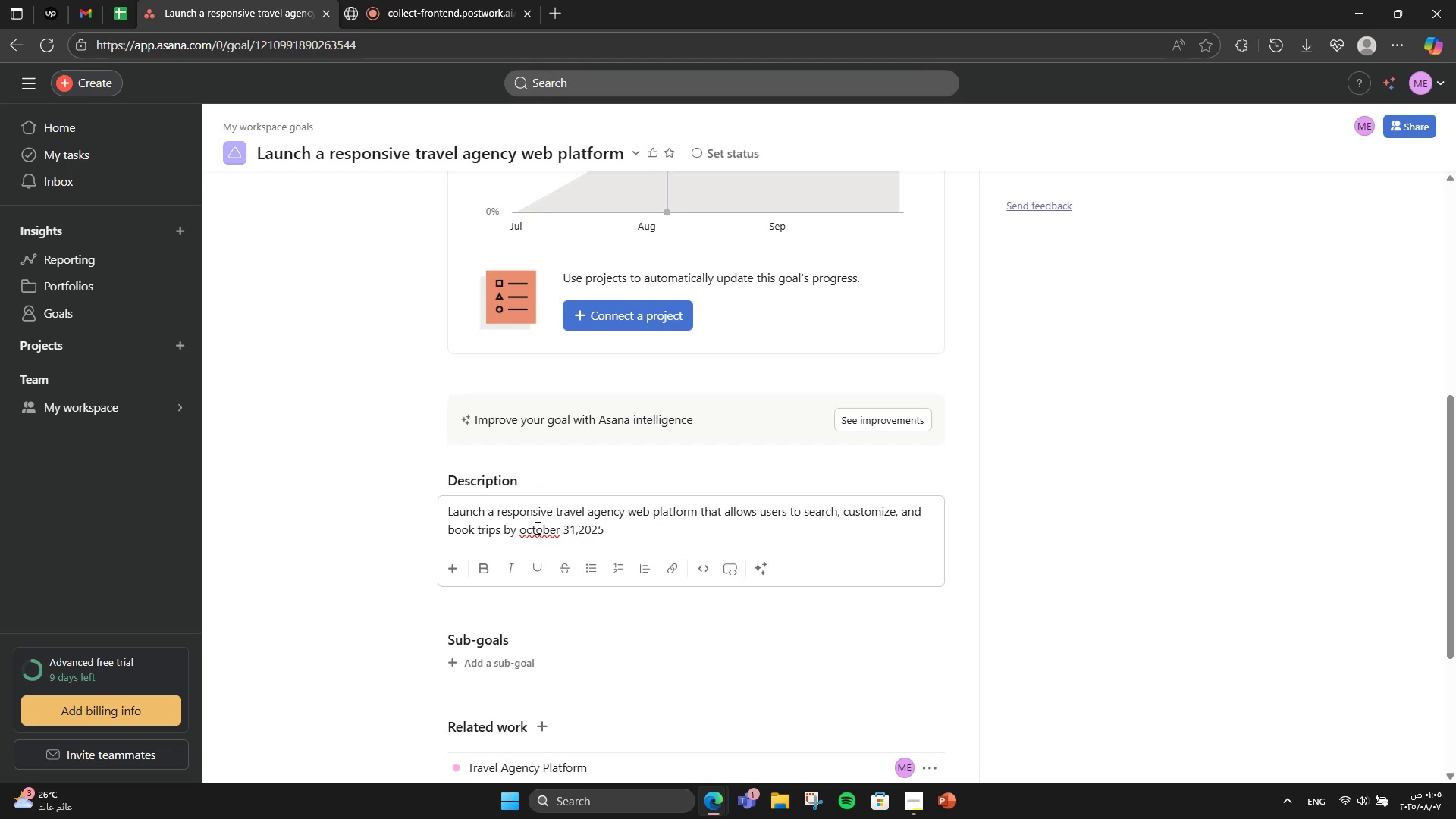 
right_click([536, 528])
 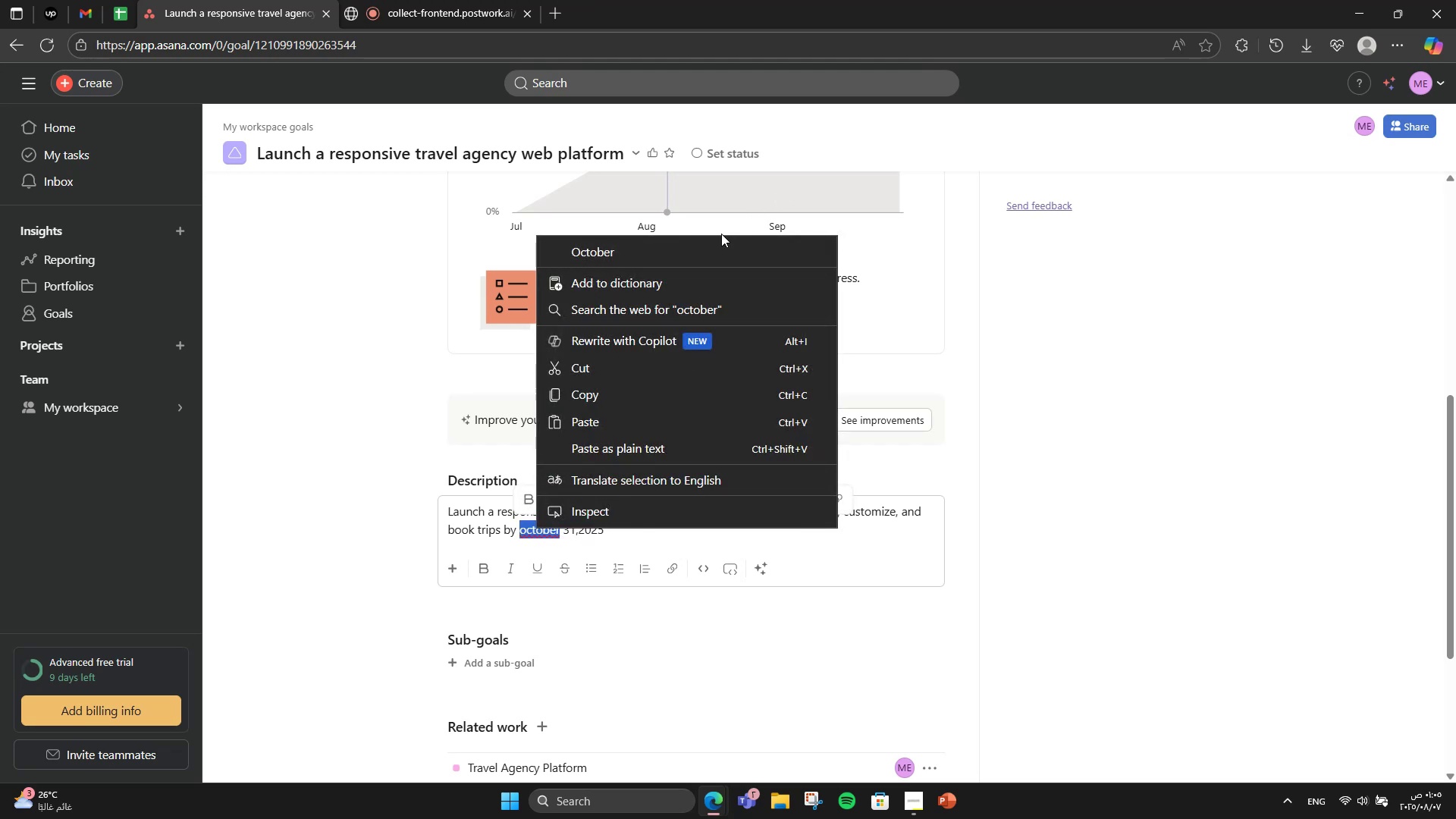 
left_click([702, 242])
 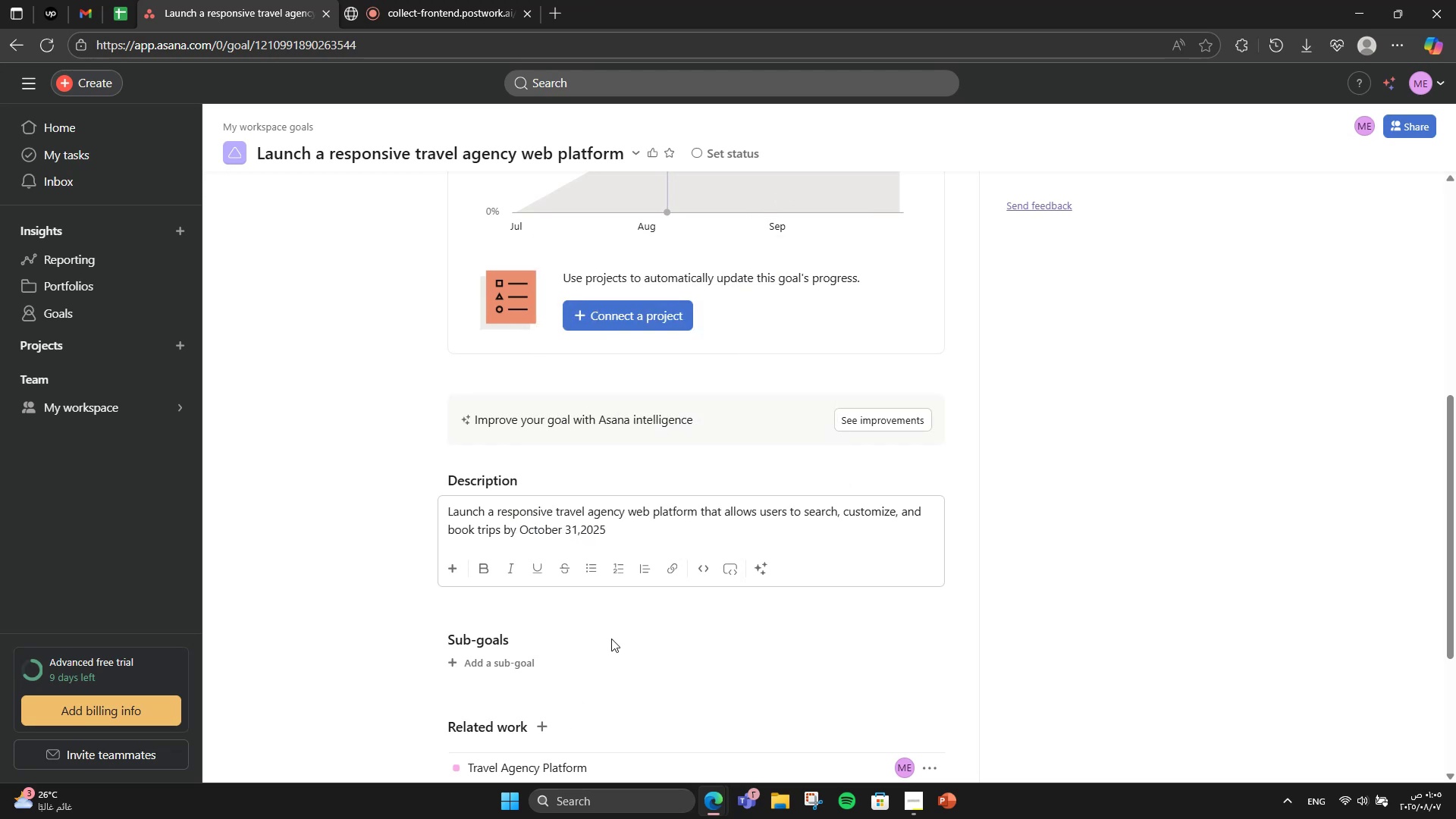 
scroll: coordinate [617, 624], scroll_direction: down, amount: 3.0
 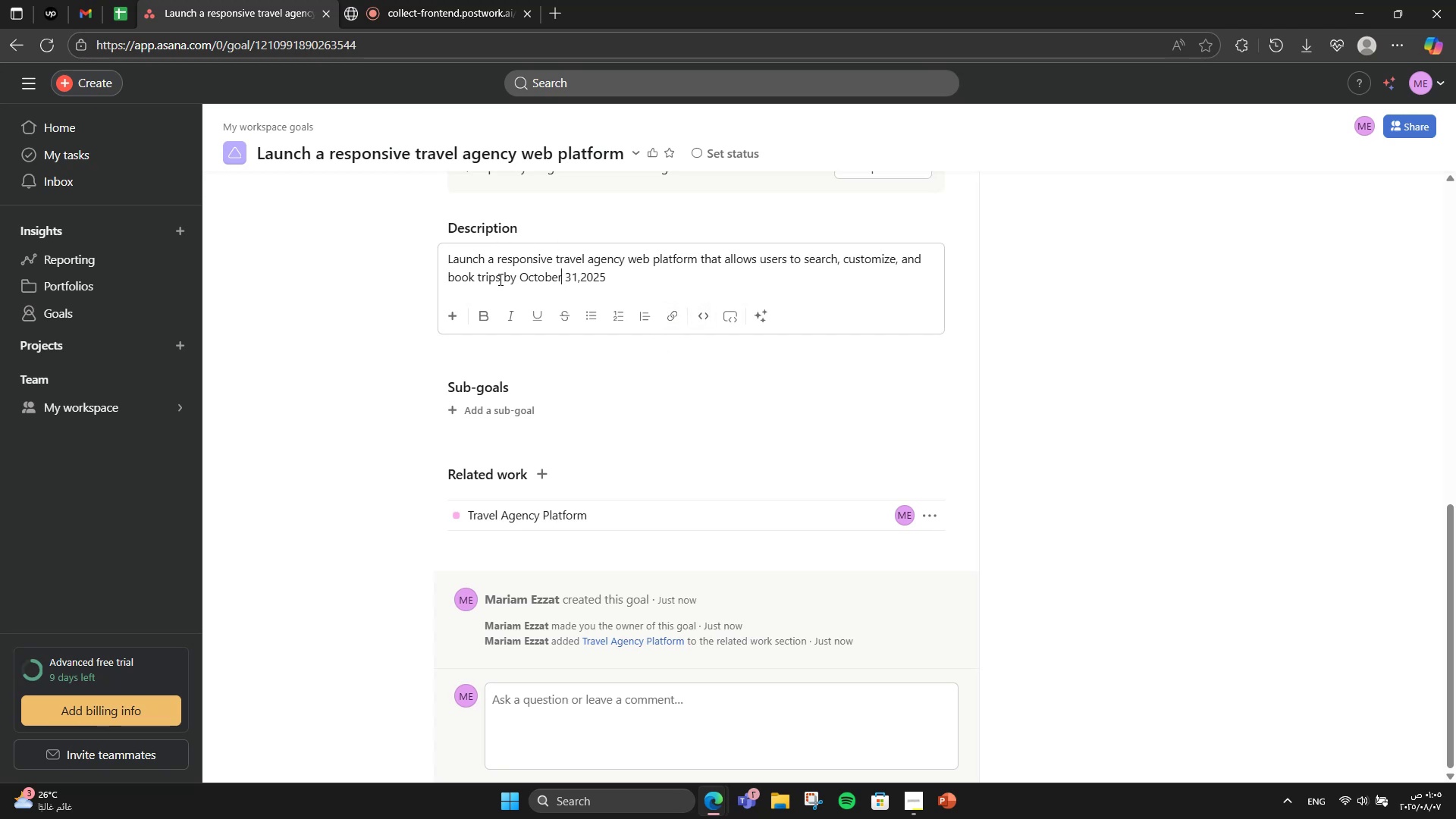 
left_click_drag(start_coordinate=[520, 281], to_coordinate=[607, 278])
 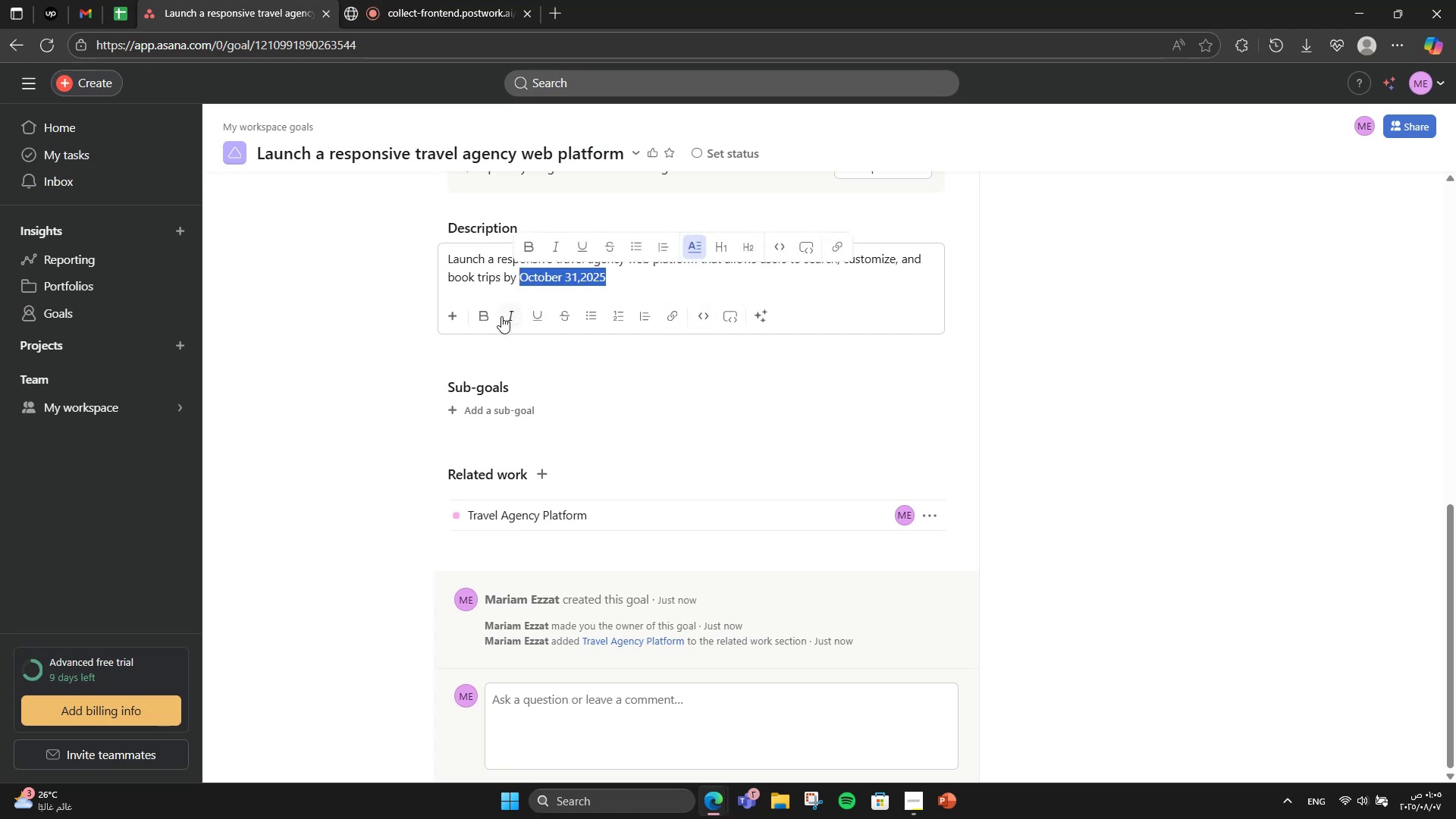 
left_click([494, 318])
 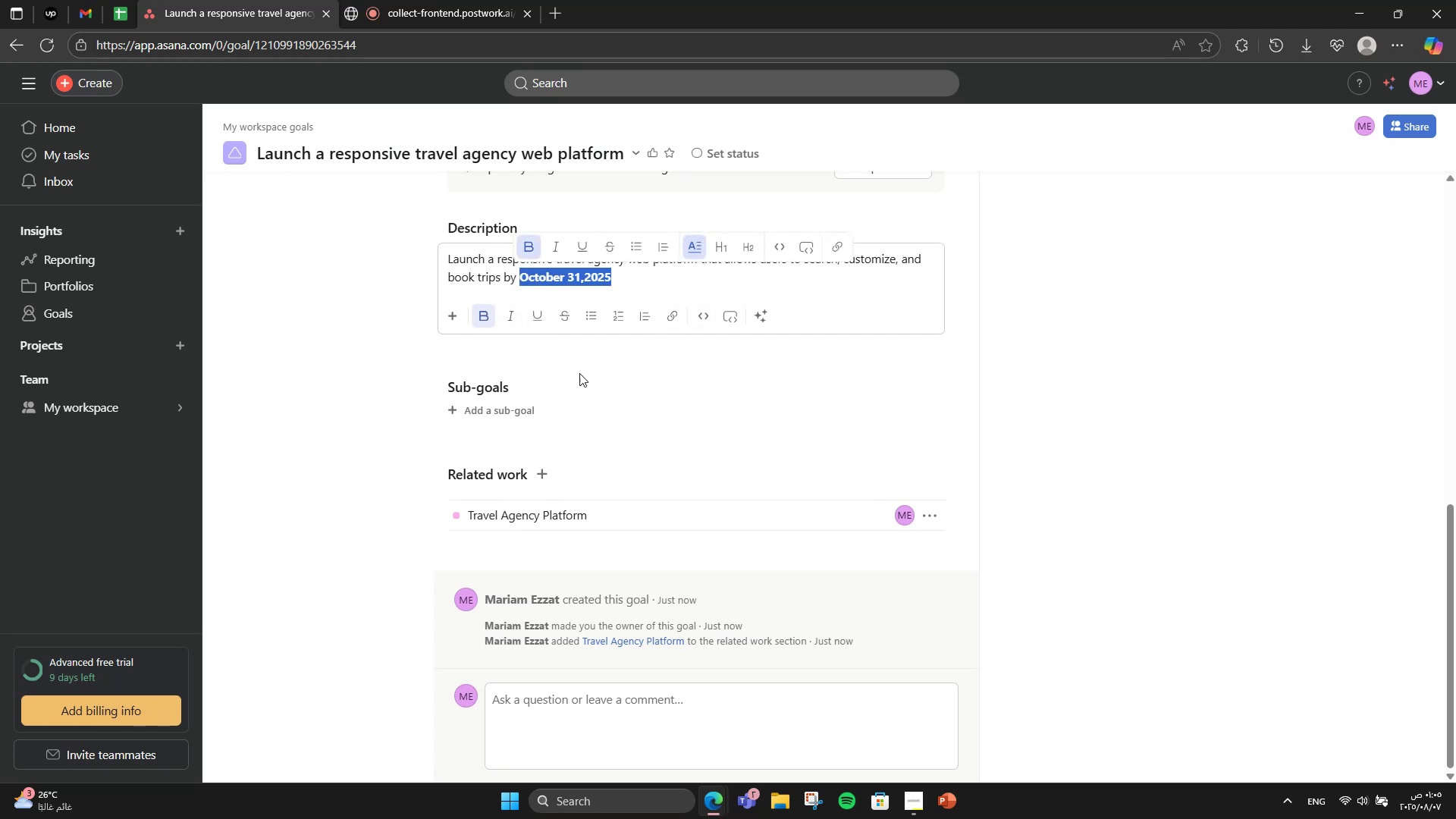 
left_click([616, 386])
 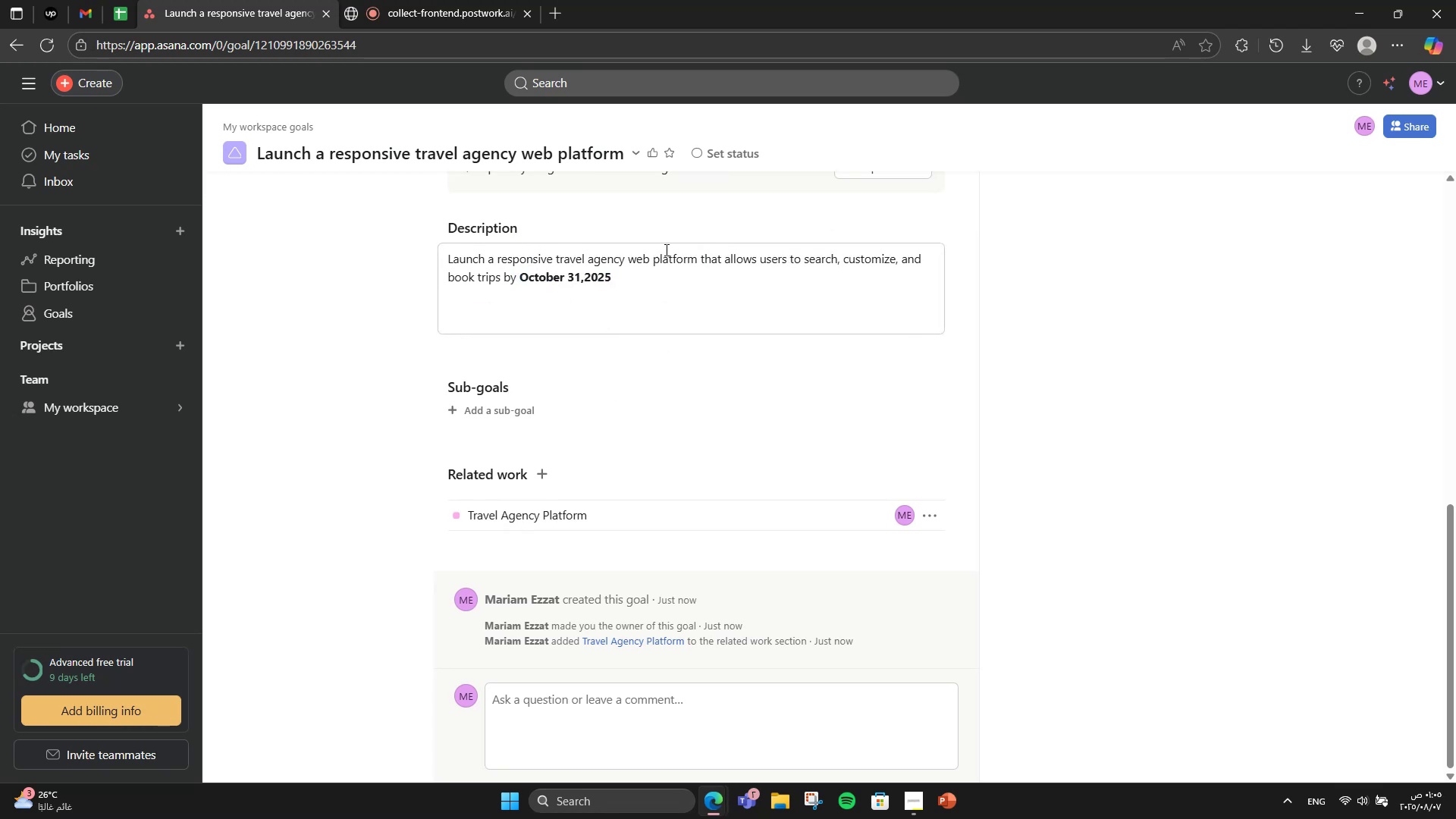 
wait(6.6)
 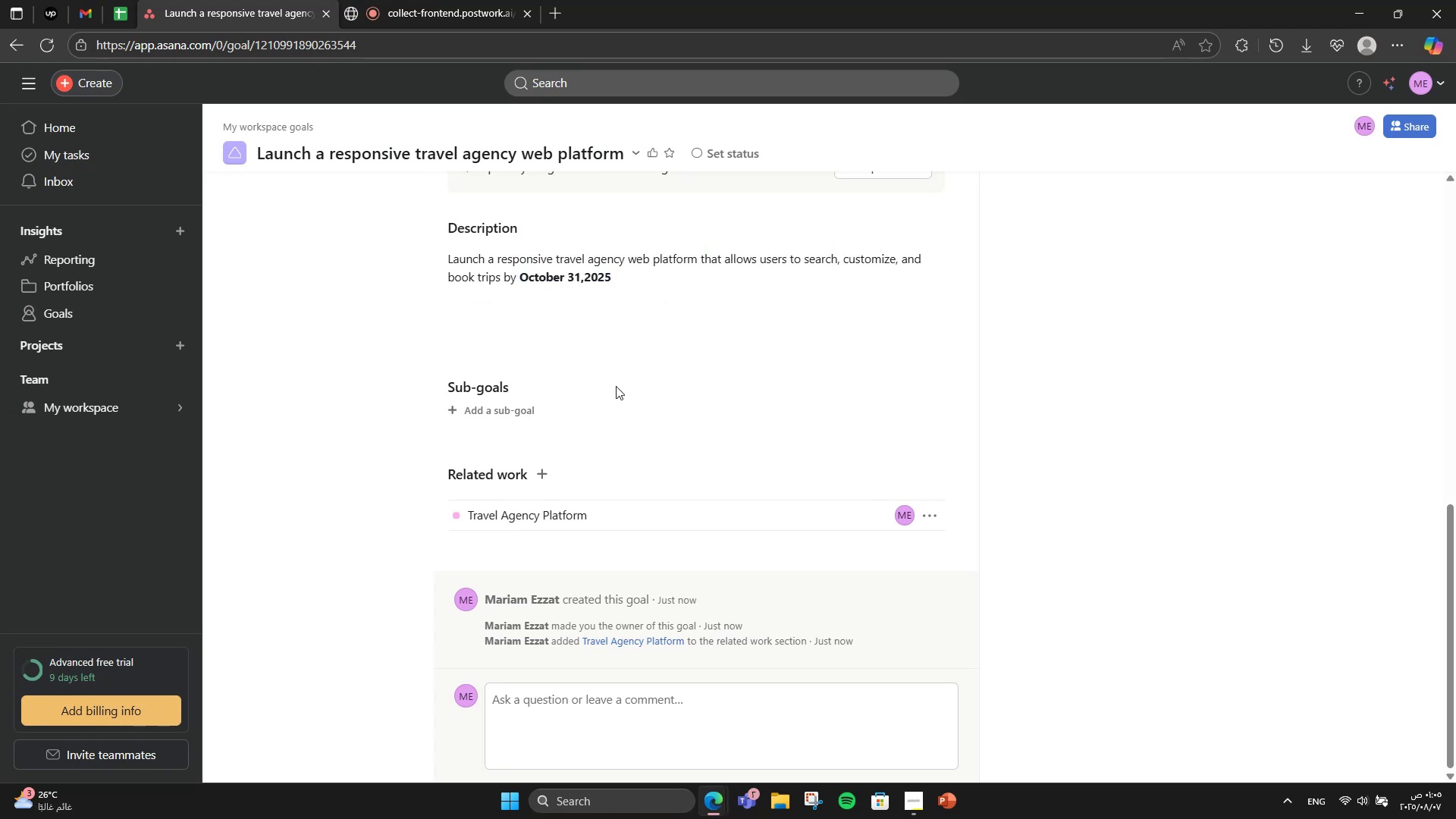 
left_click_drag(start_coordinate=[497, 258], to_coordinate=[521, 258])
 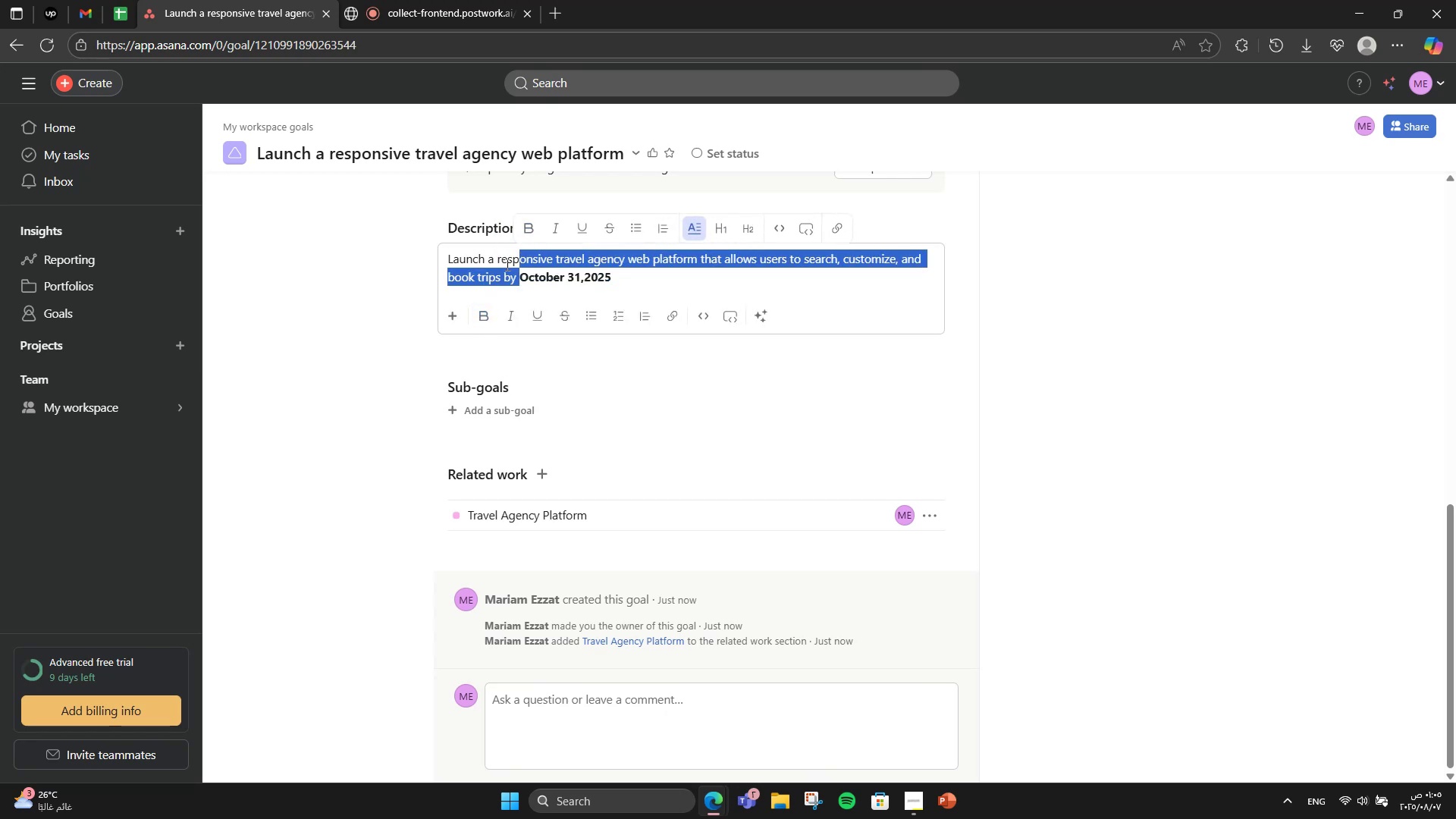 
left_click([506, 265])
 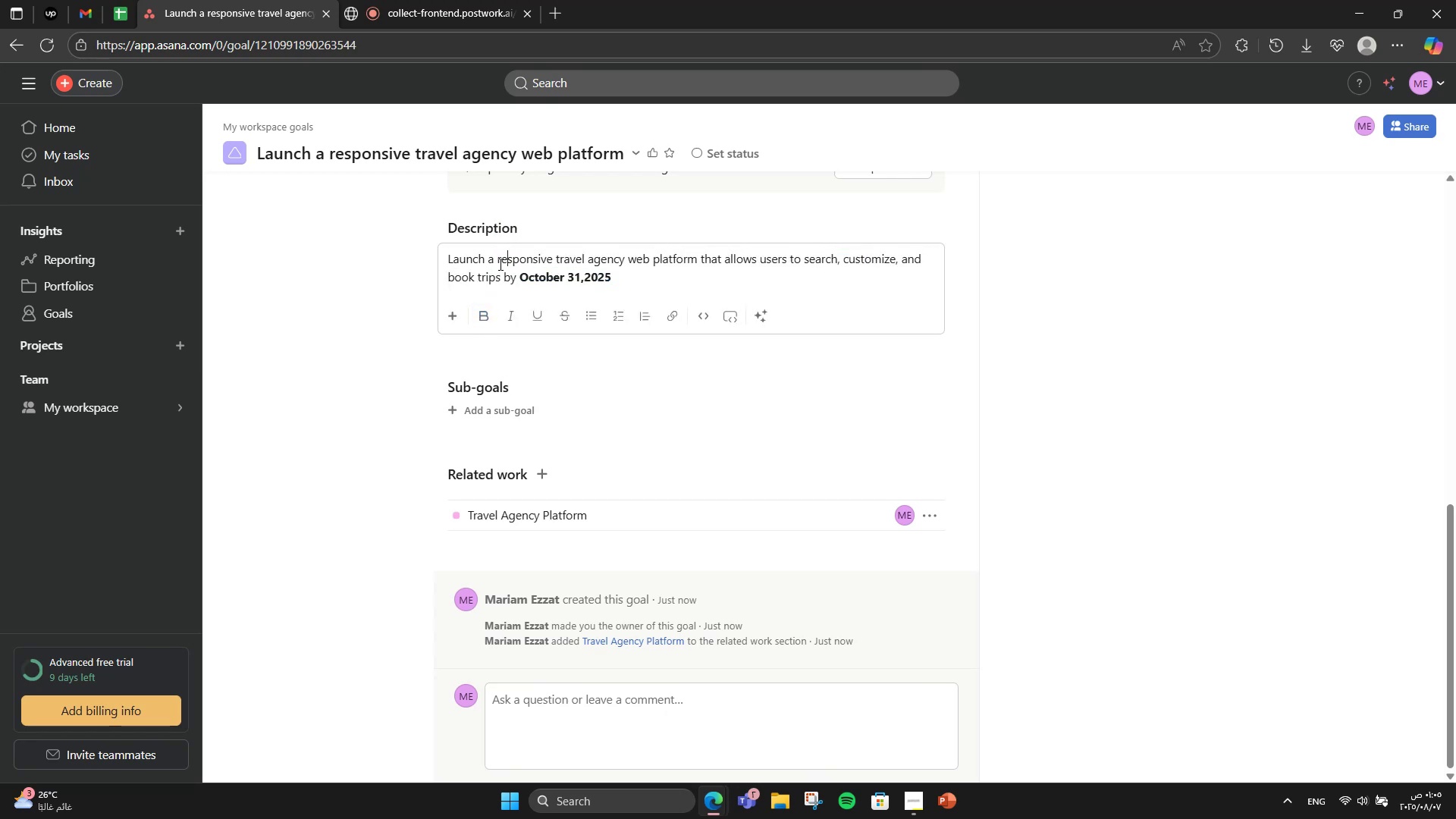 
left_click_drag(start_coordinate=[496, 262], to_coordinate=[698, 259])
 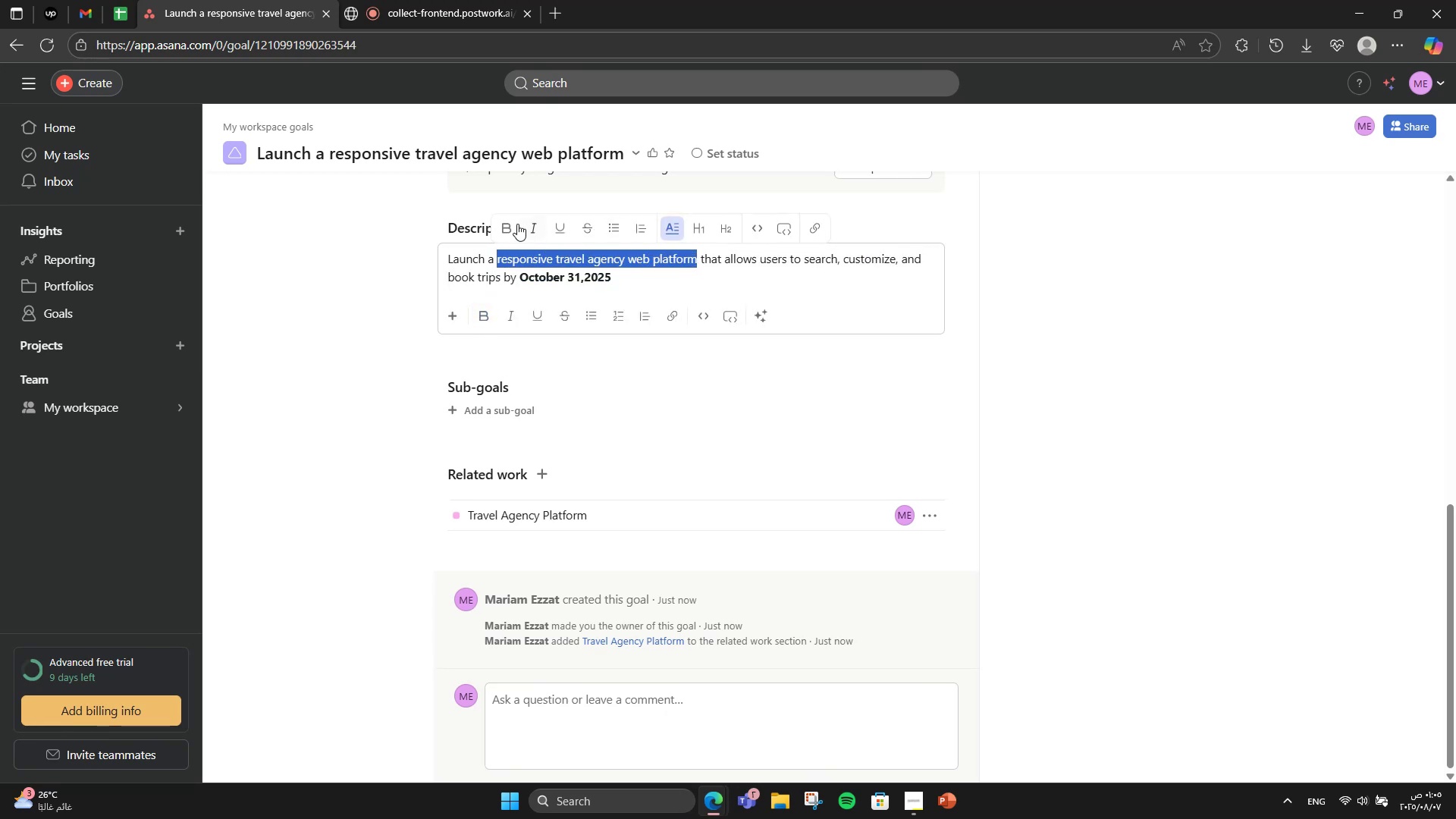 
left_click([507, 224])
 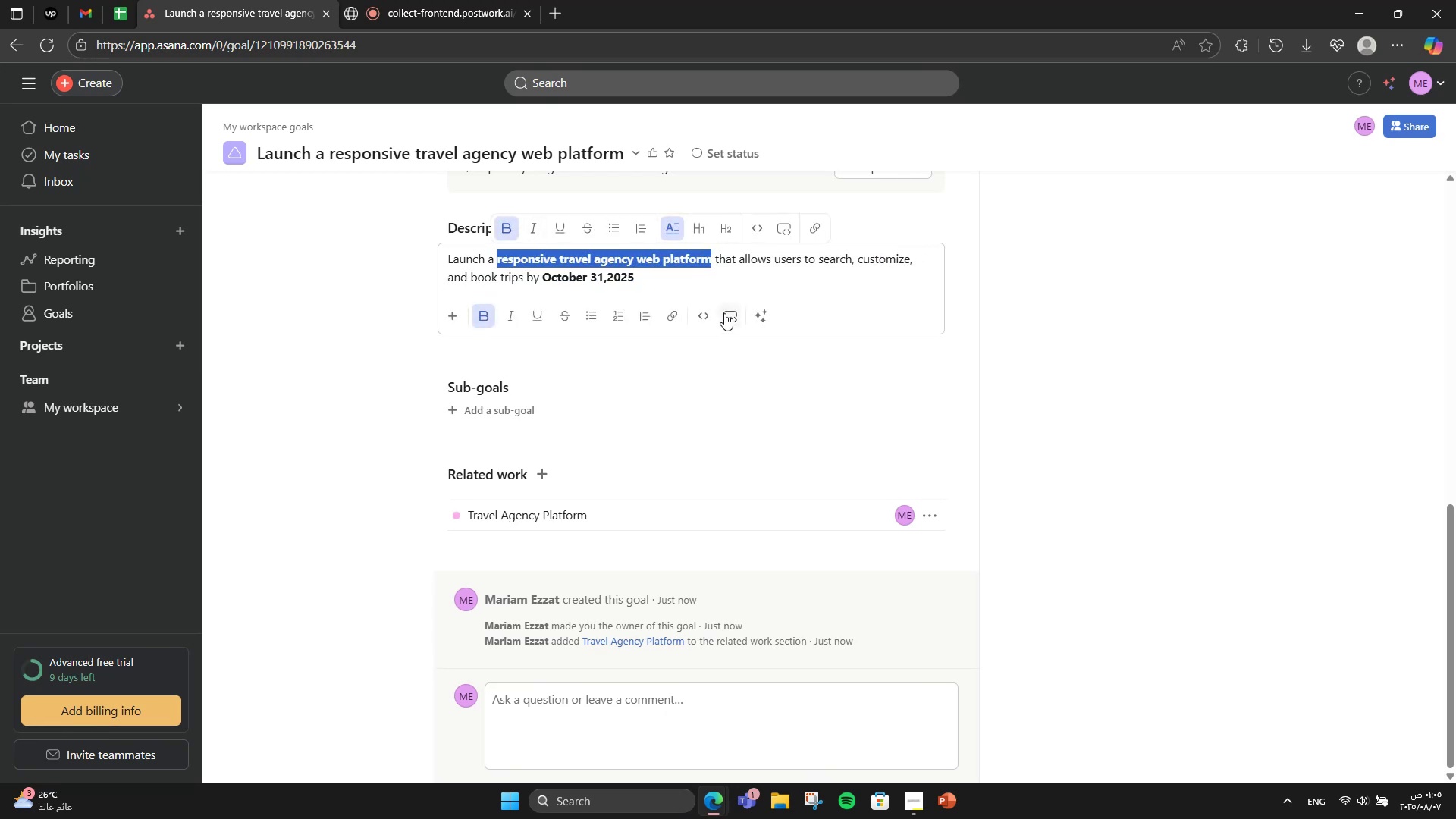 
left_click([734, 287])
 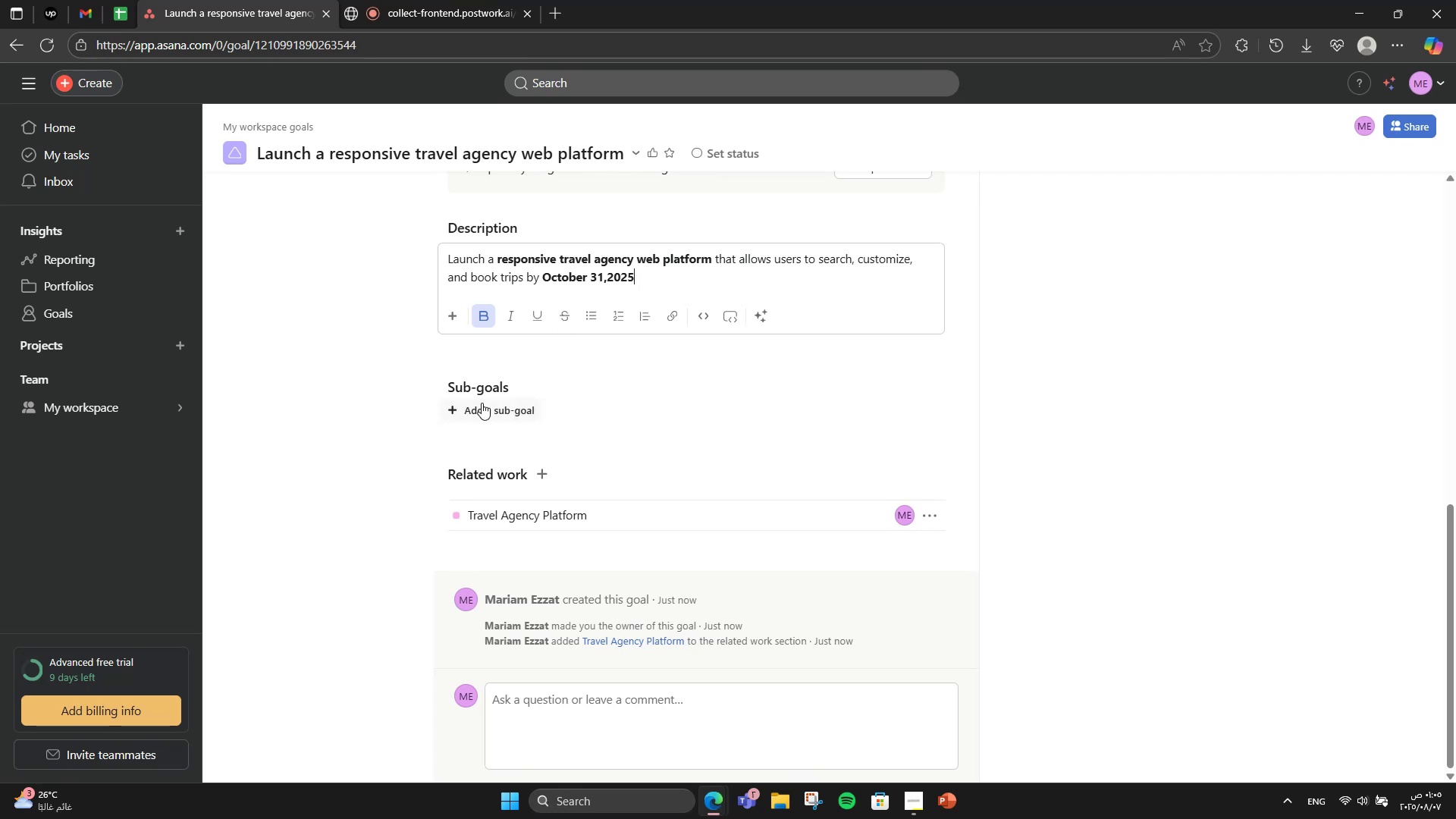 
wait(17.04)
 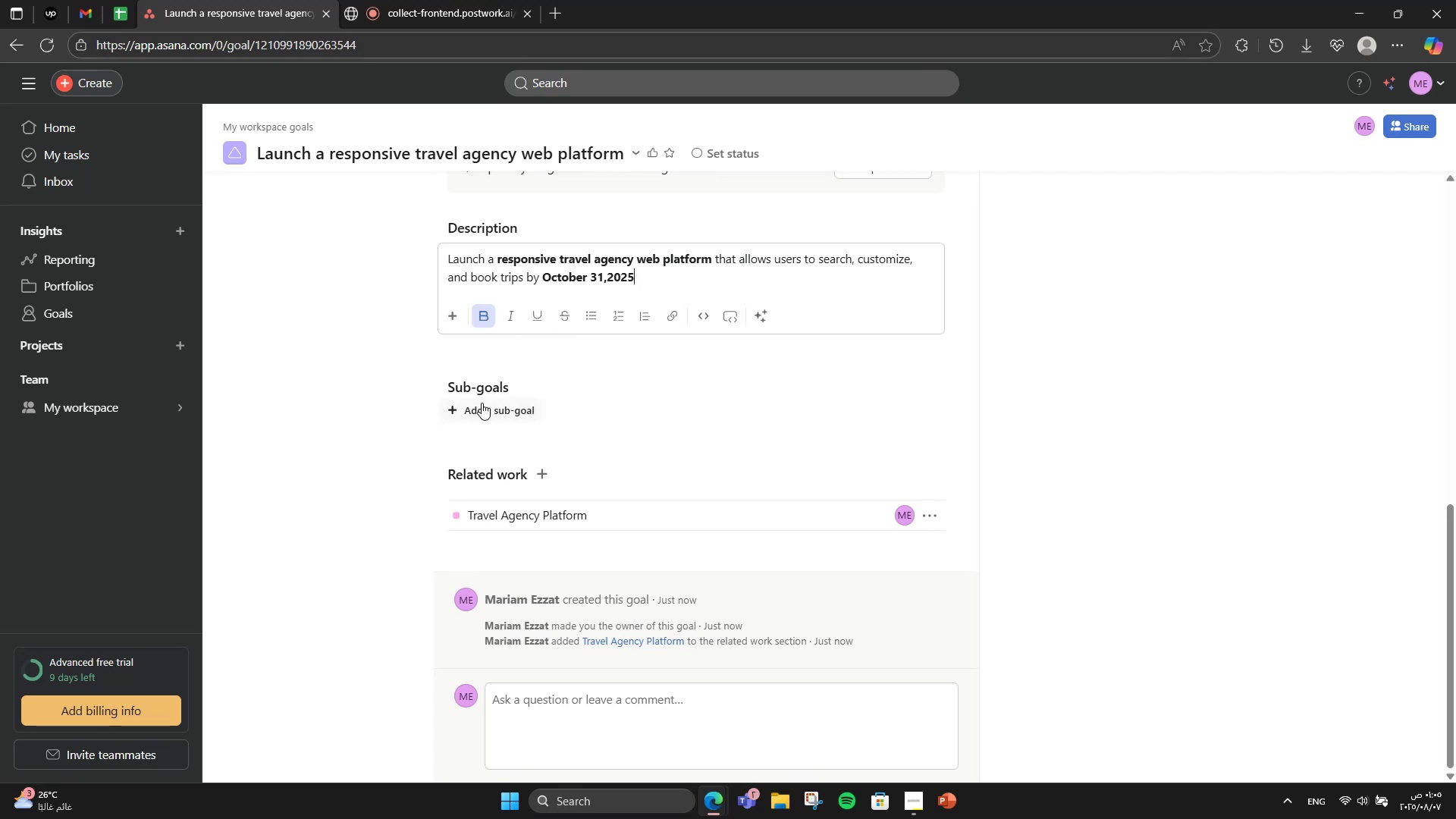 
double_click([505, 409])
 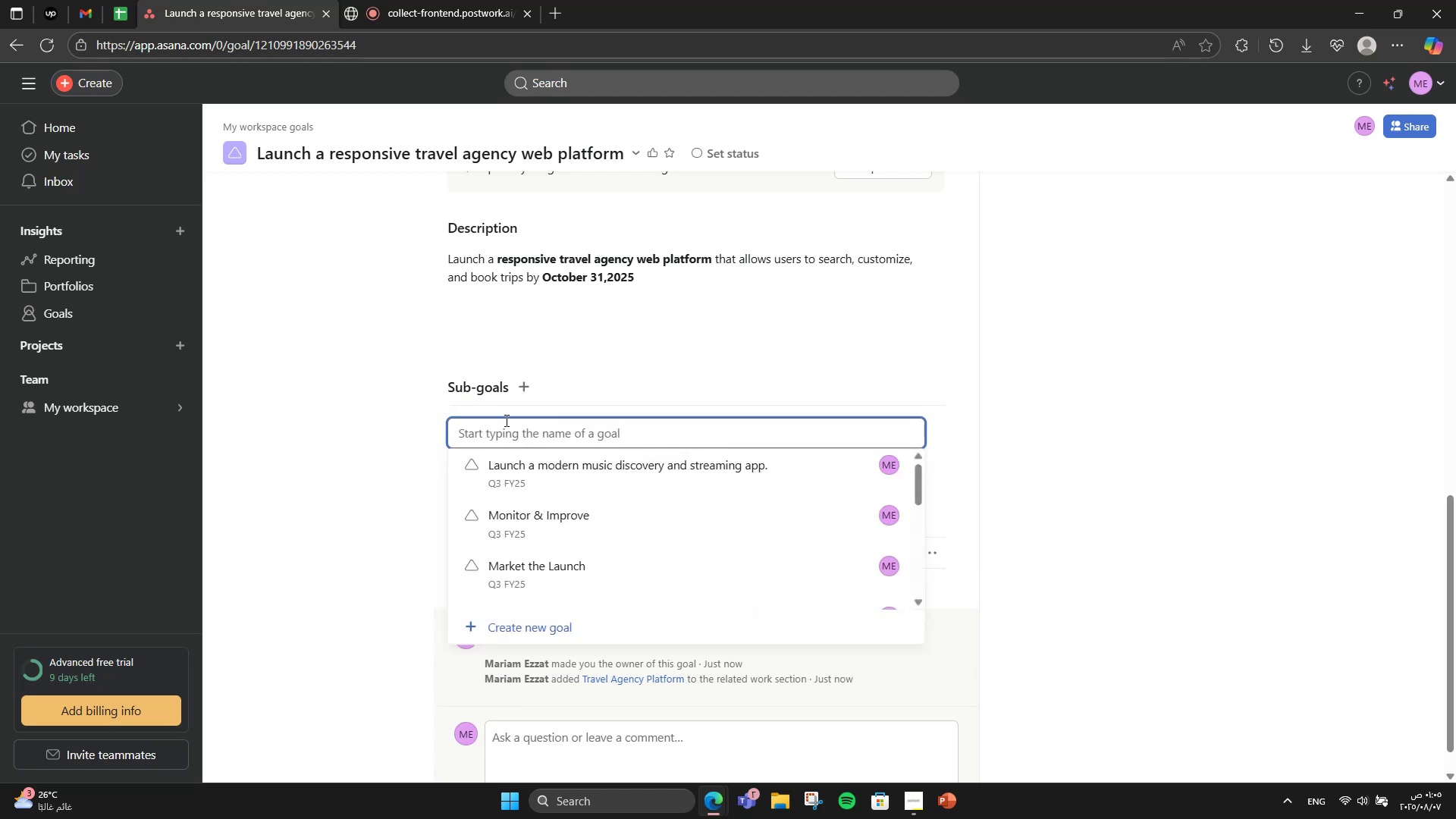 
type(Design UX for Custom Trip Building)
 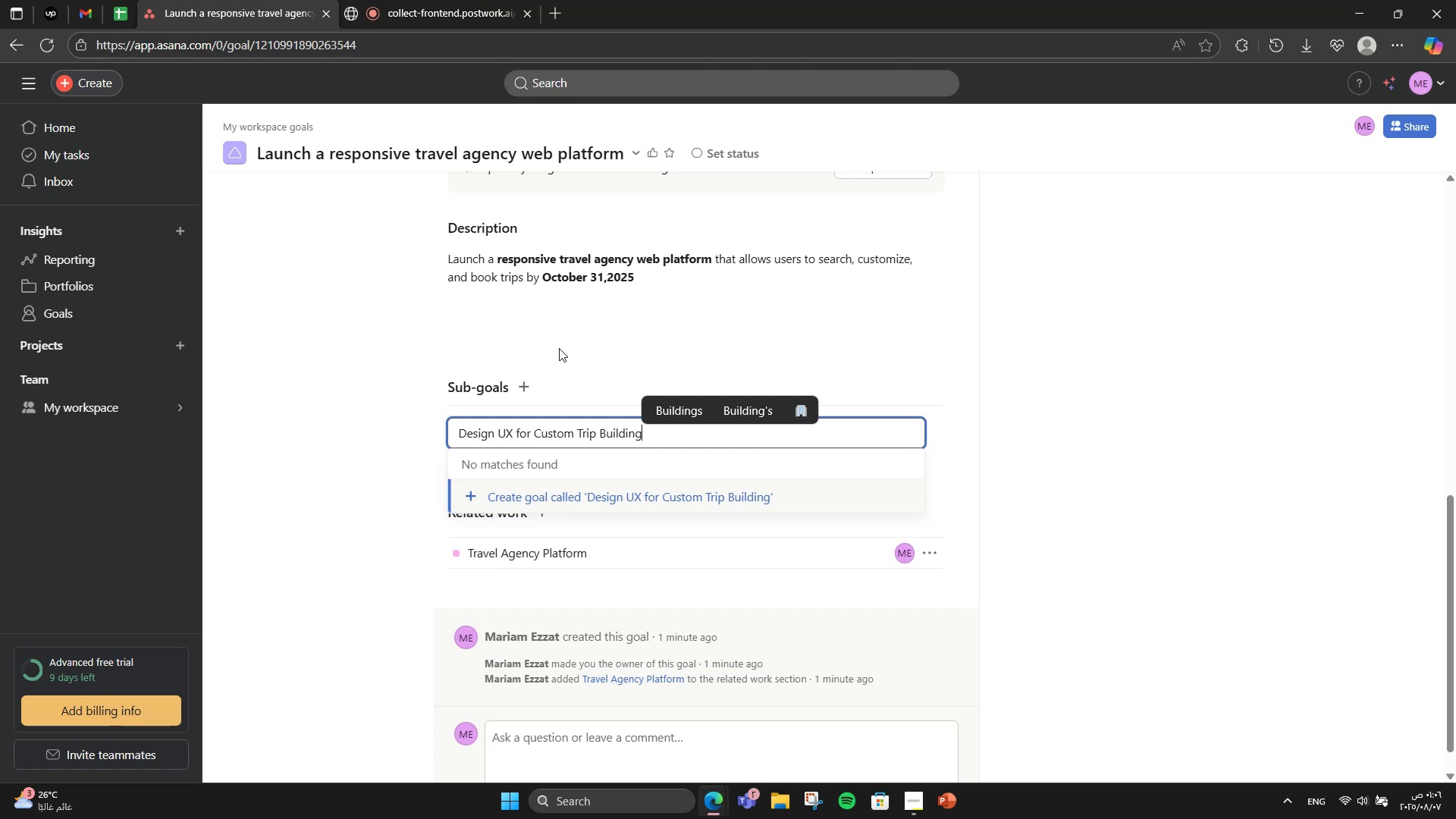 
left_click([515, 360])
 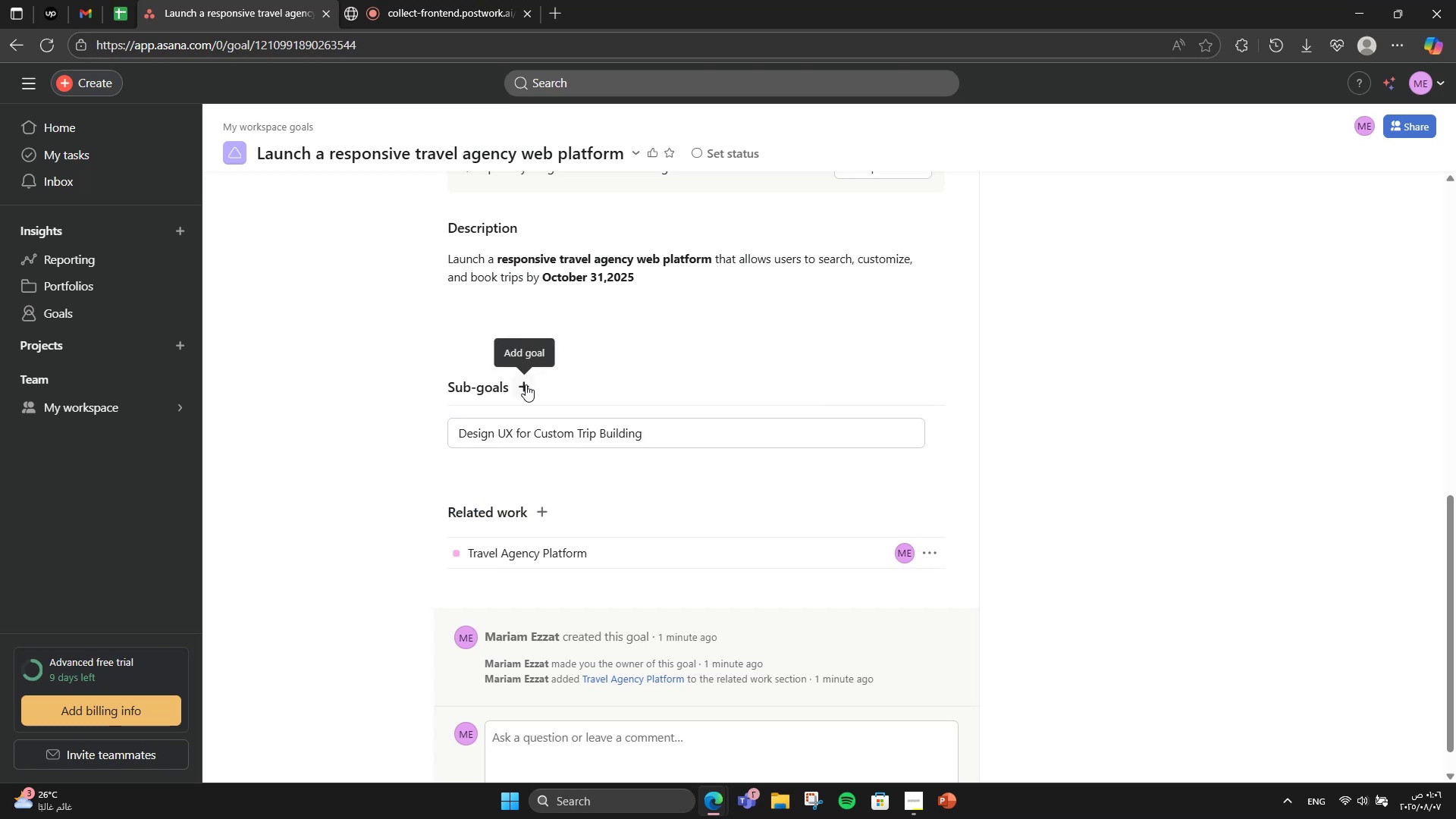 
left_click([526, 384])
 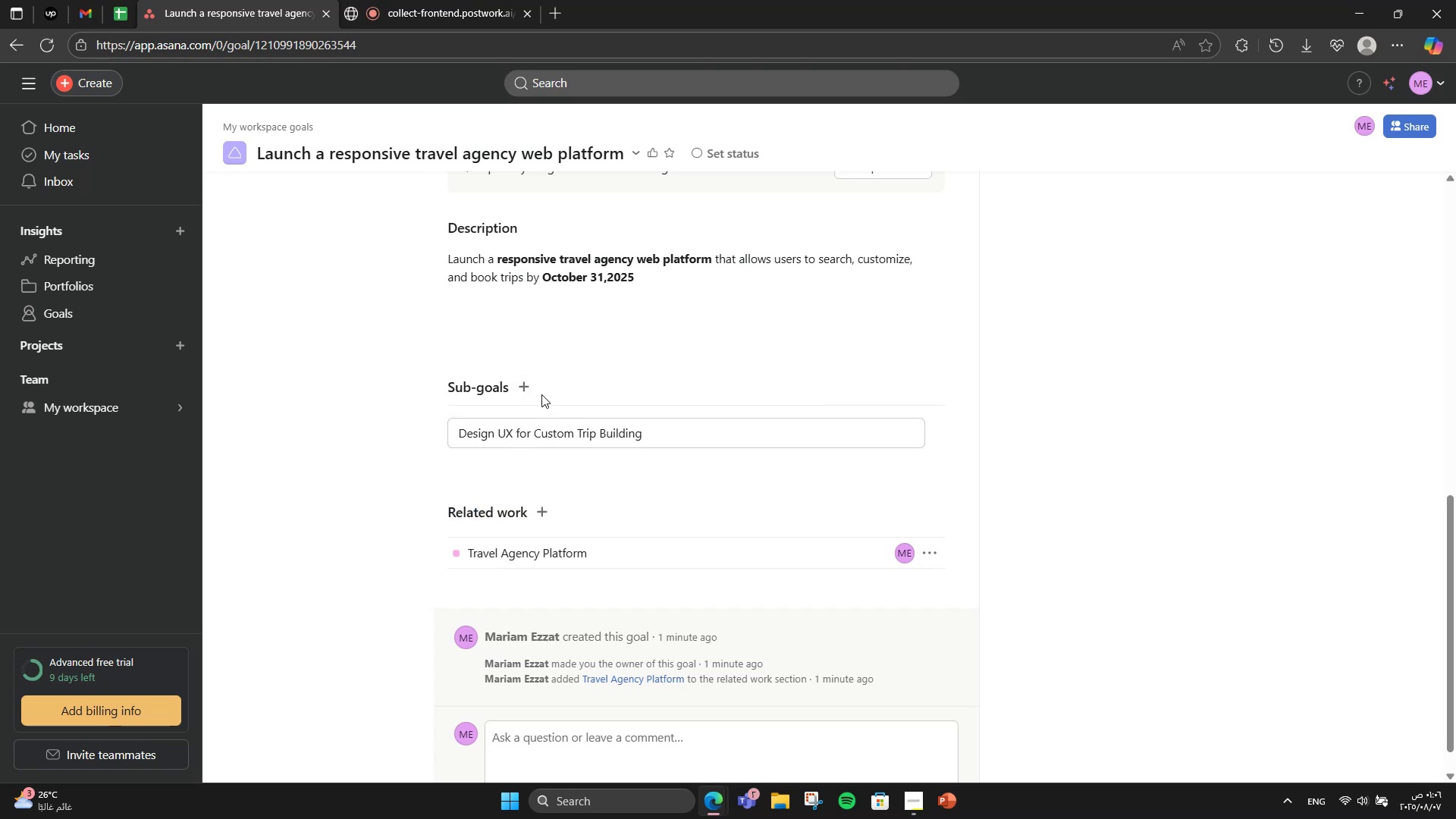 
left_click([516, 384])
 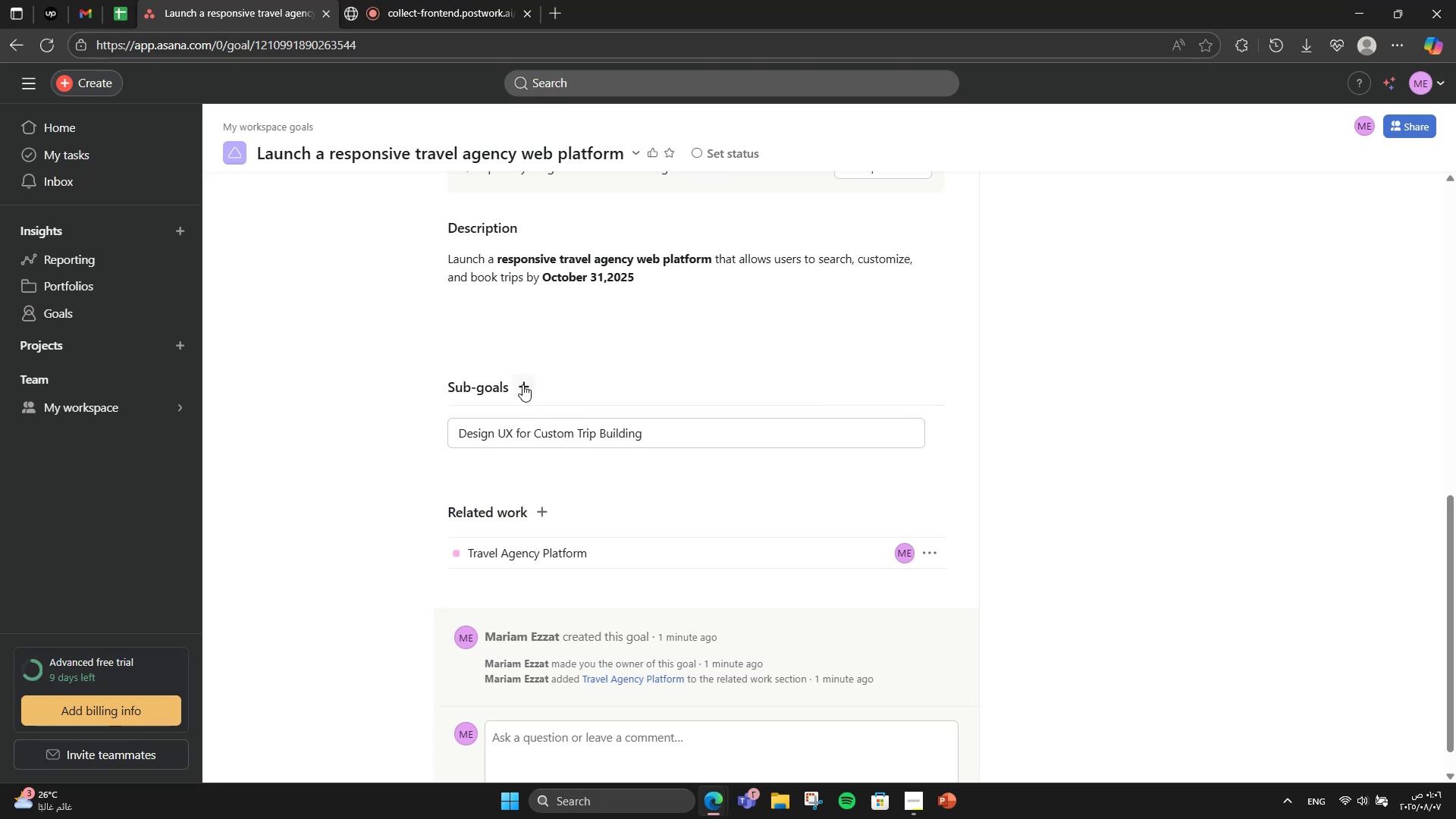 
left_click([522, 384])
 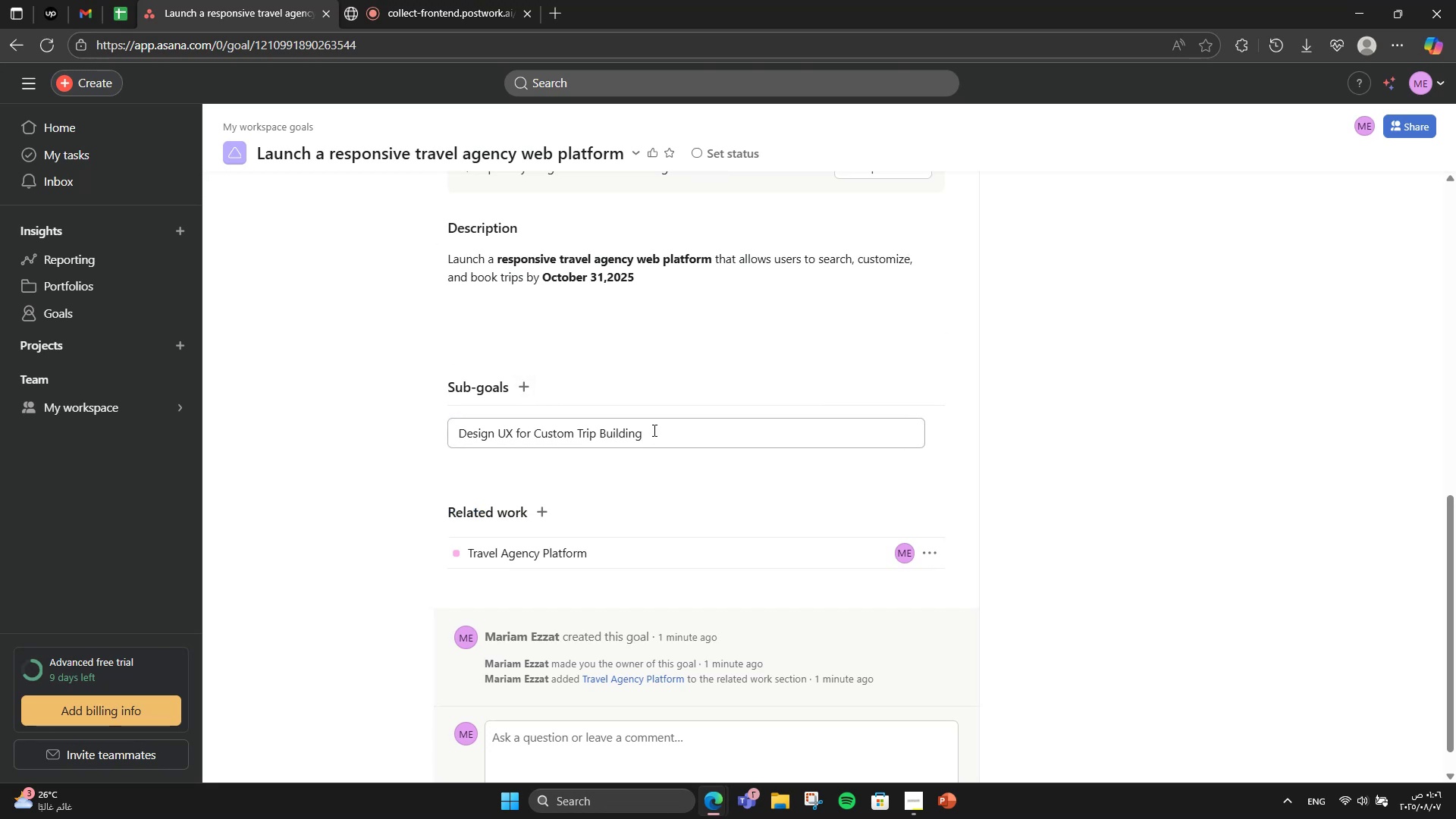 
left_click([653, 430])
 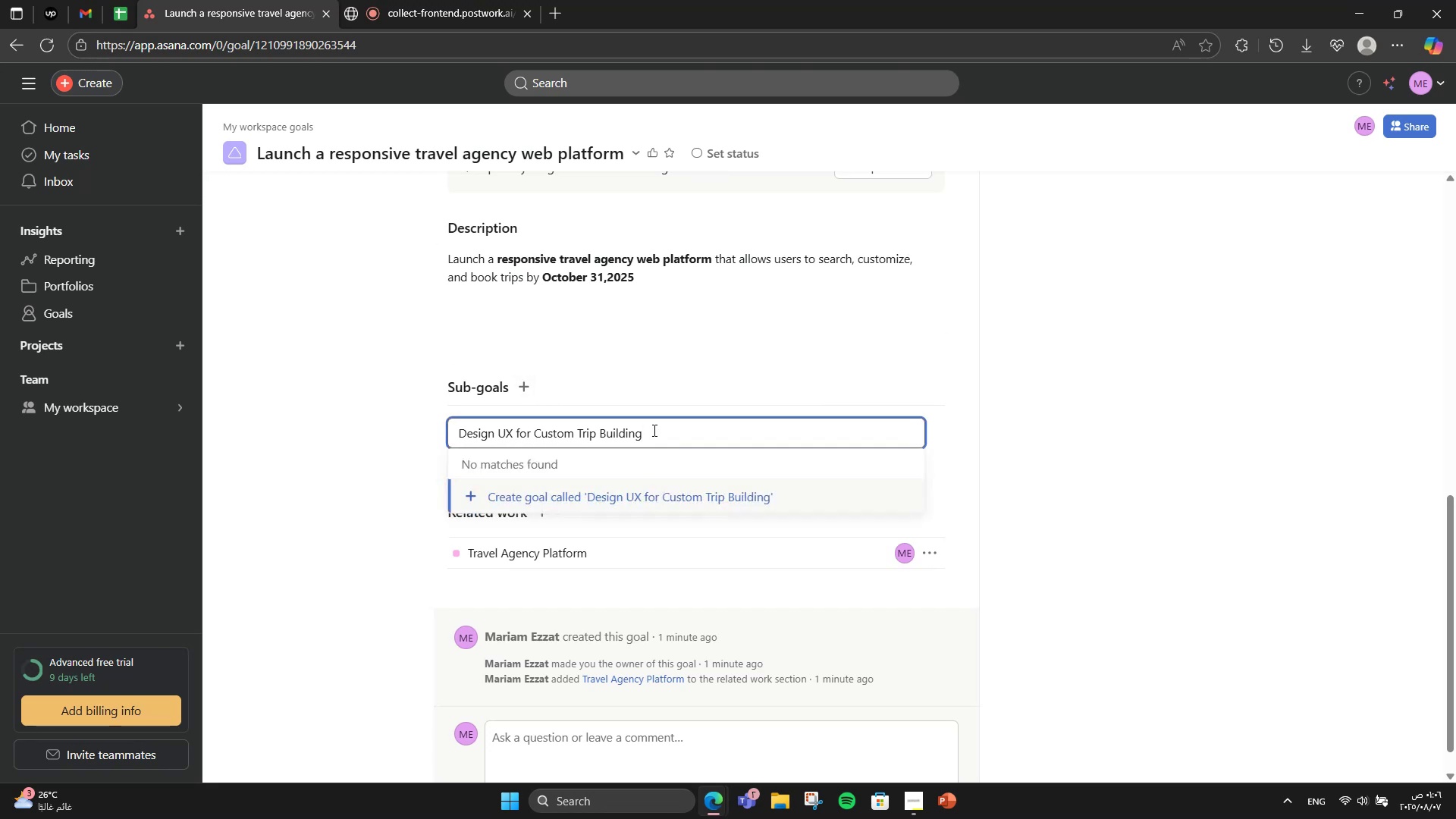 
key(Enter)
 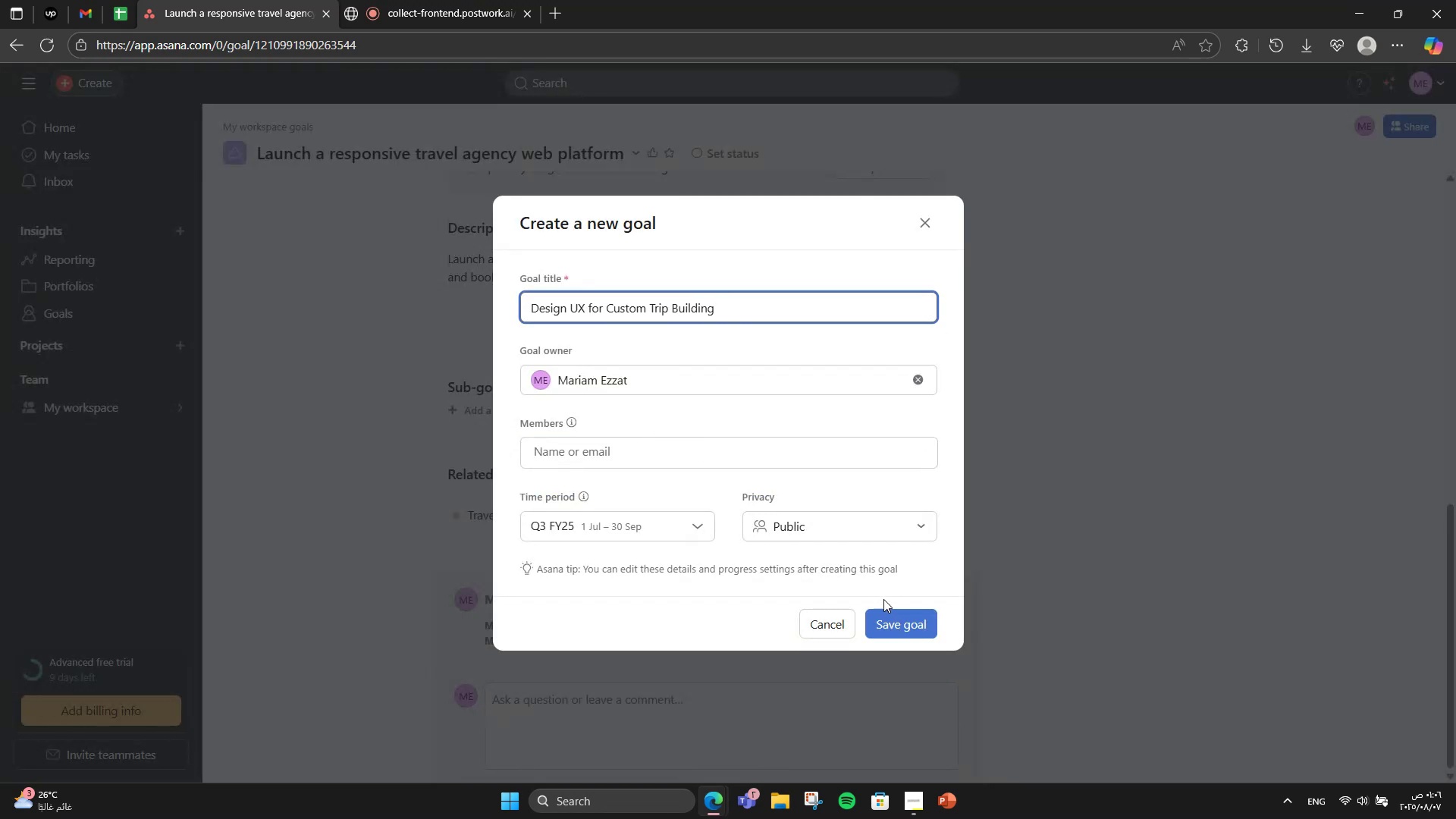 
left_click([893, 609])
 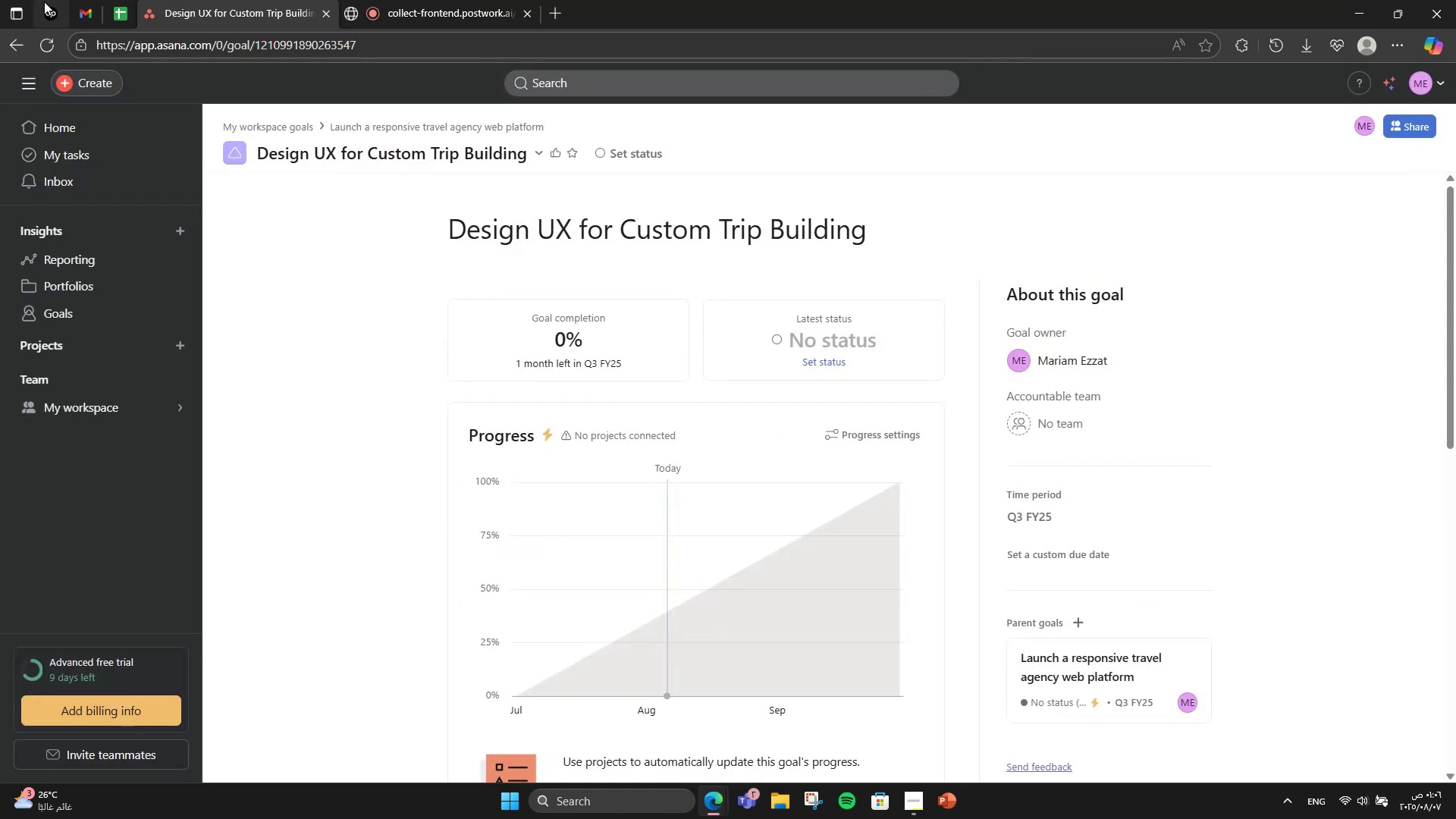 
left_click([11, 35])
 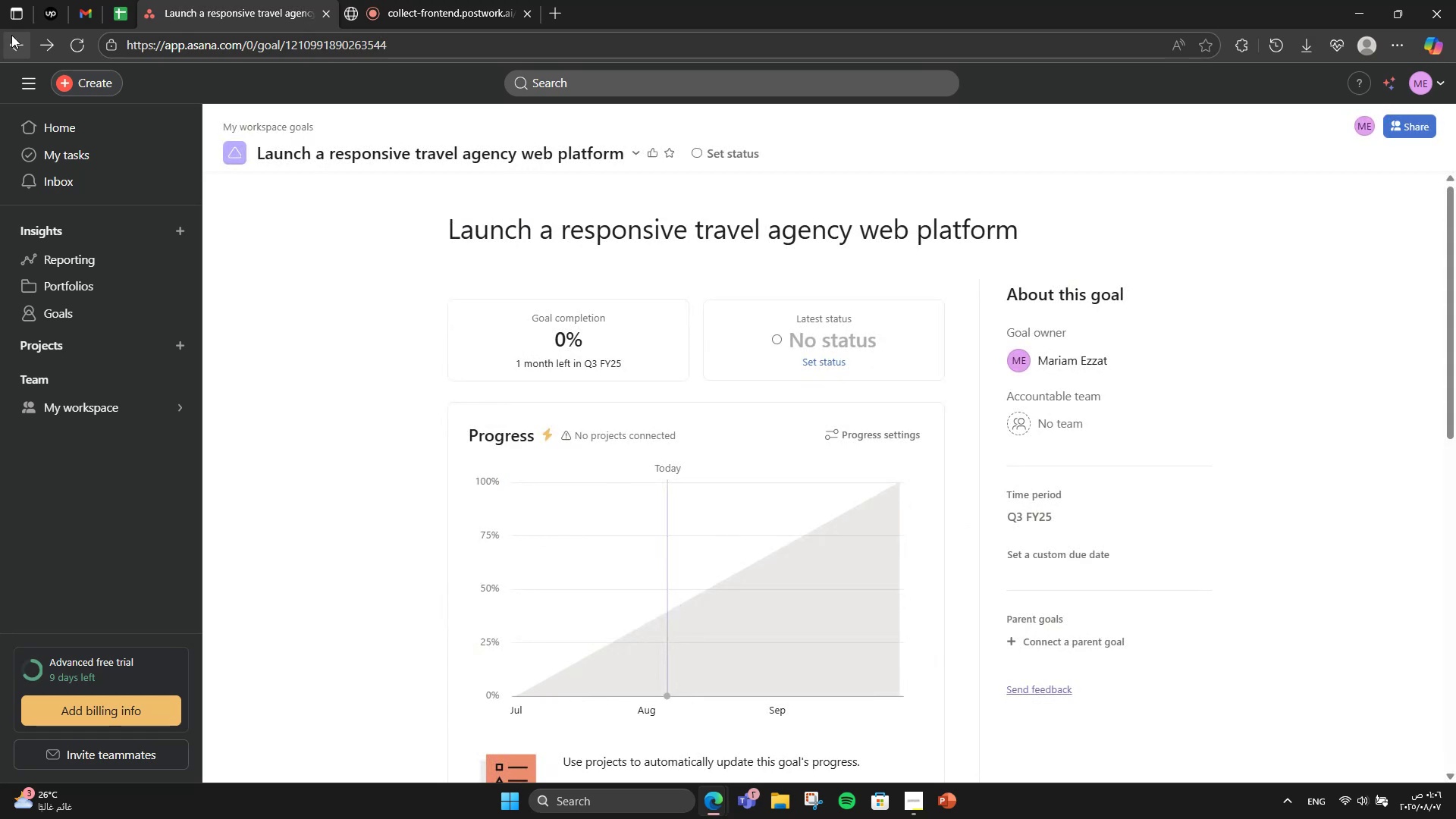 
scroll: coordinate [325, 424], scroll_direction: down, amount: 16.0
 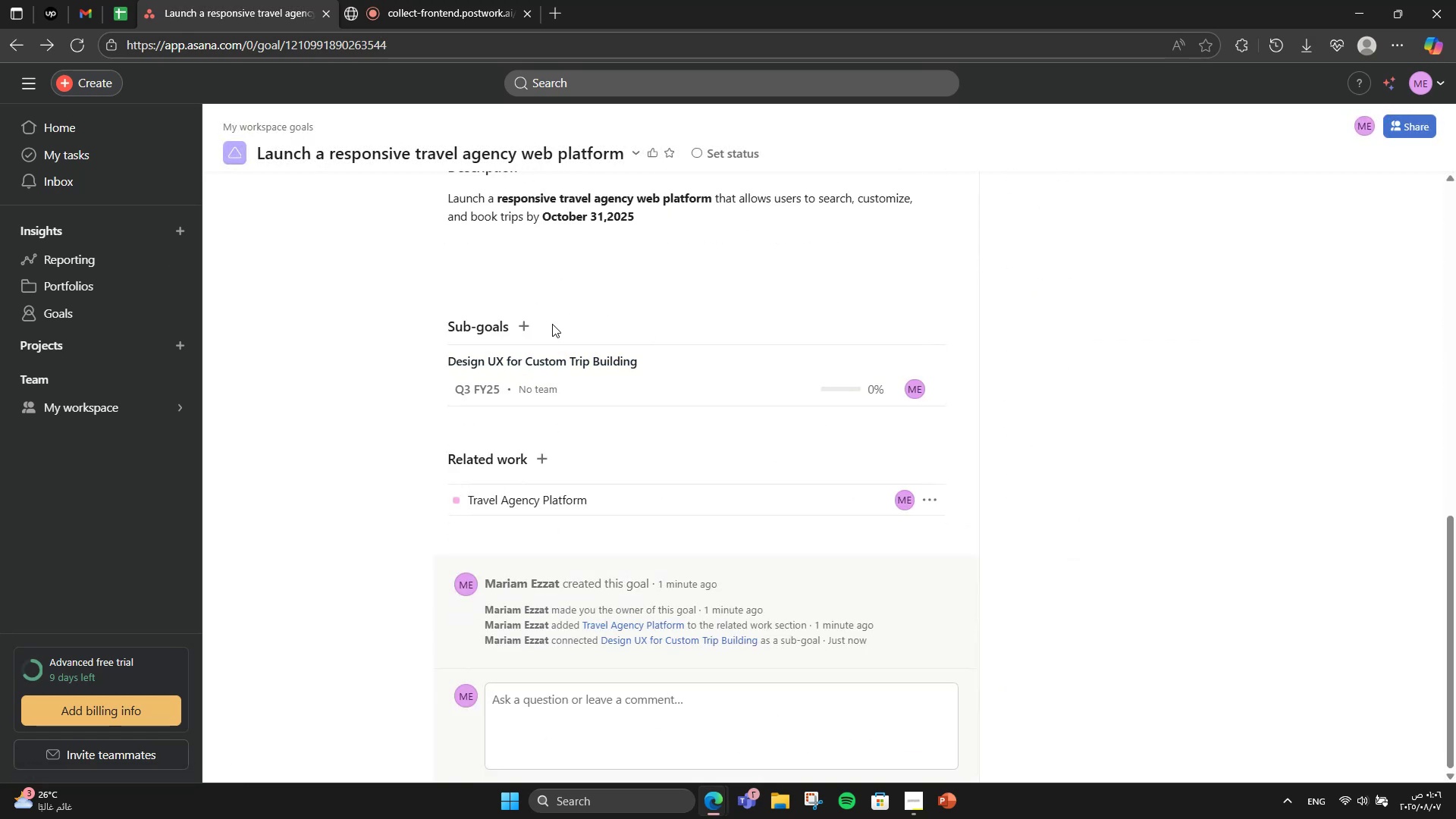 
left_click([532, 325])
 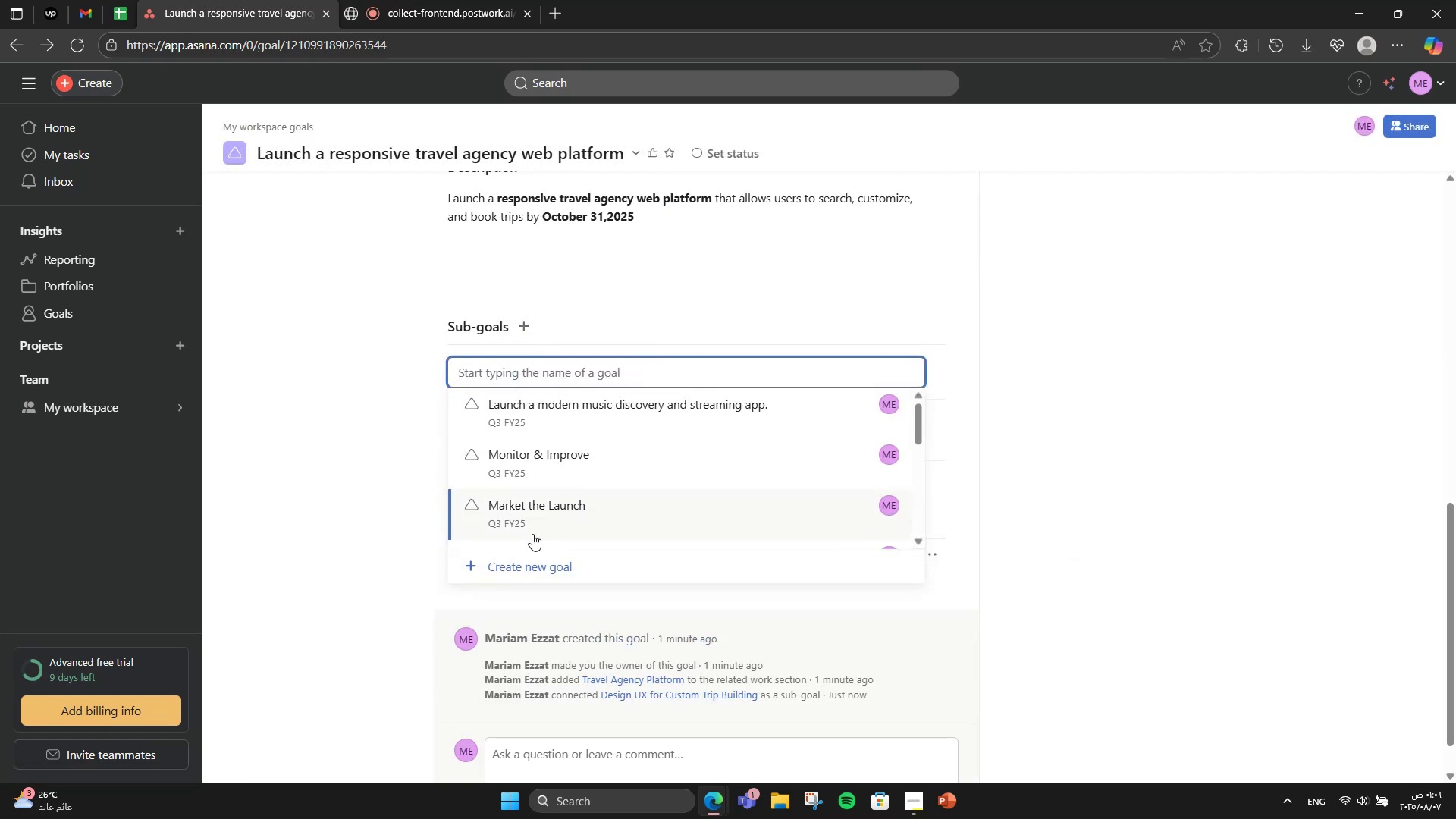 
left_click([519, 565])
 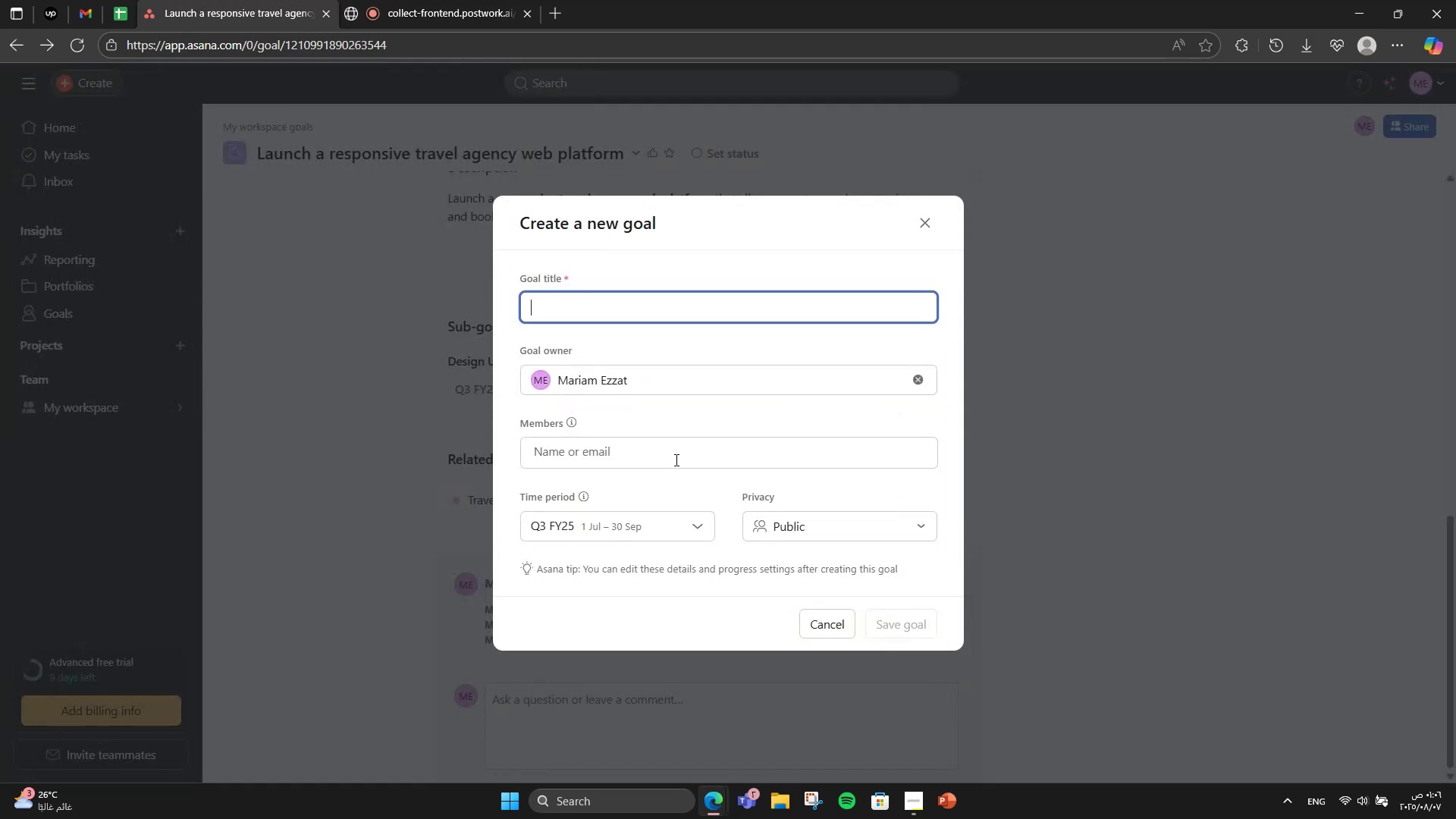 
type(Develop Destination Search & Filters)
 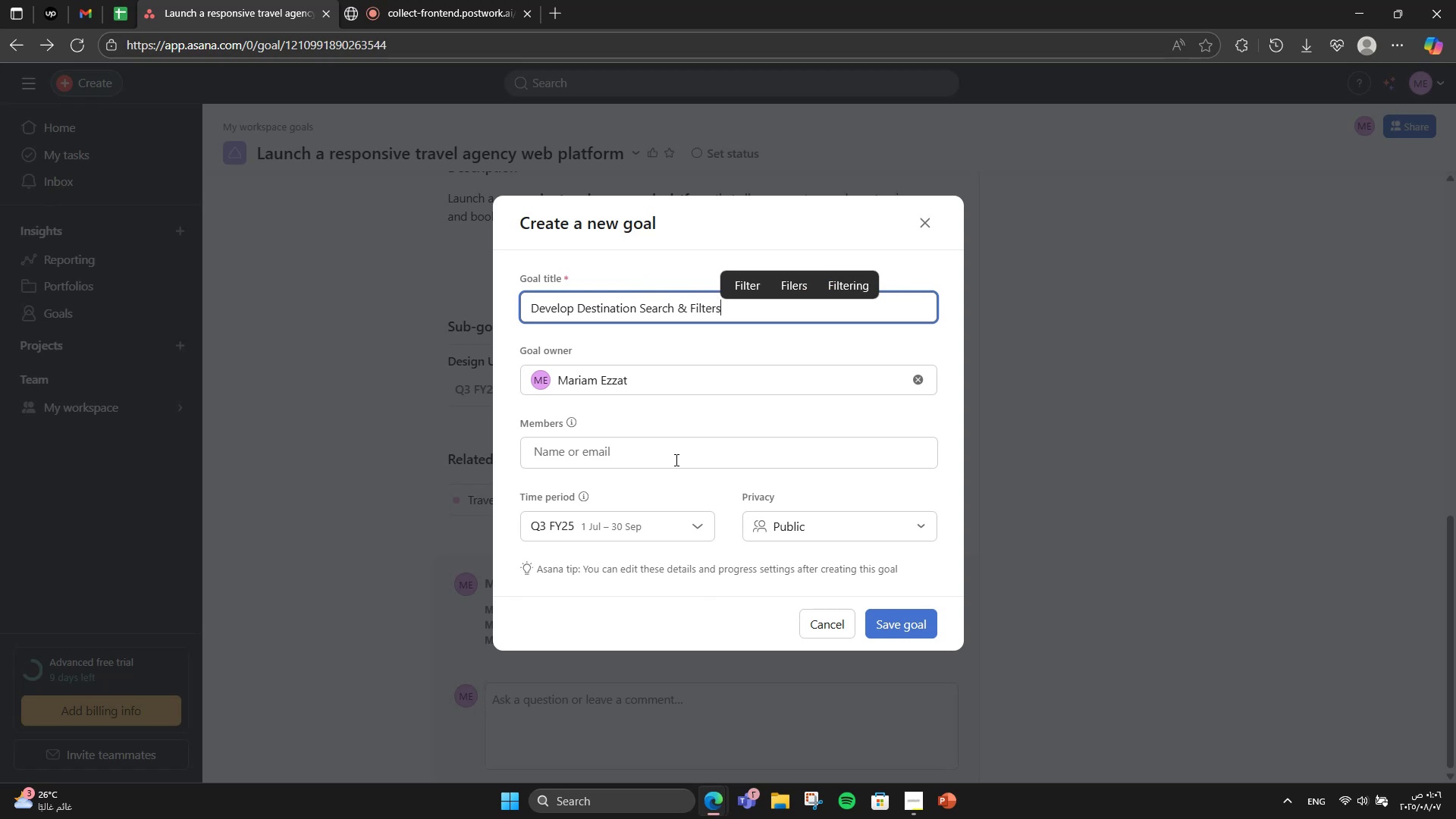 
left_click([899, 623])
 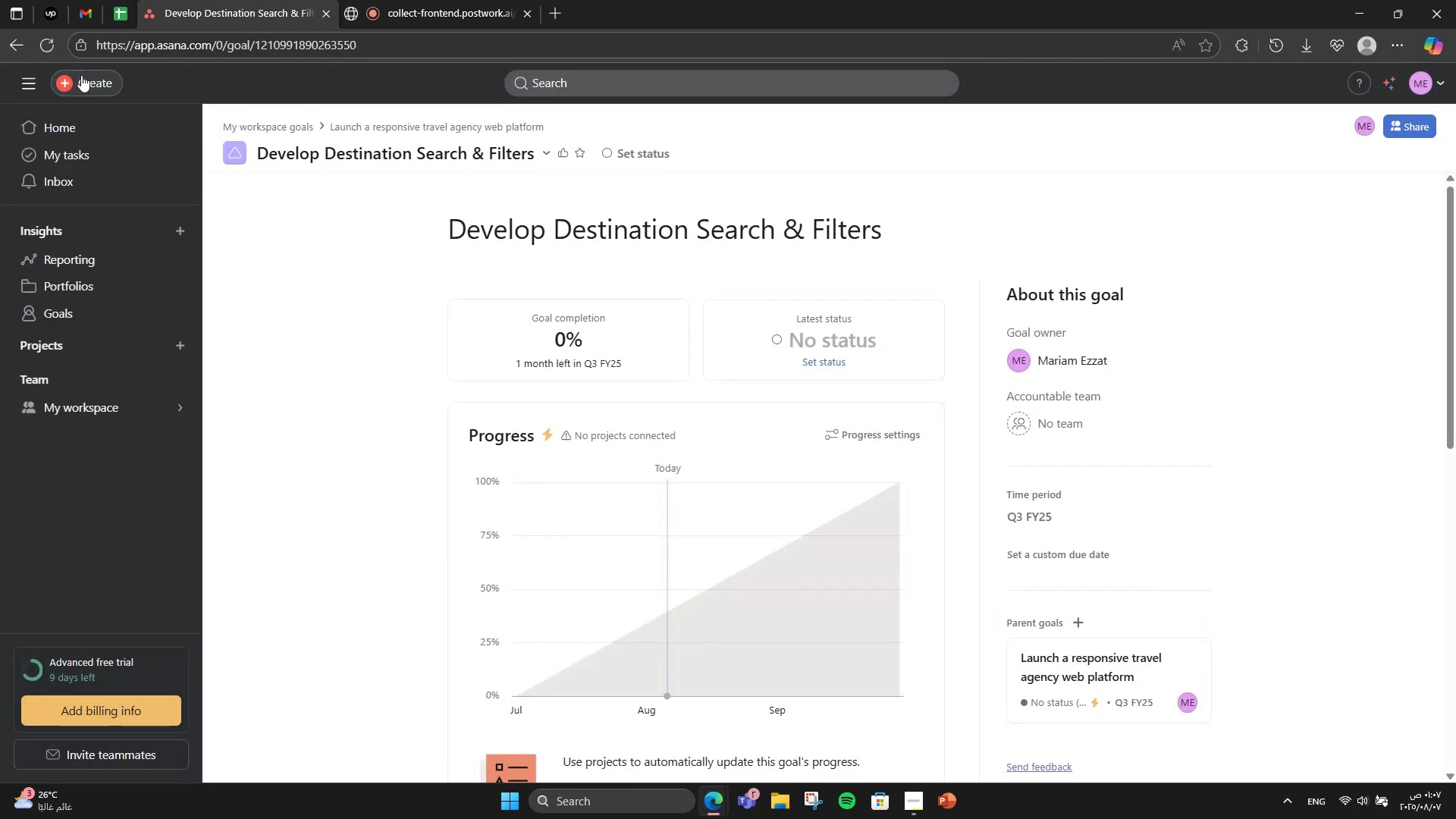 
left_click([14, 33])
 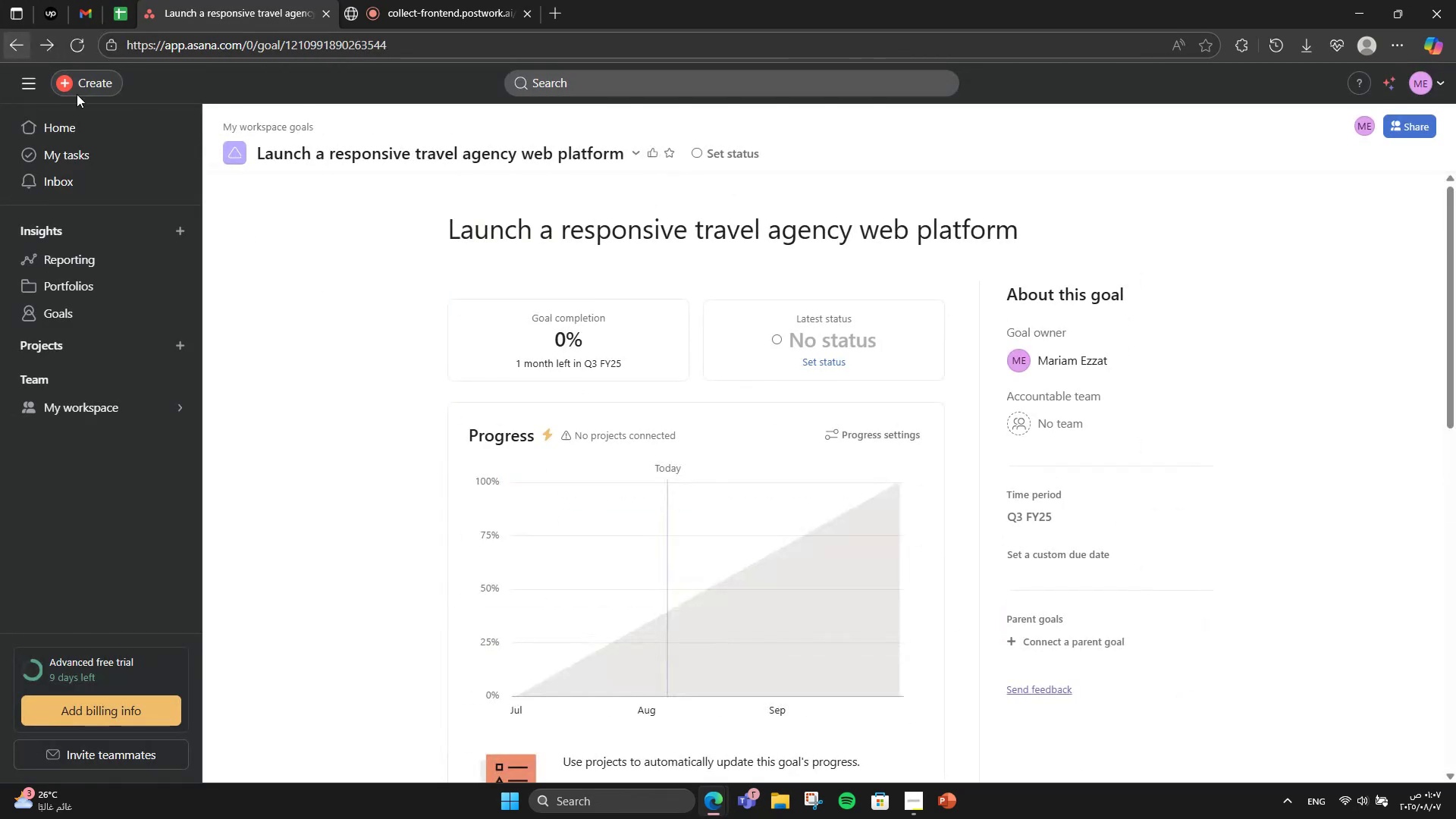 
scroll: coordinate [654, 381], scroll_direction: down, amount: 9.0
 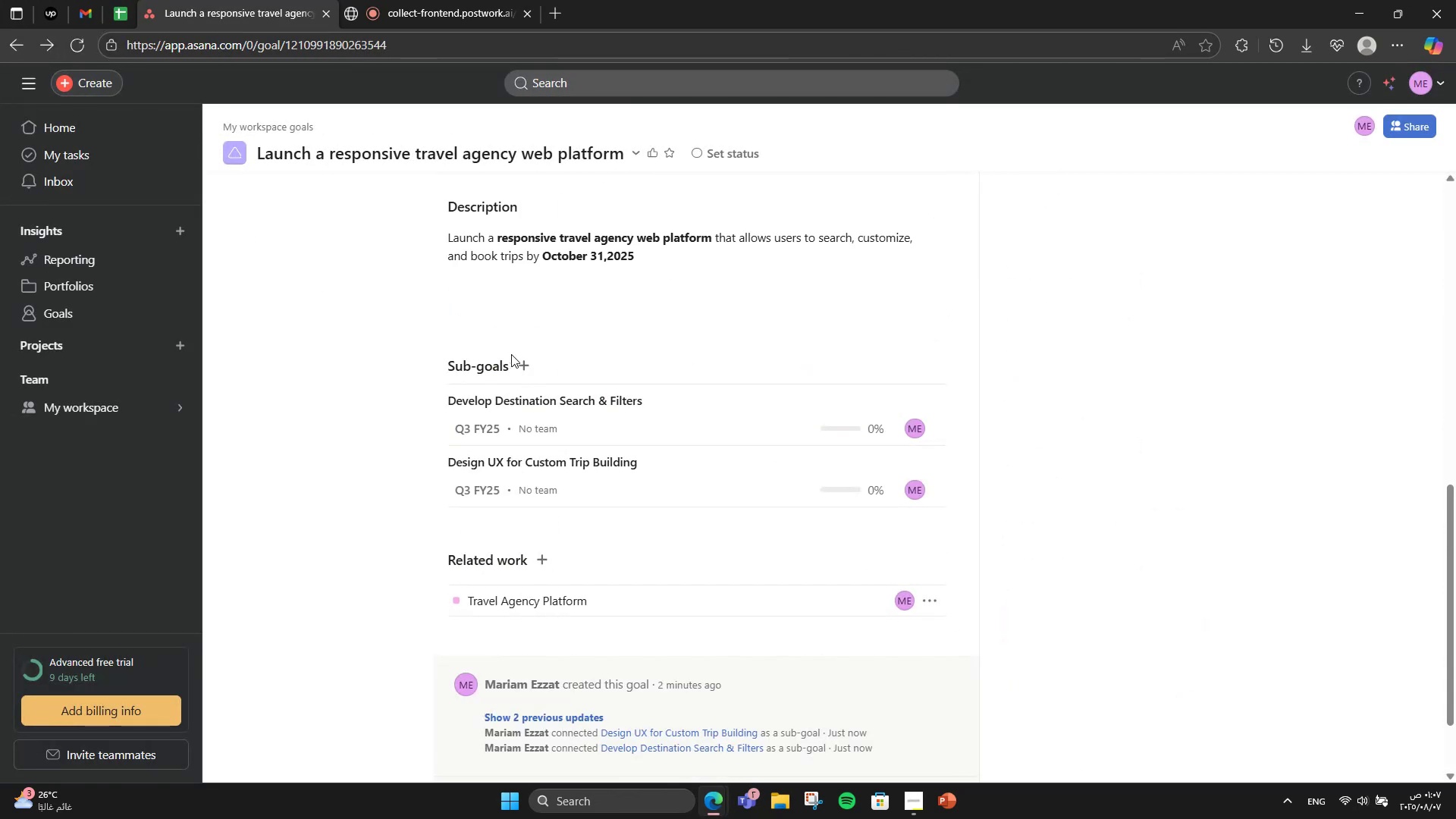 
left_click([521, 355])
 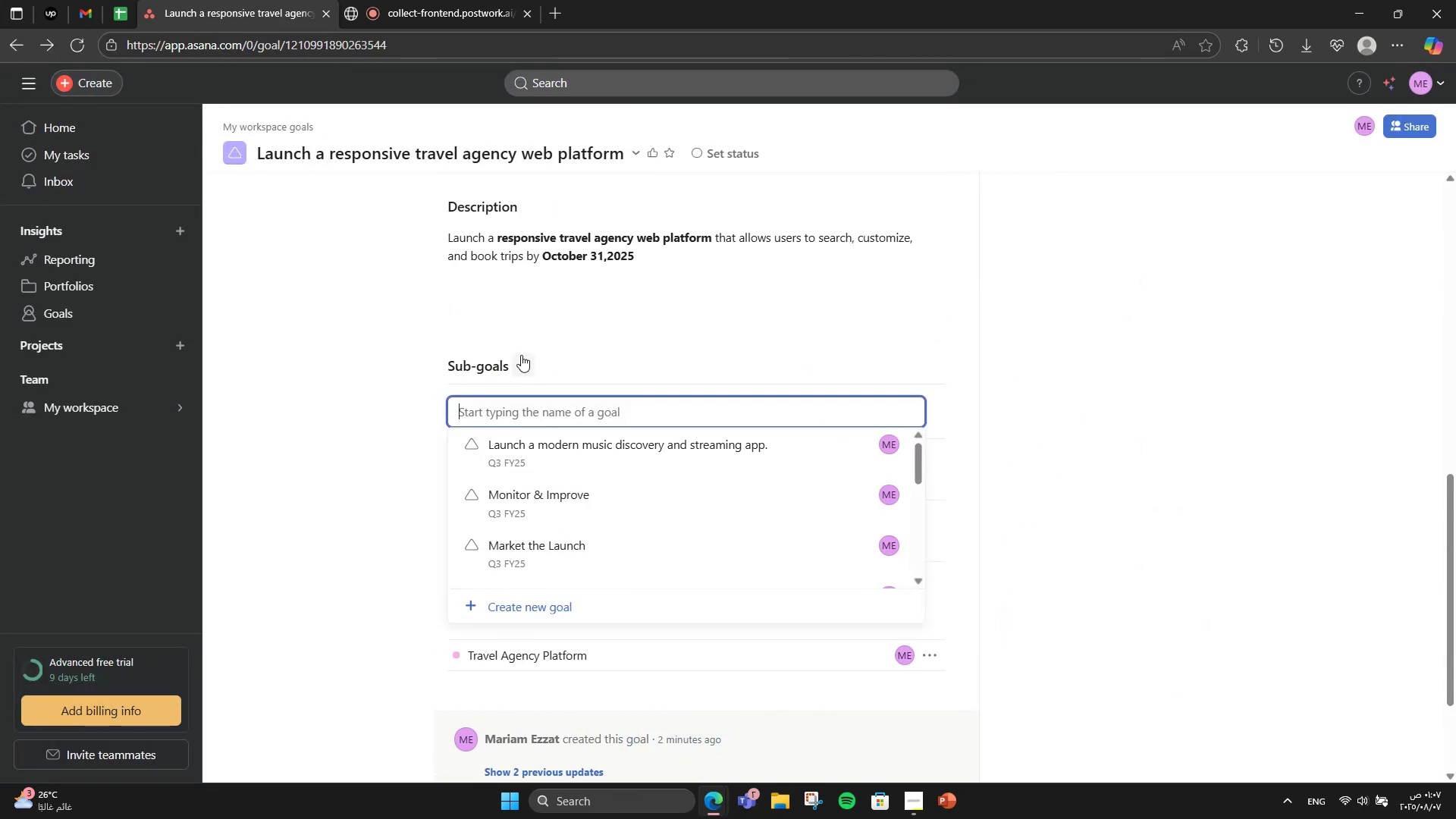 
type(Set Up Booking LO)
key(Backspace)
type(ogic & APIs)
 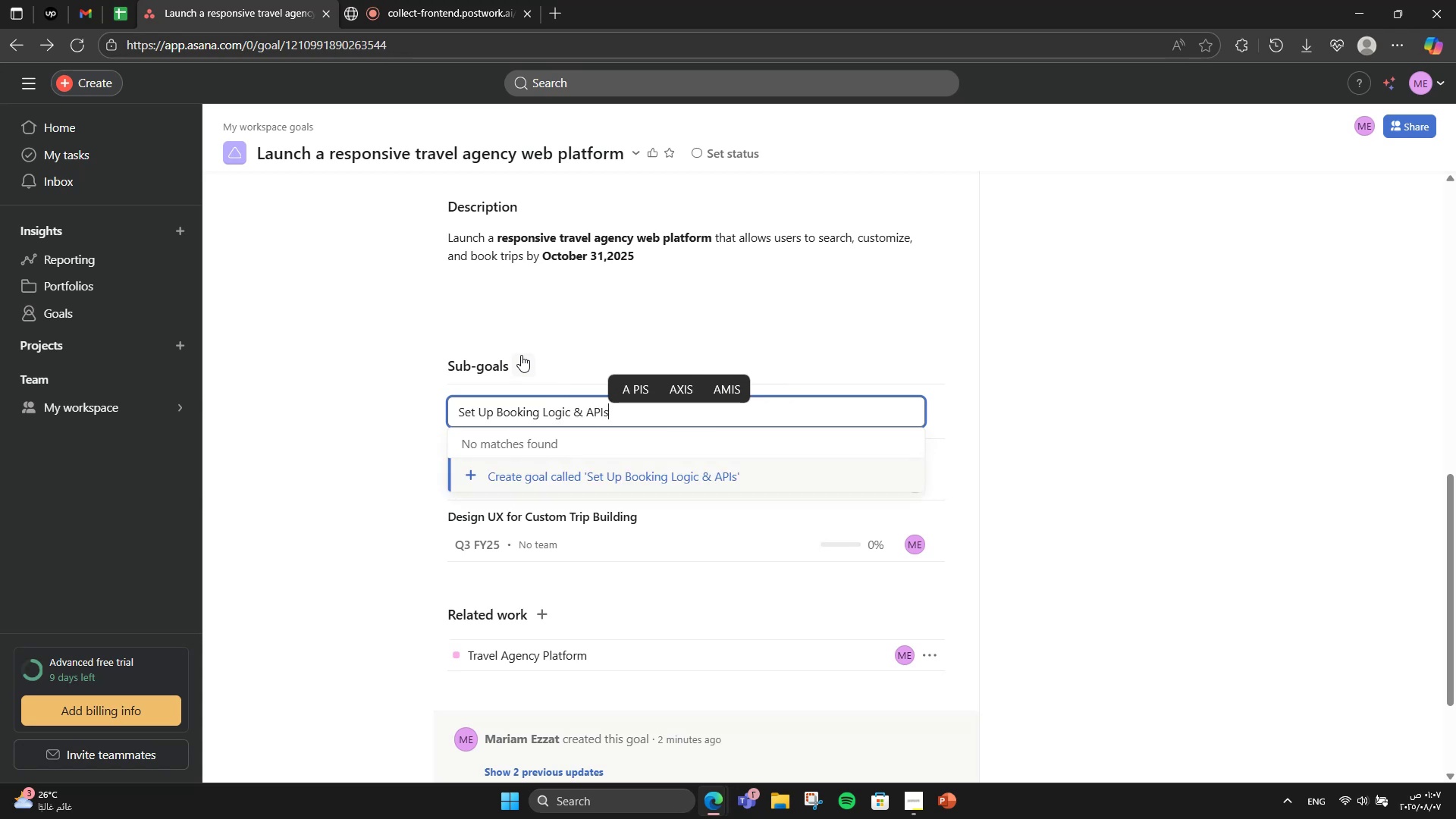 
left_click([565, 475])
 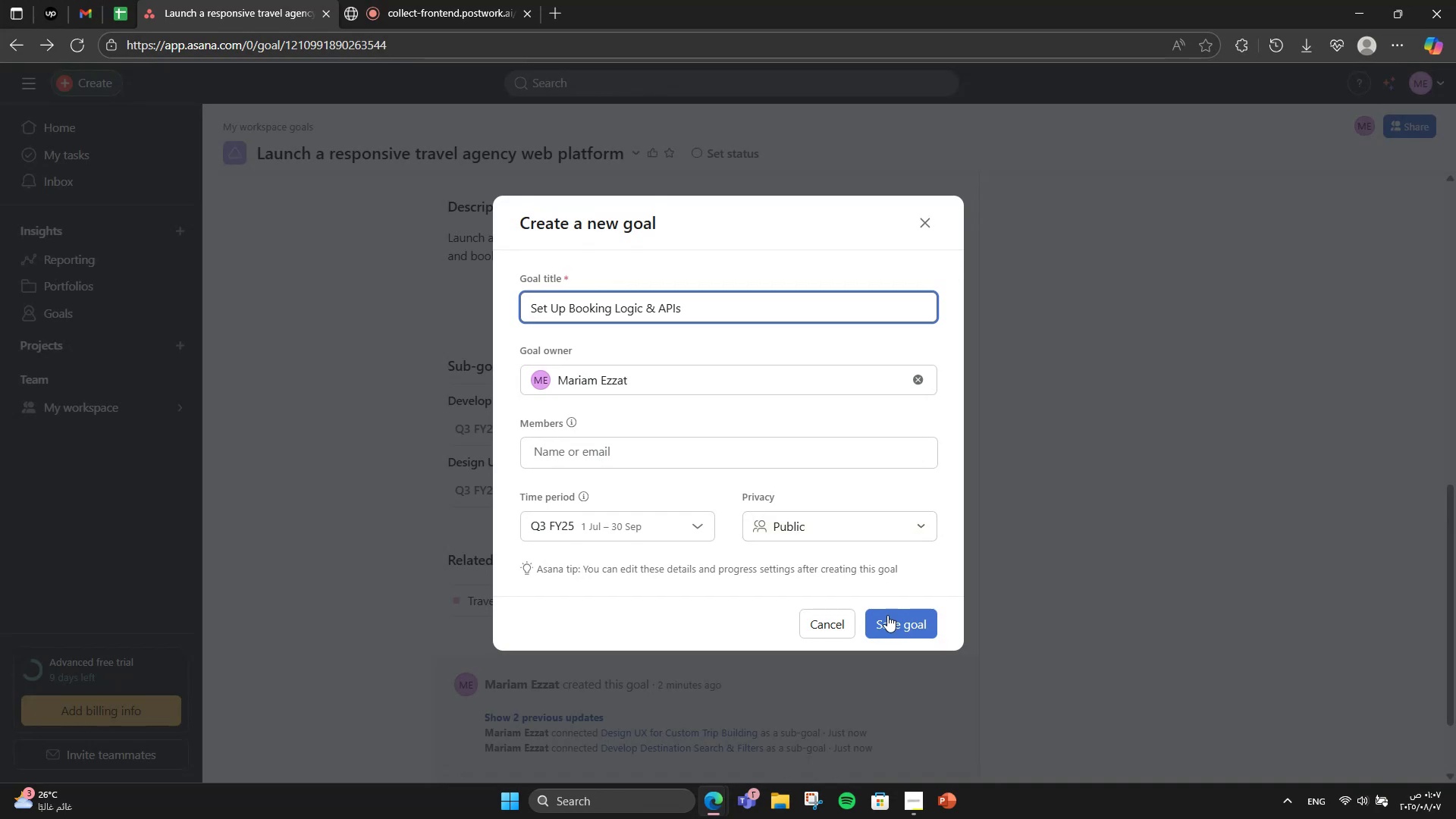 
left_click([888, 623])
 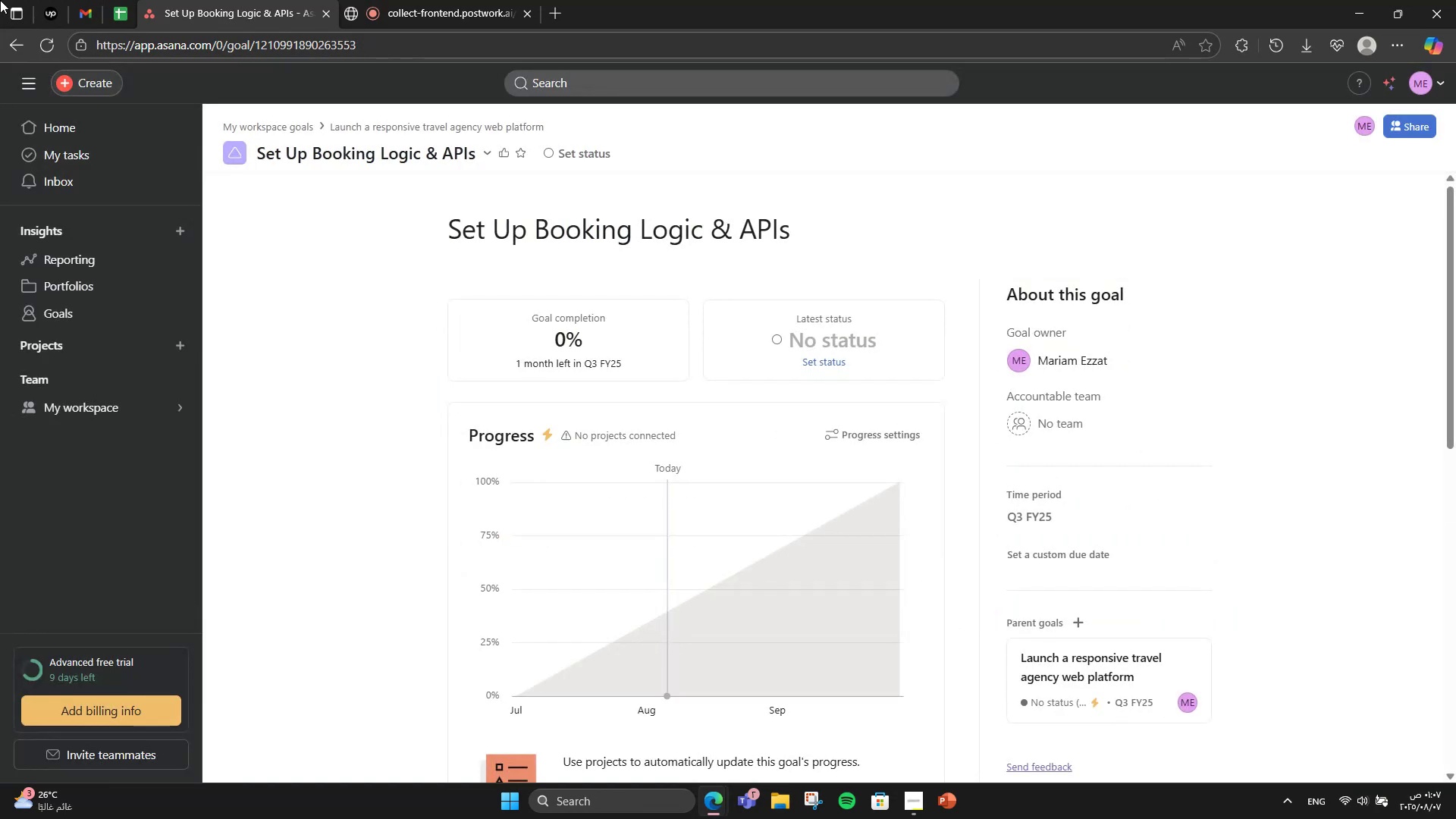 
left_click([18, 44])
 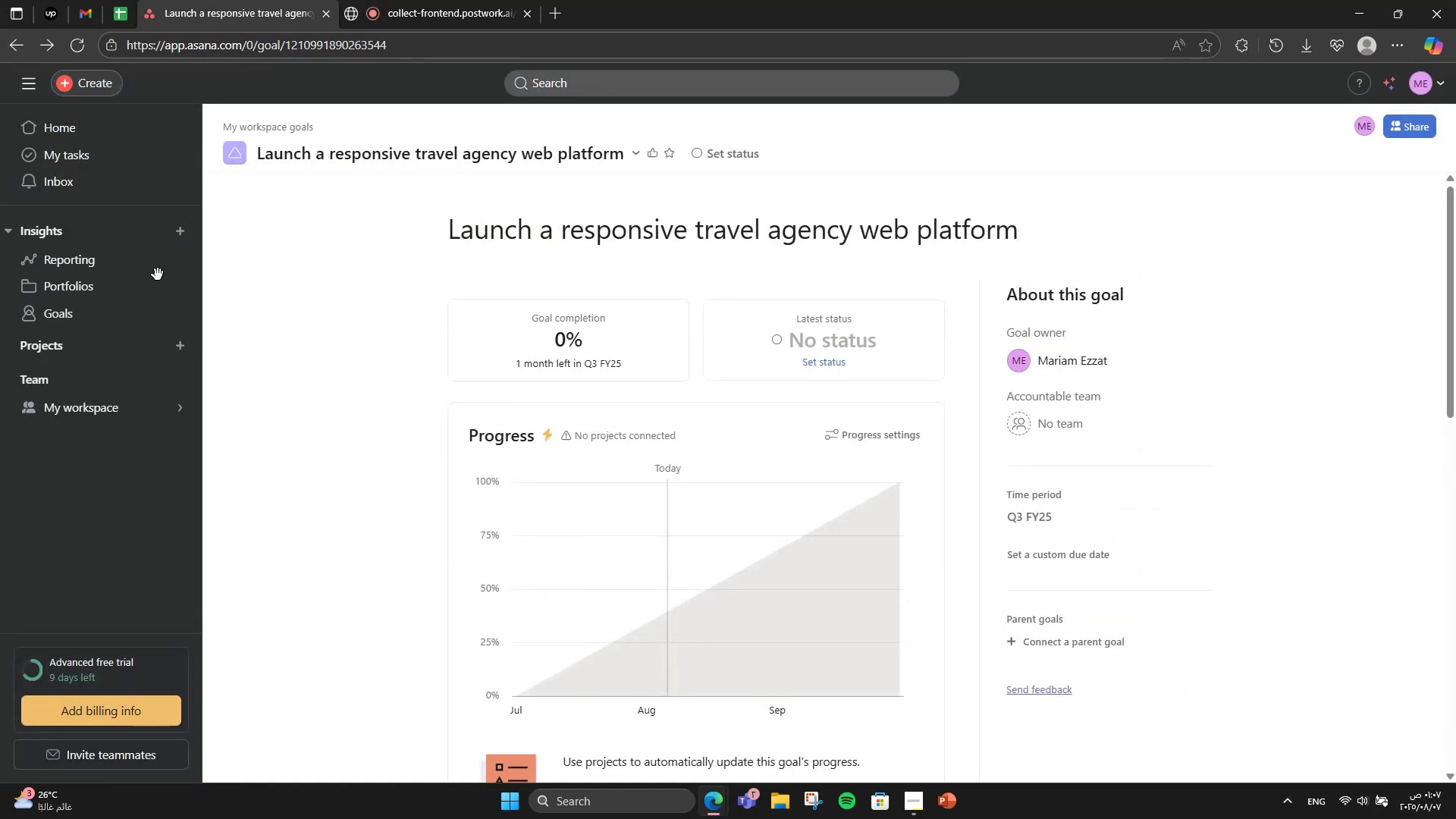 
scroll: coordinate [480, 509], scroll_direction: down, amount: 10.0
 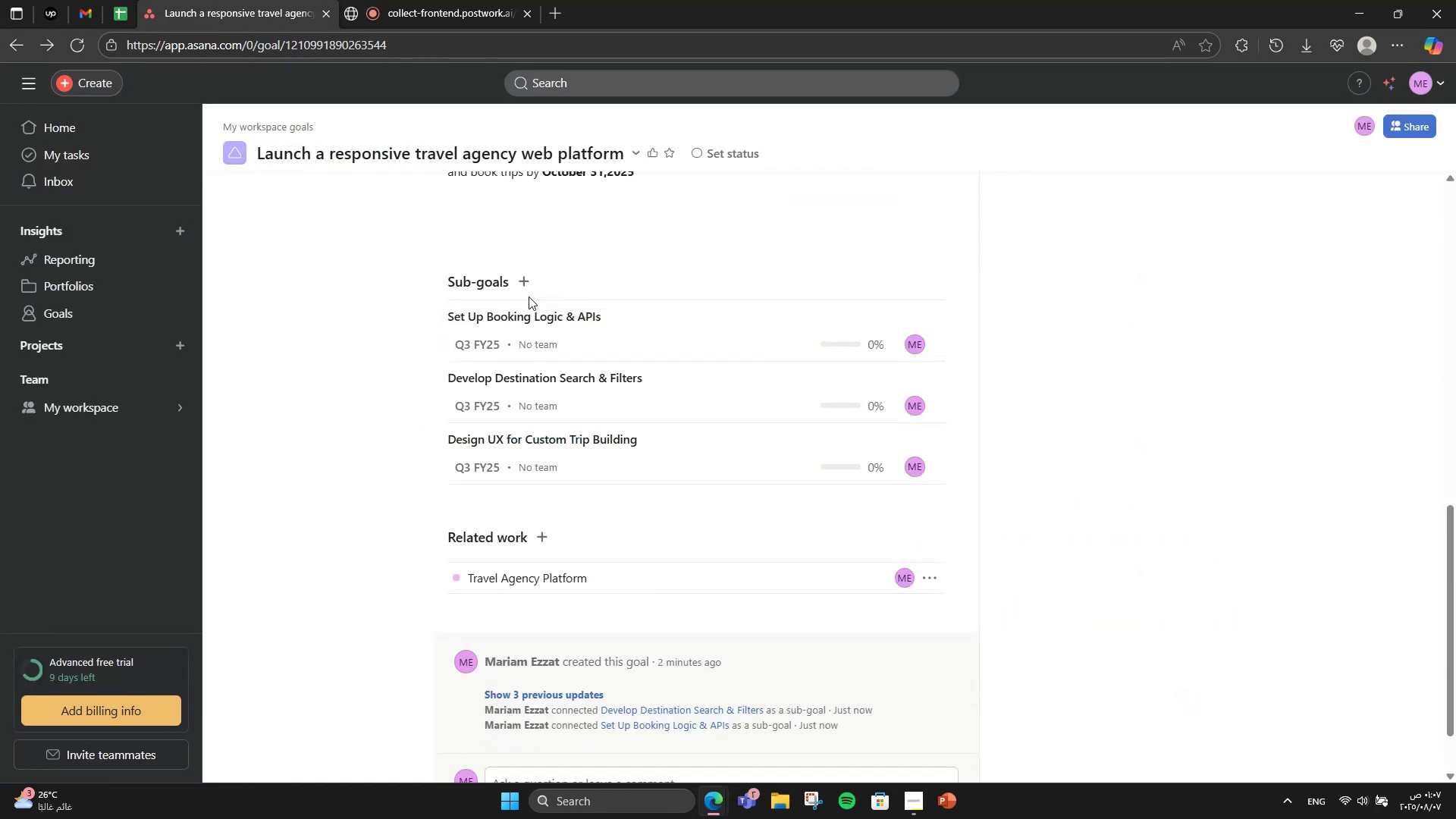 
left_click([538, 278])
 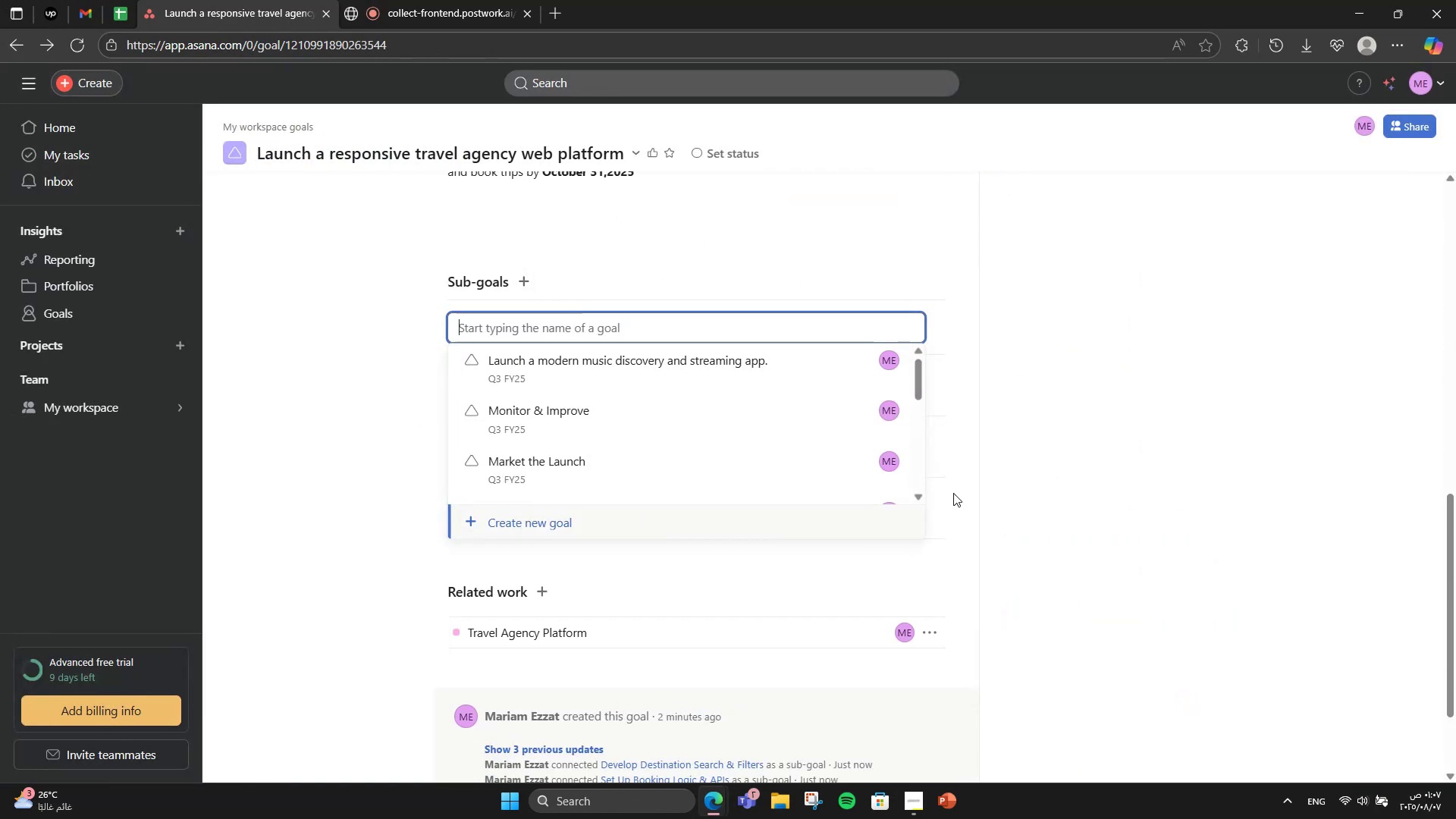 
left_click([554, 519])
 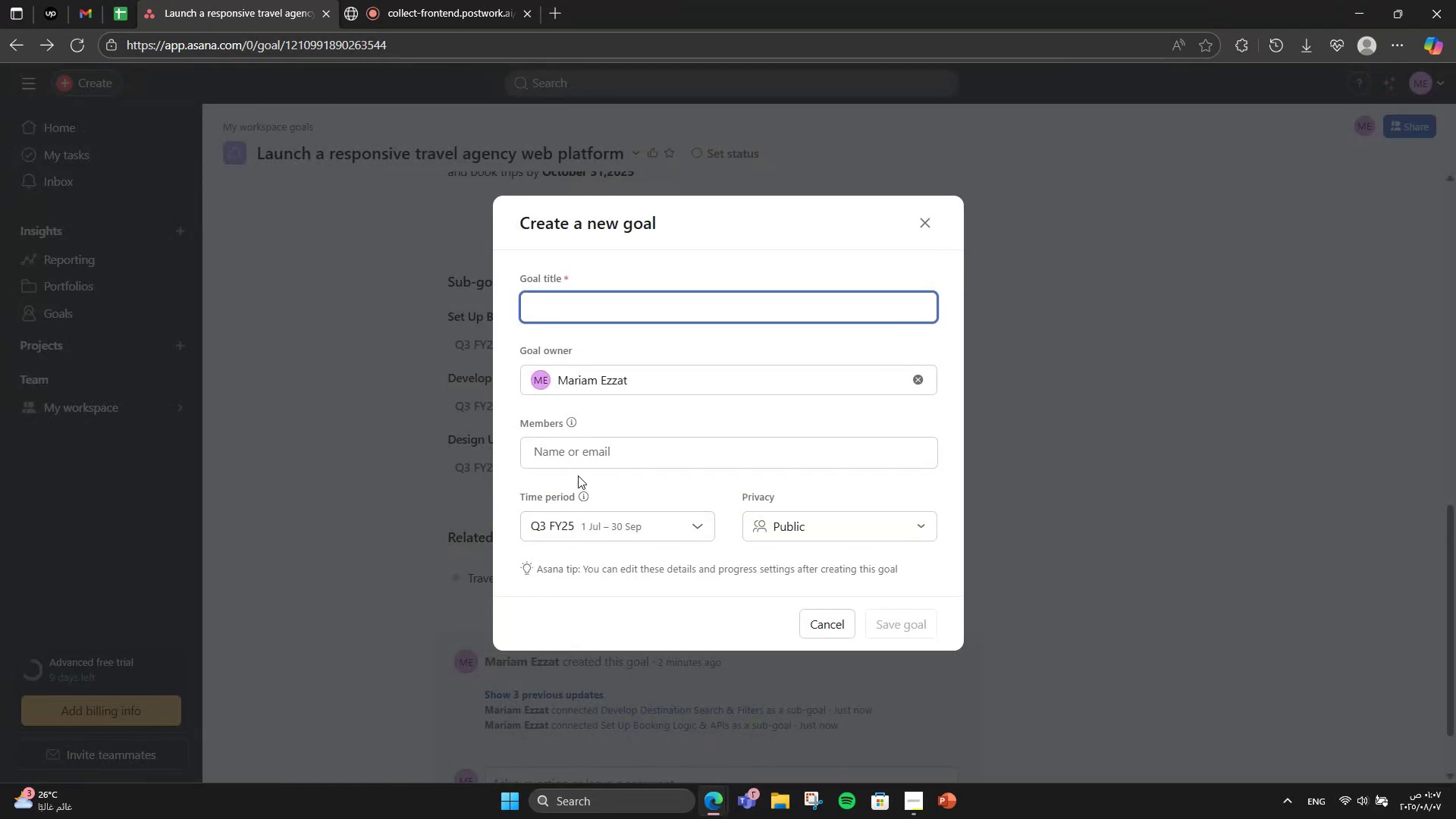 
type(Create Secure User Accound)
key(Backspace)
type(ts )
key(Backspace)
 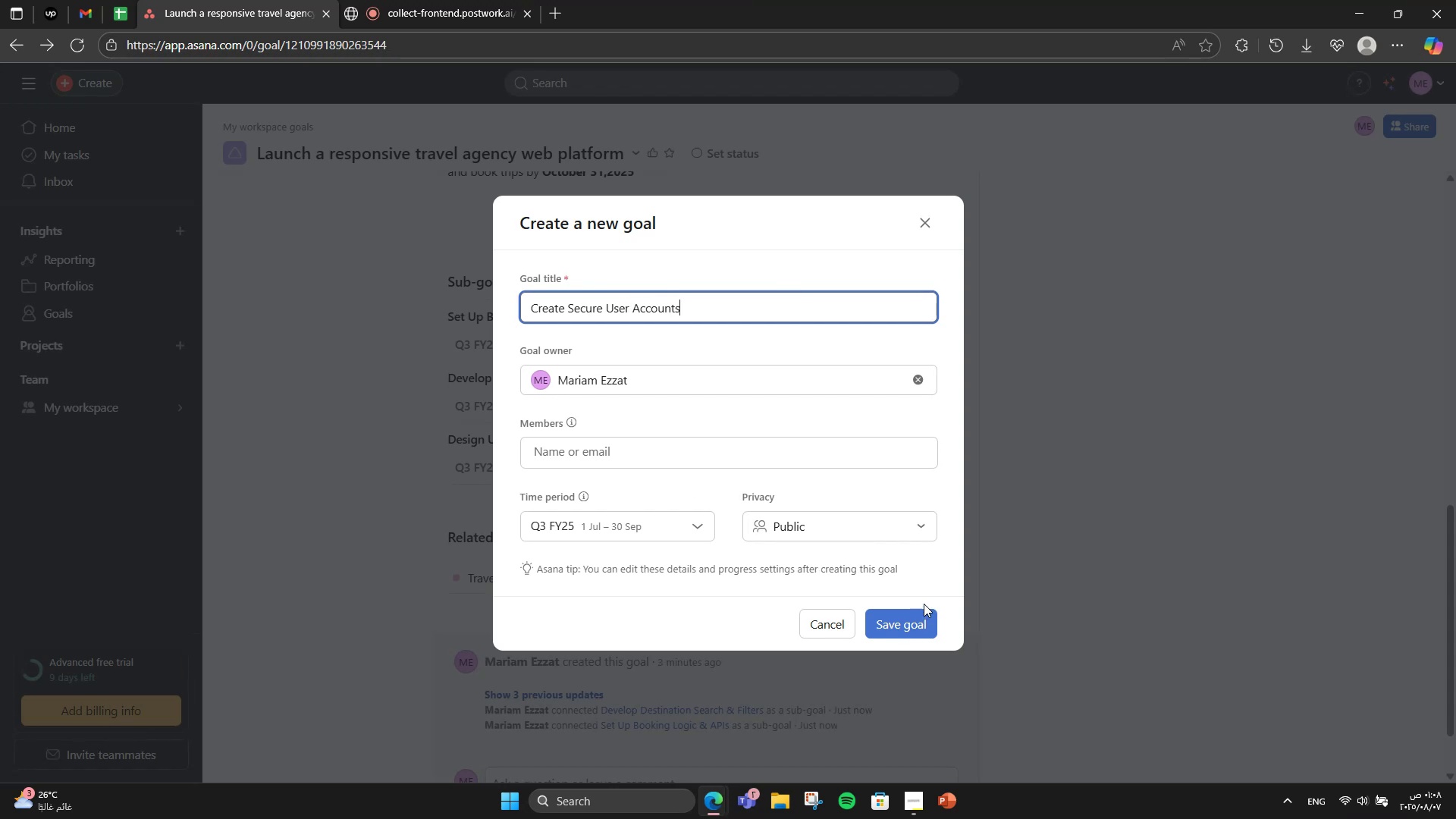 
left_click([913, 622])
 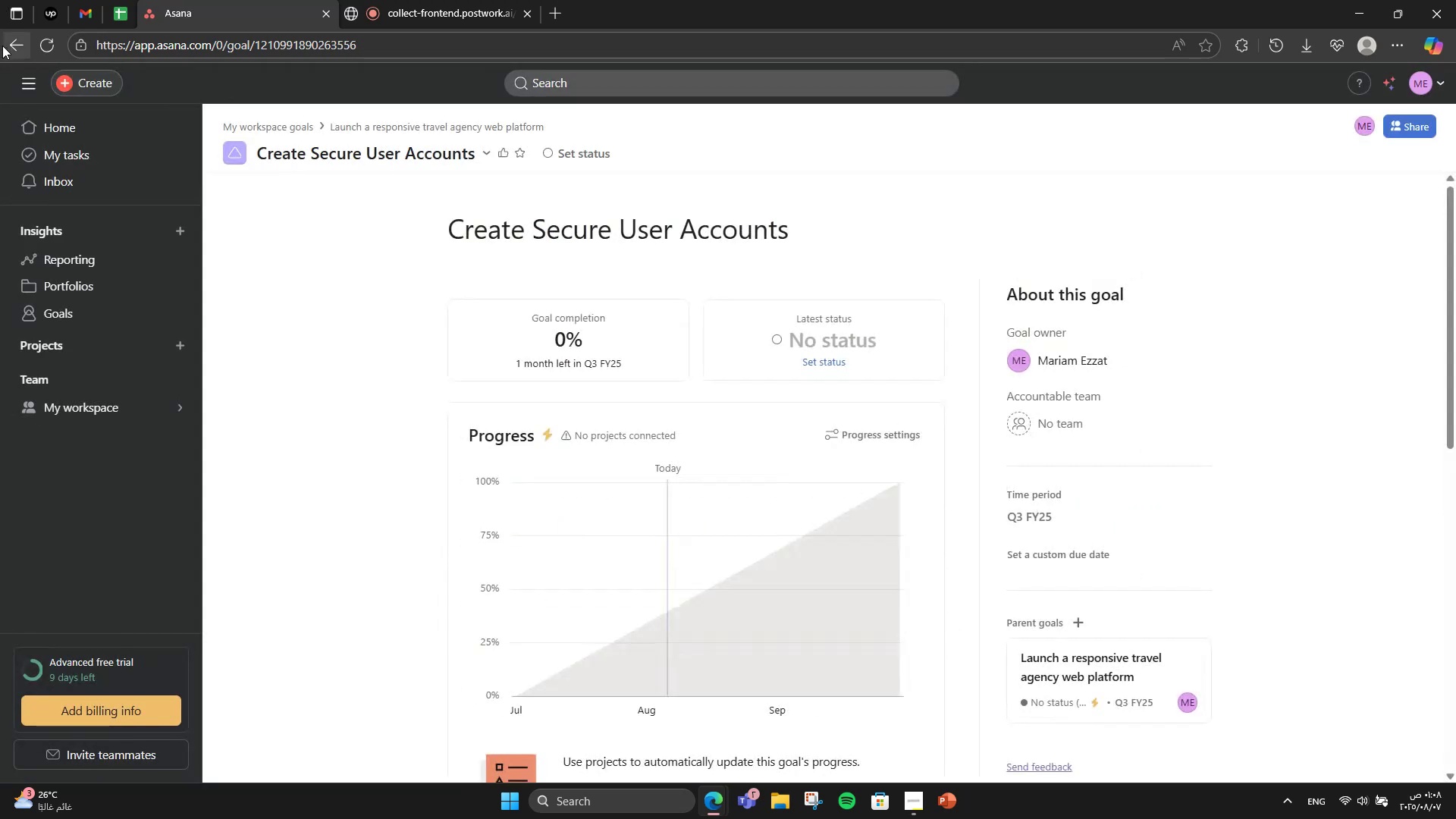 
left_click([2, 46])
 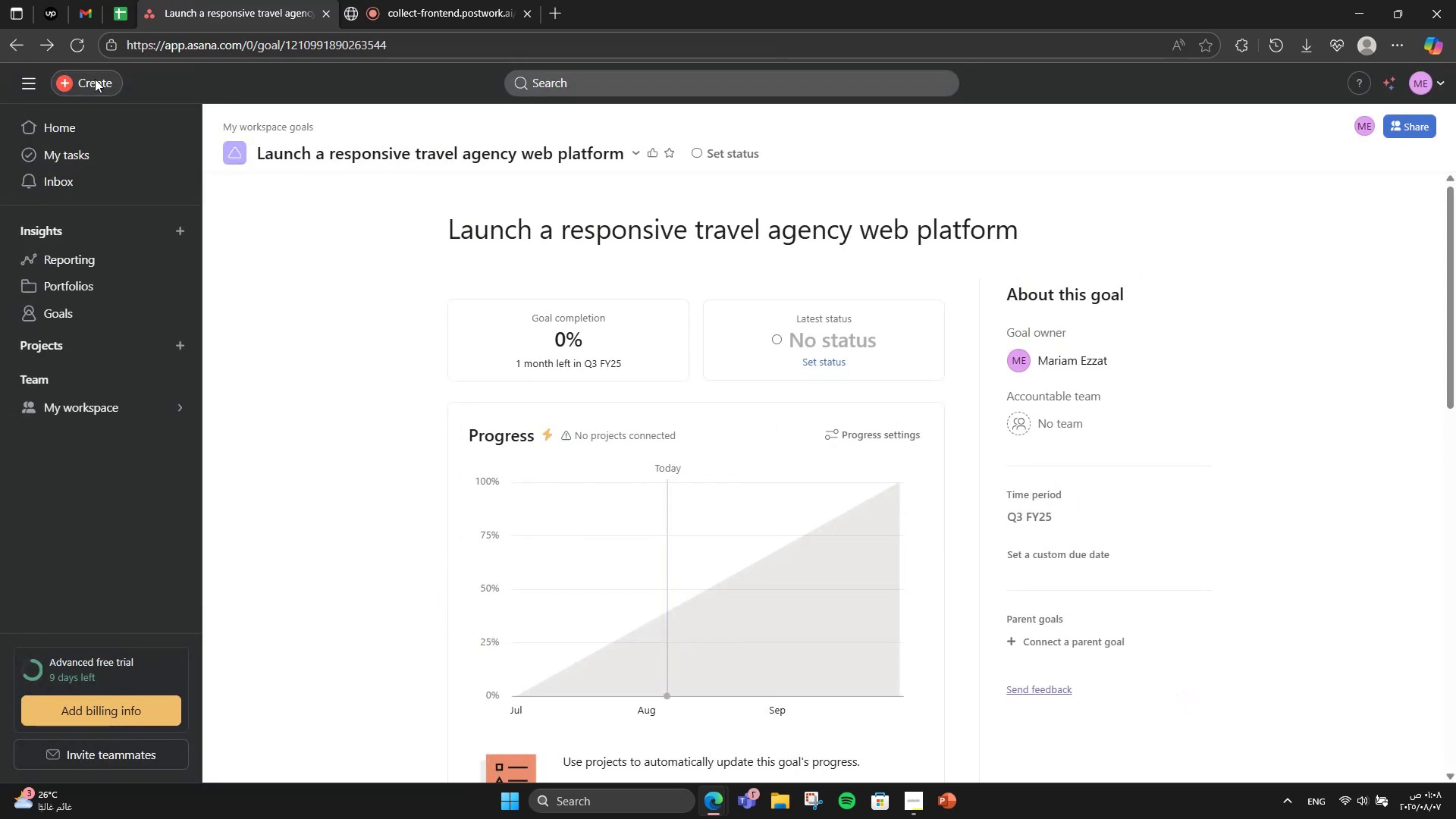 
scroll: coordinate [735, 349], scroll_direction: down, amount: 10.0
 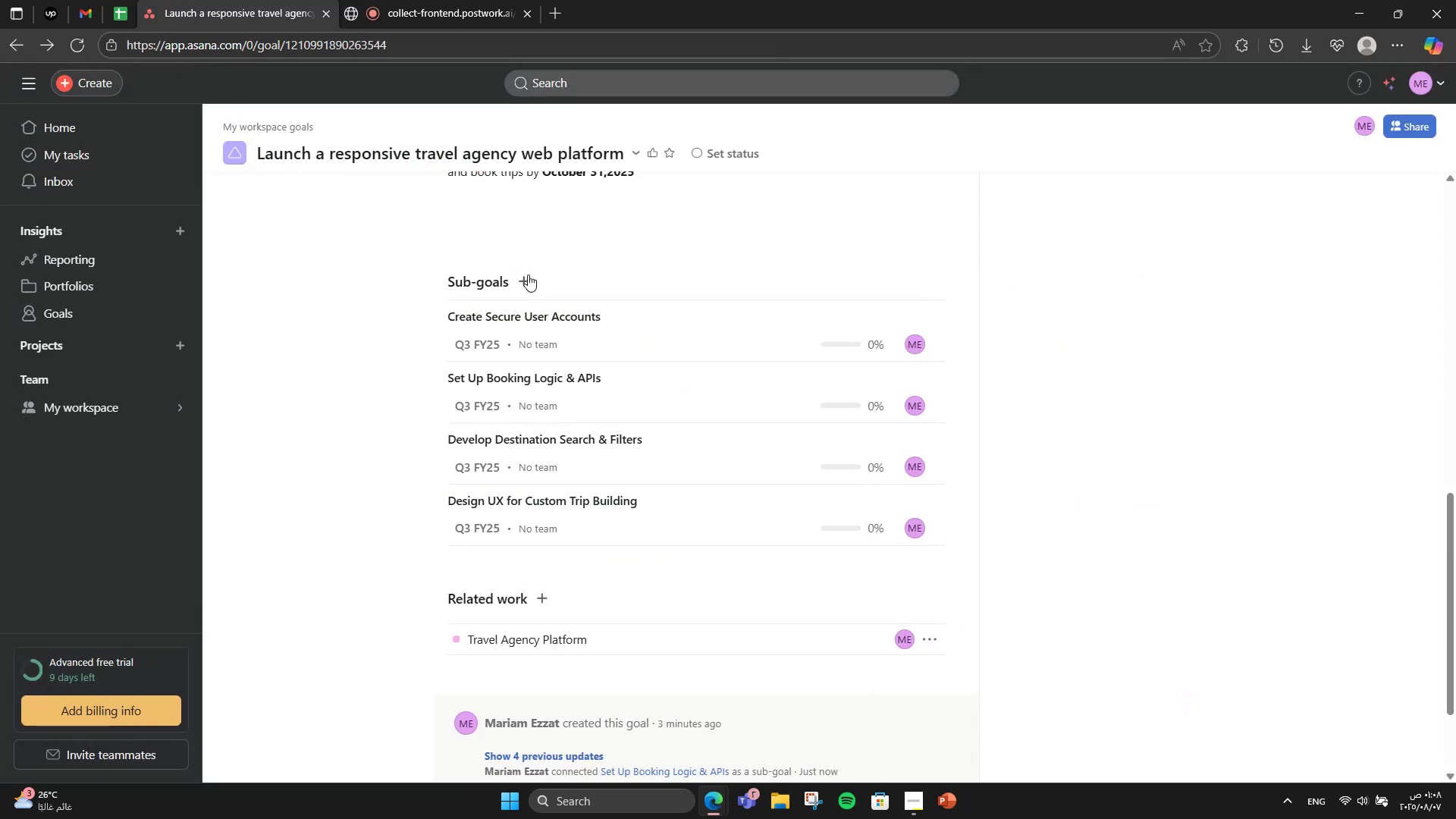 
left_click([524, 269])
 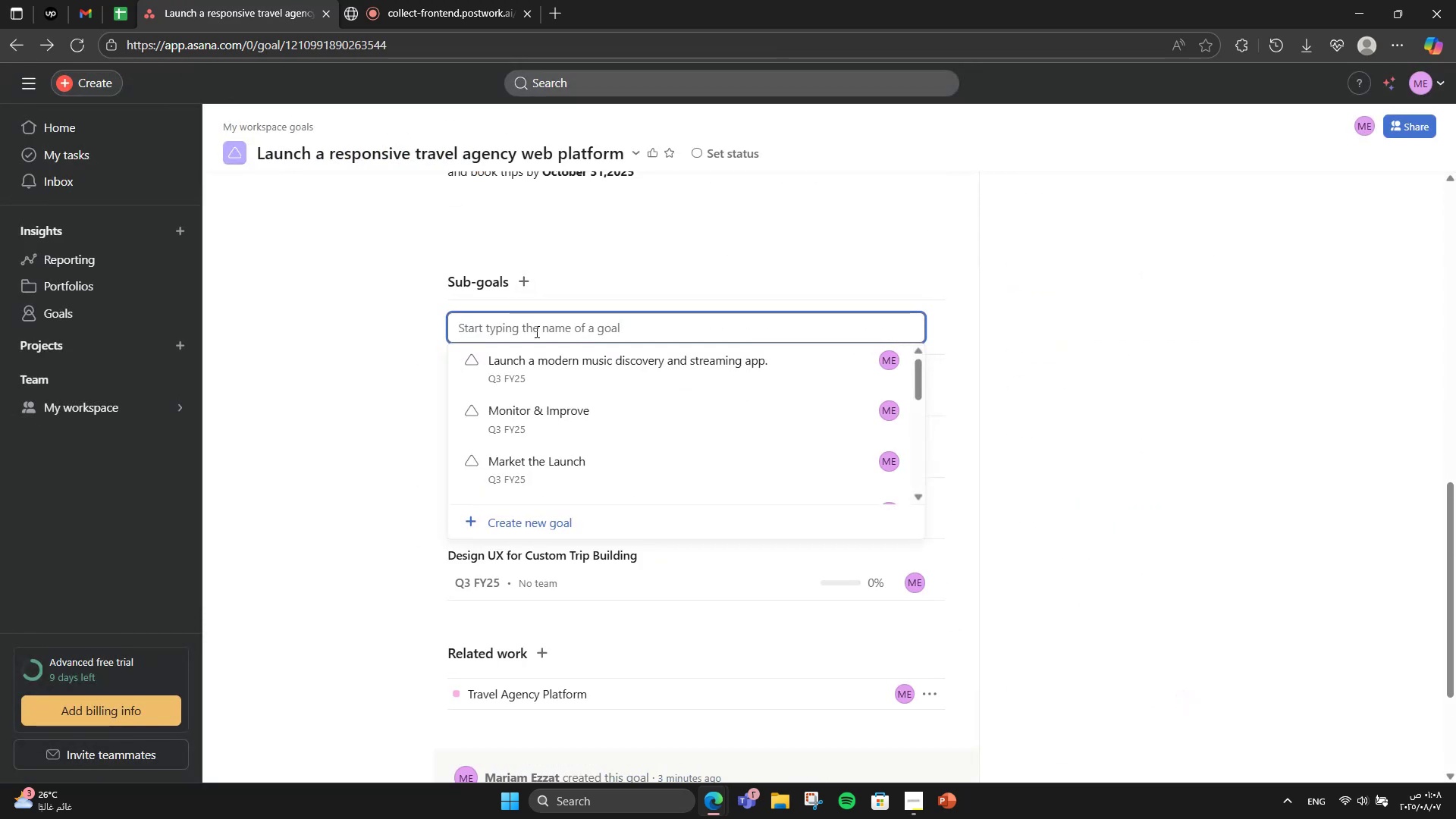 
left_click([524, 526])
 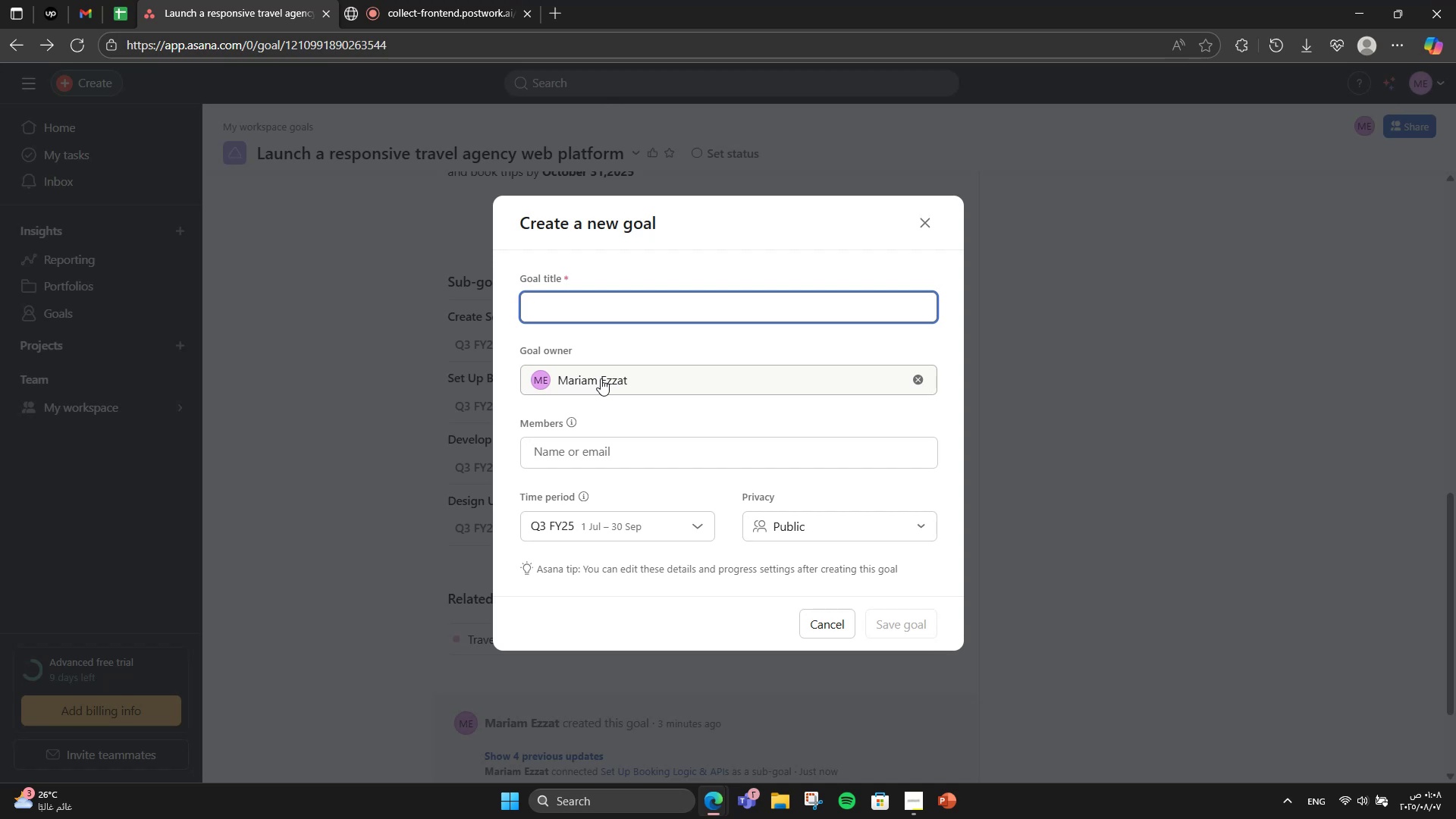 
type(Build Admin Dashboard)
 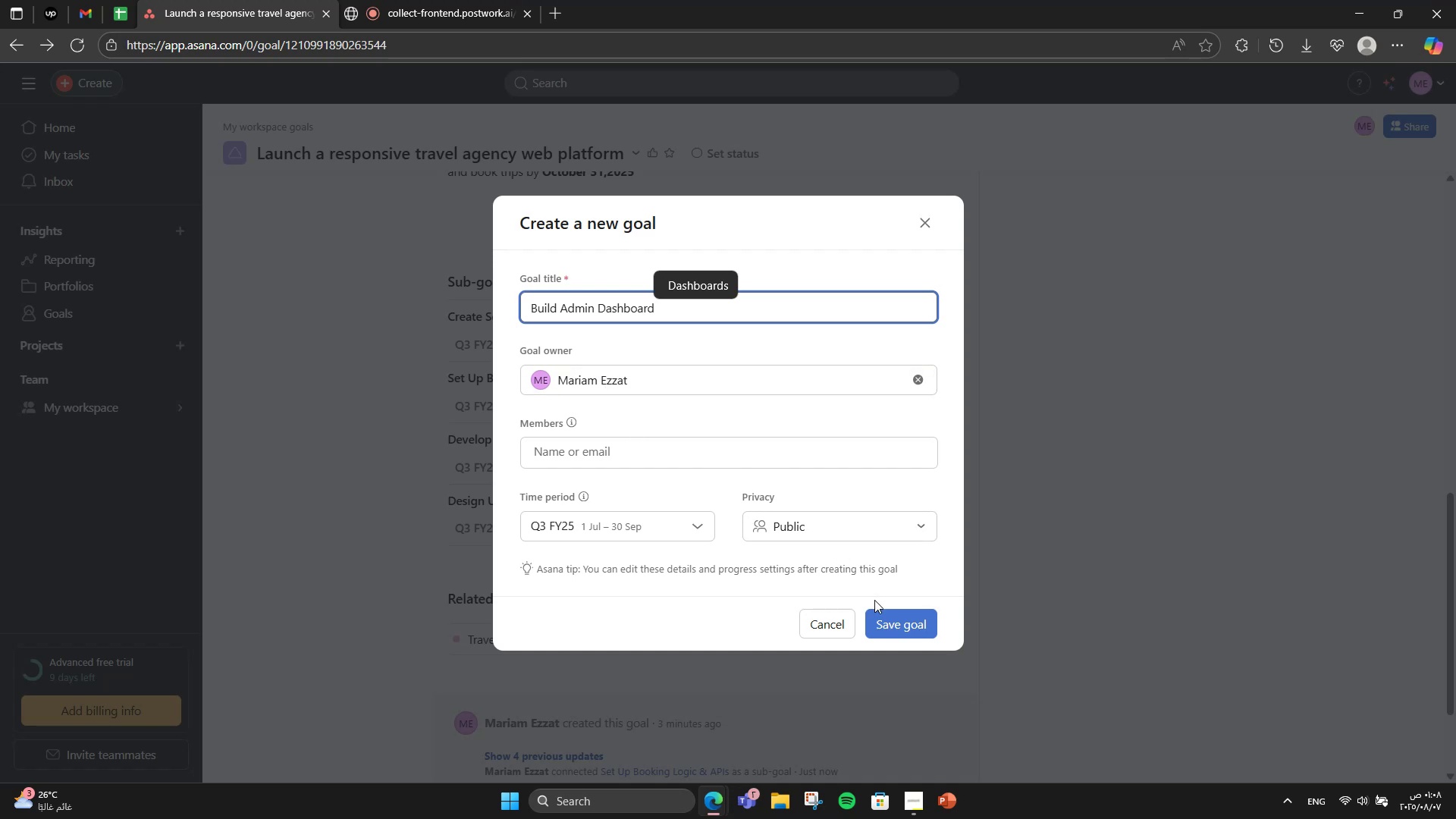 
left_click([890, 620])
 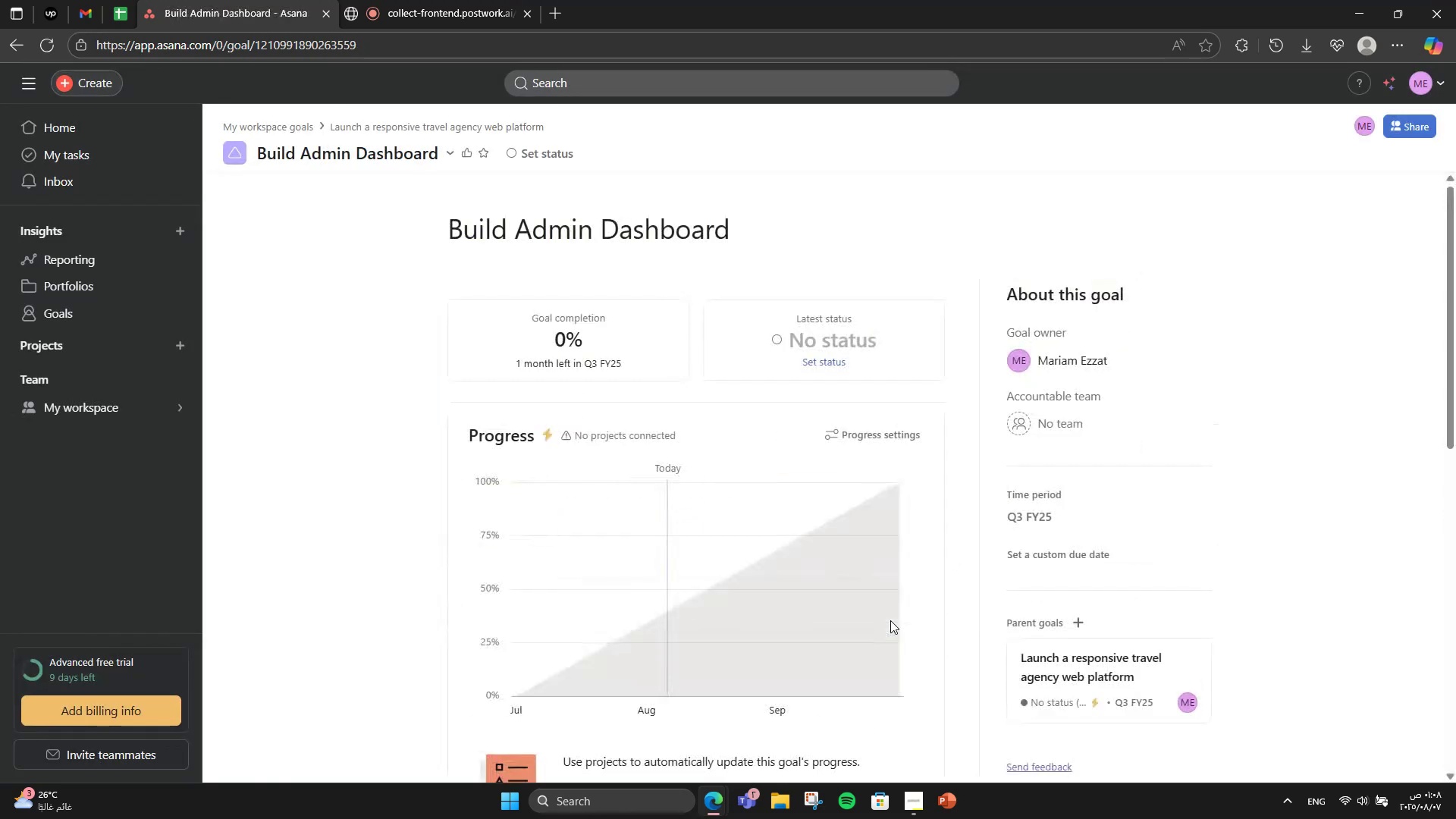 
scroll: coordinate [890, 620], scroll_direction: down, amount: 9.0
 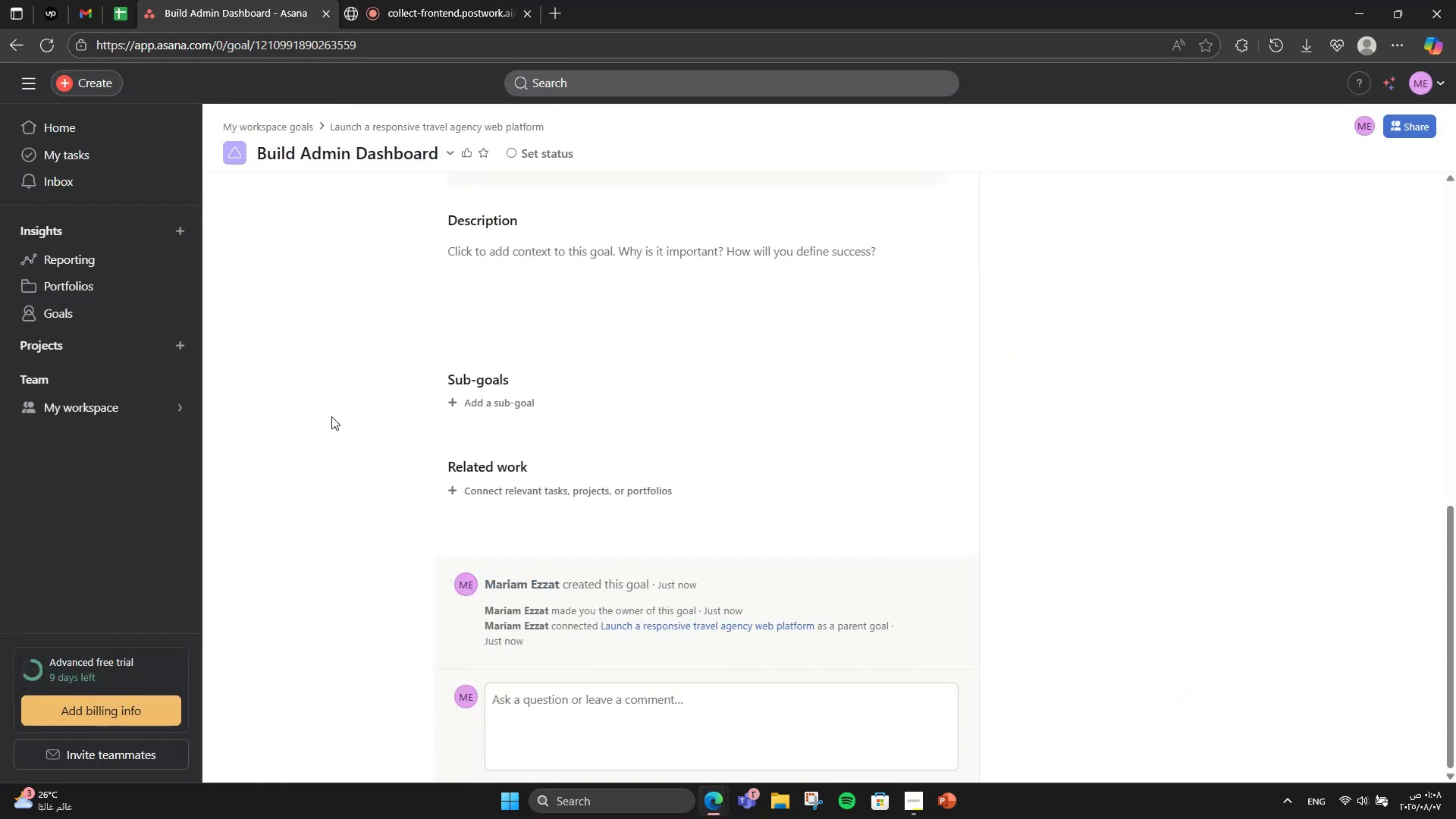 
left_click([0, 44])
 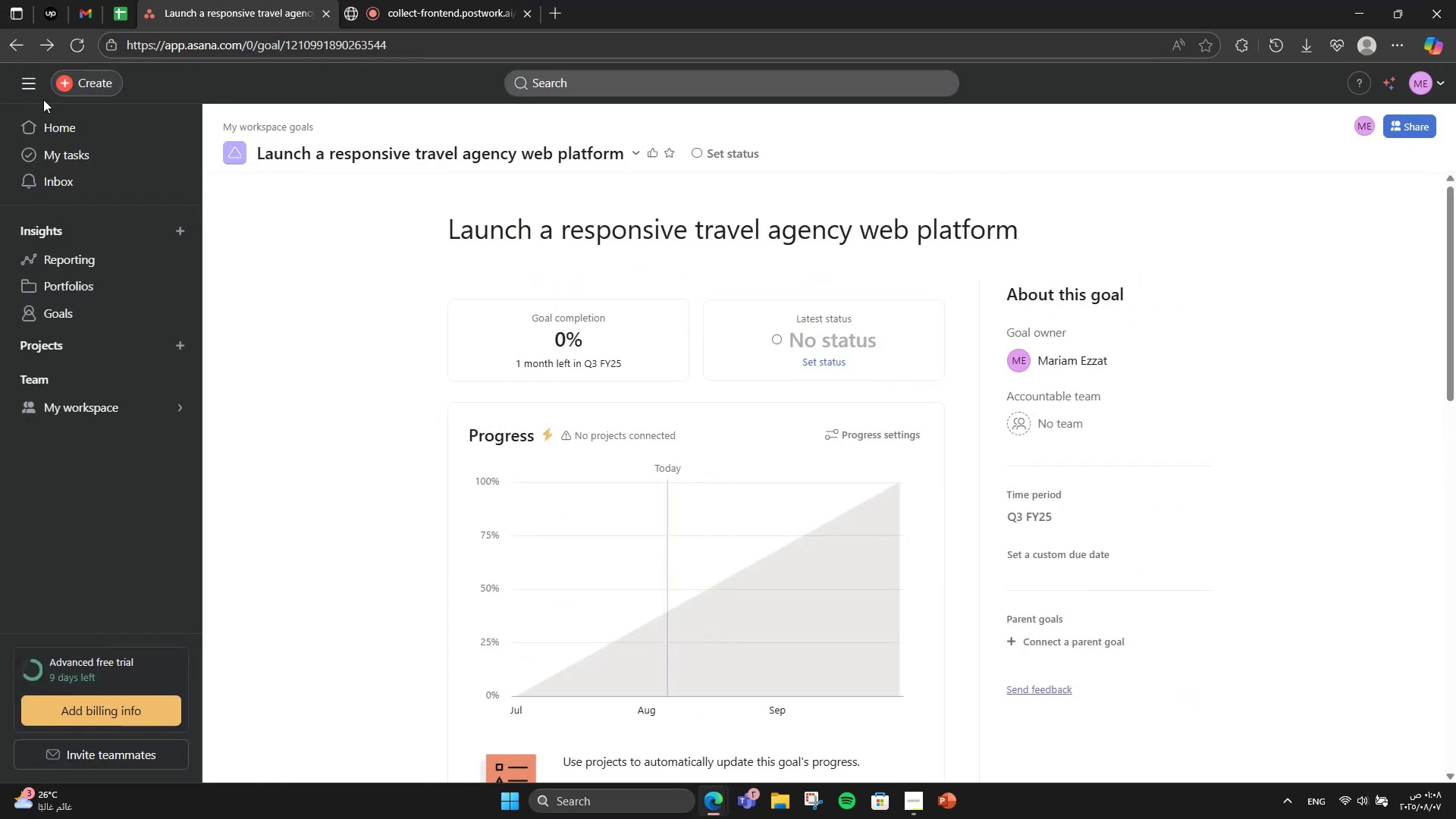 
scroll: coordinate [554, 439], scroll_direction: down, amount: 9.0
 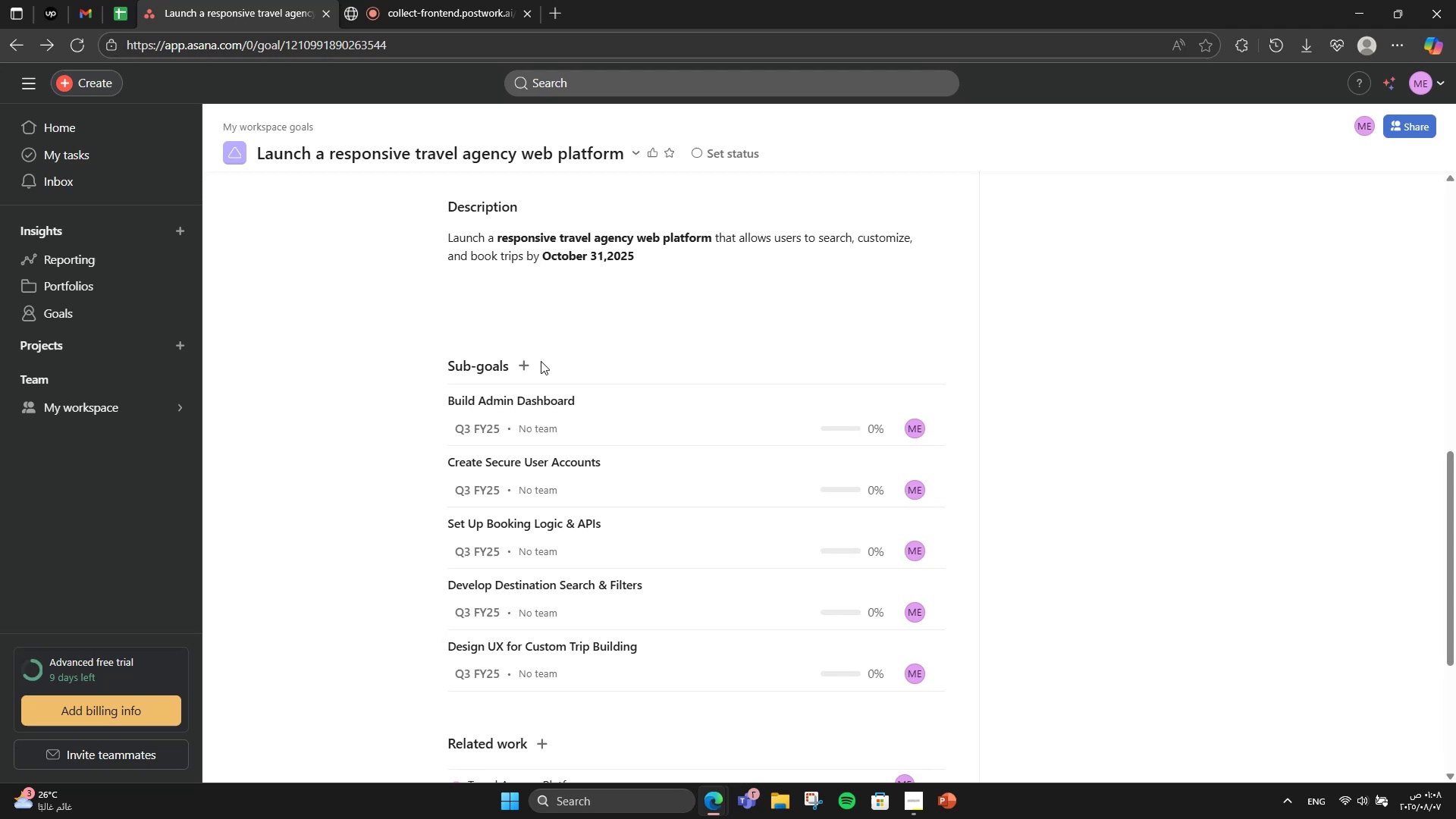 
left_click([520, 359])
 